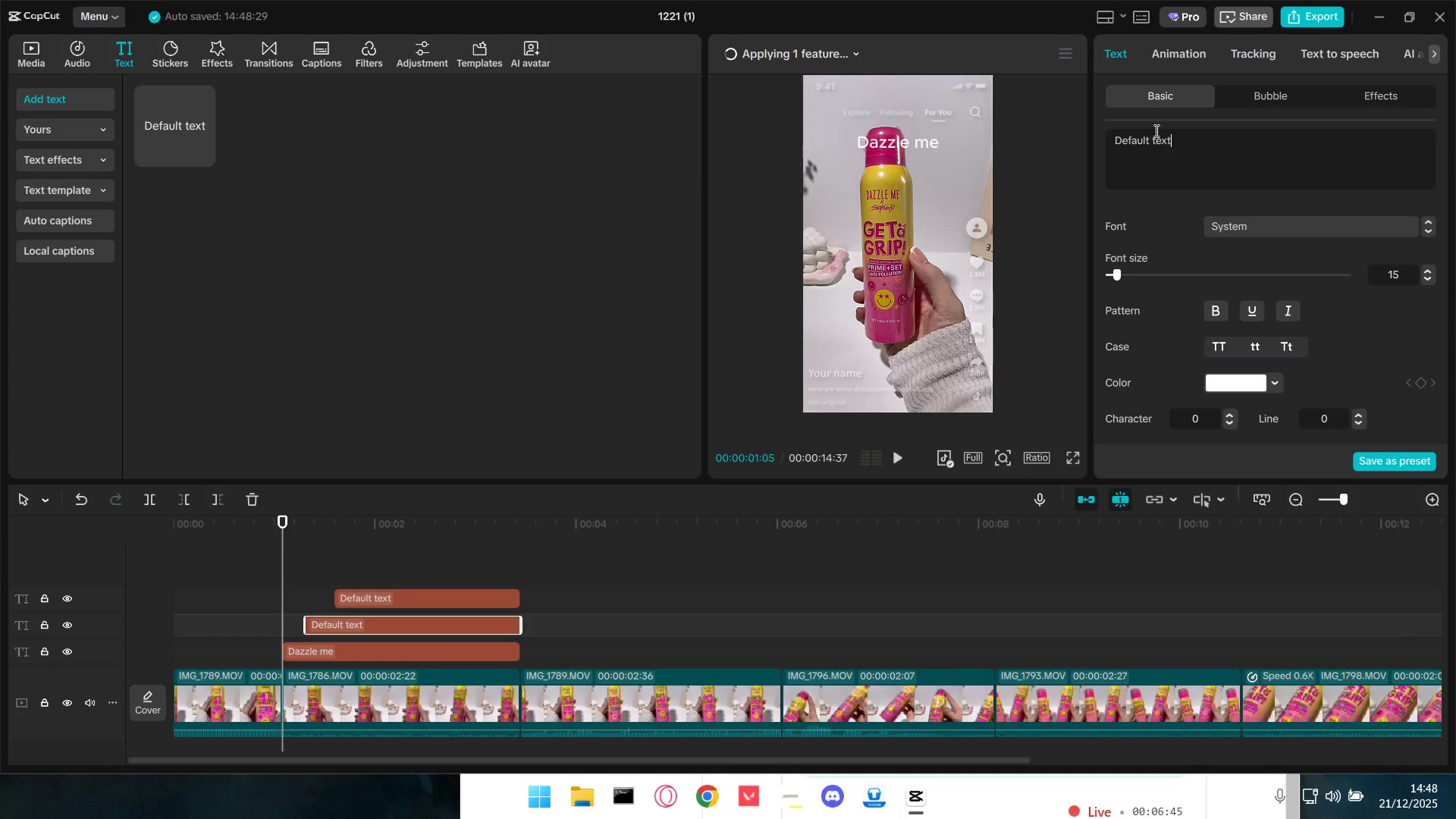 
left_click_drag(start_coordinate=[1201, 147], to_coordinate=[1097, 146])
 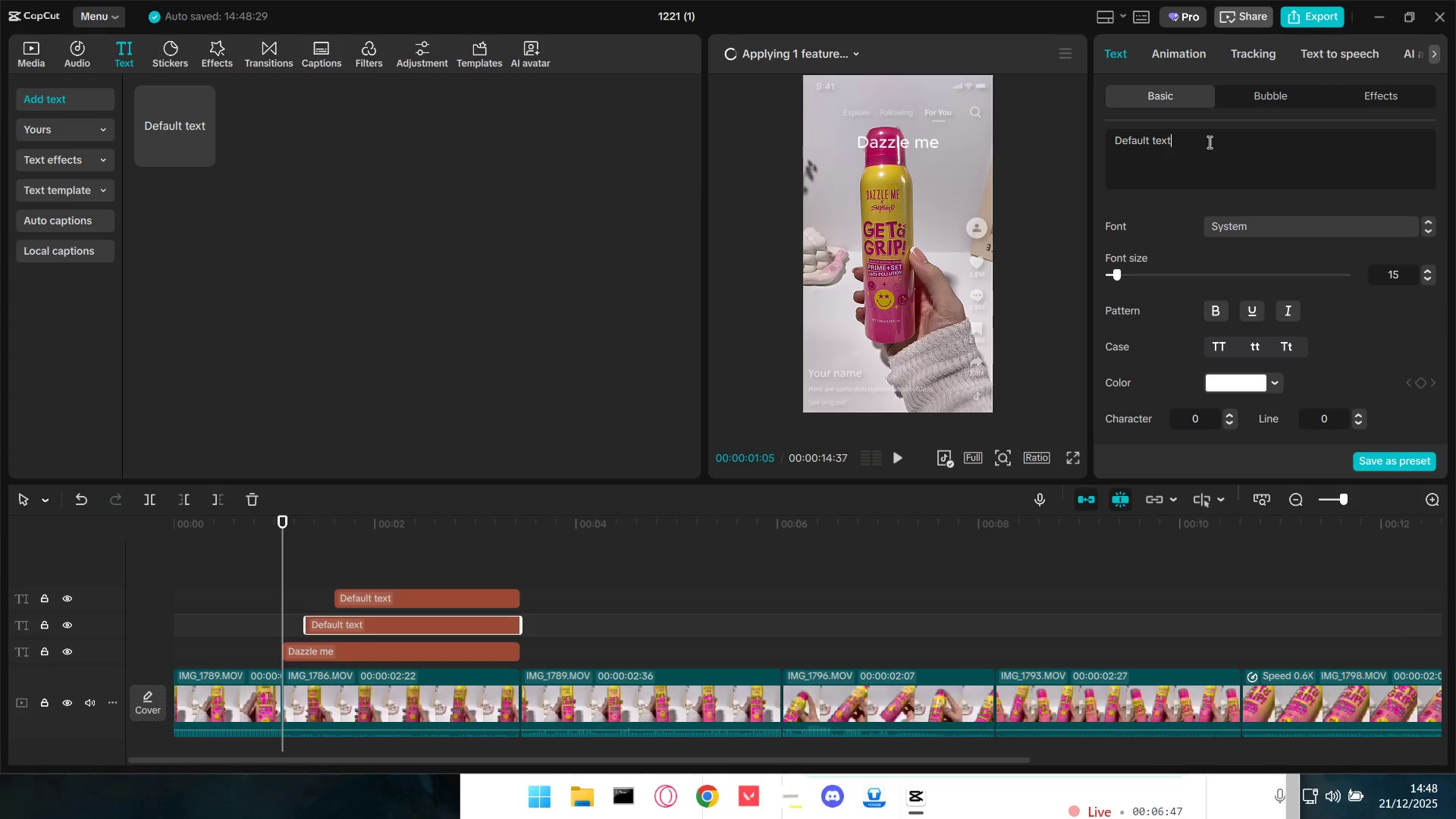 
key(Control+A)
 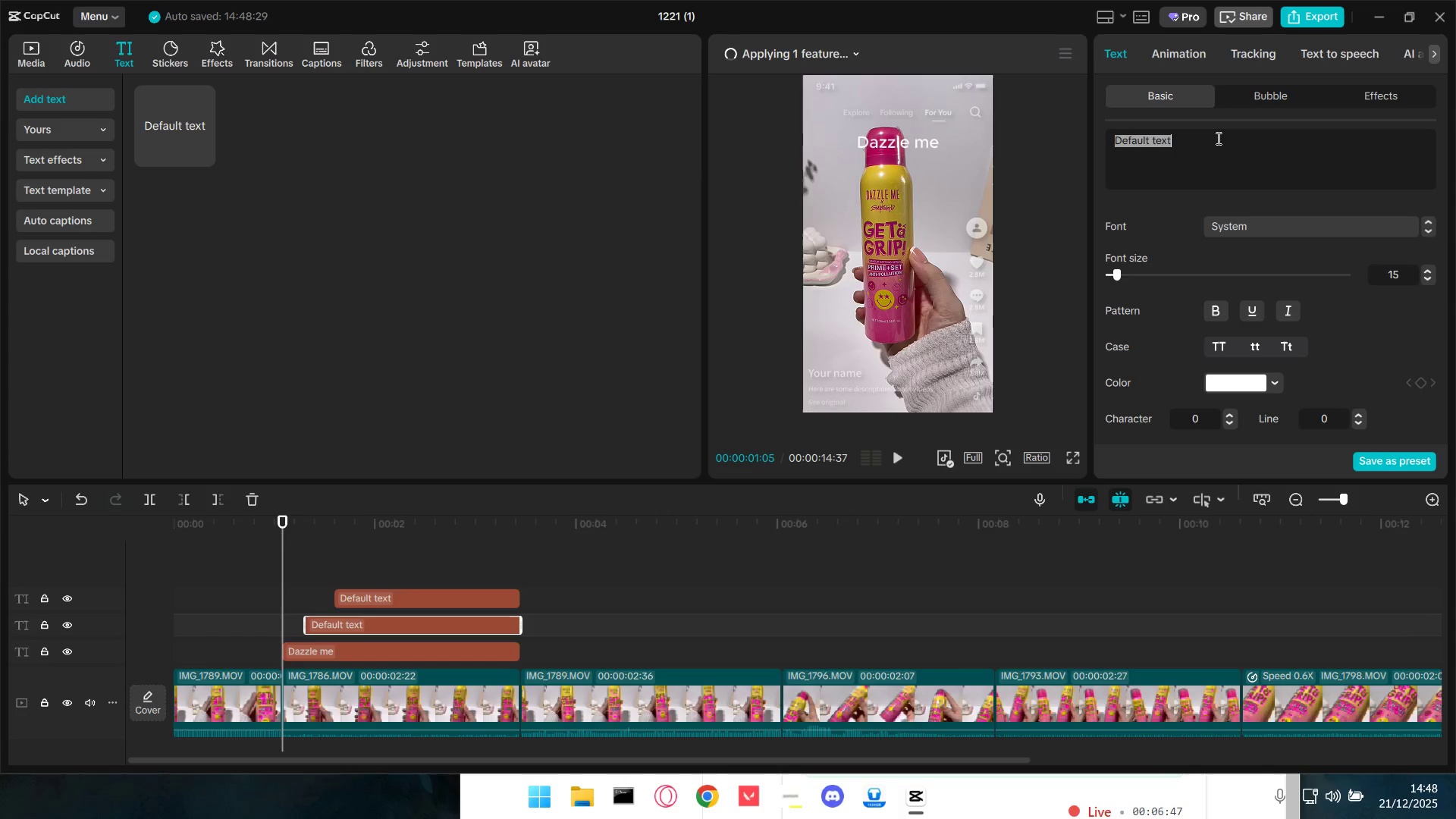 
type(Get A grip)
 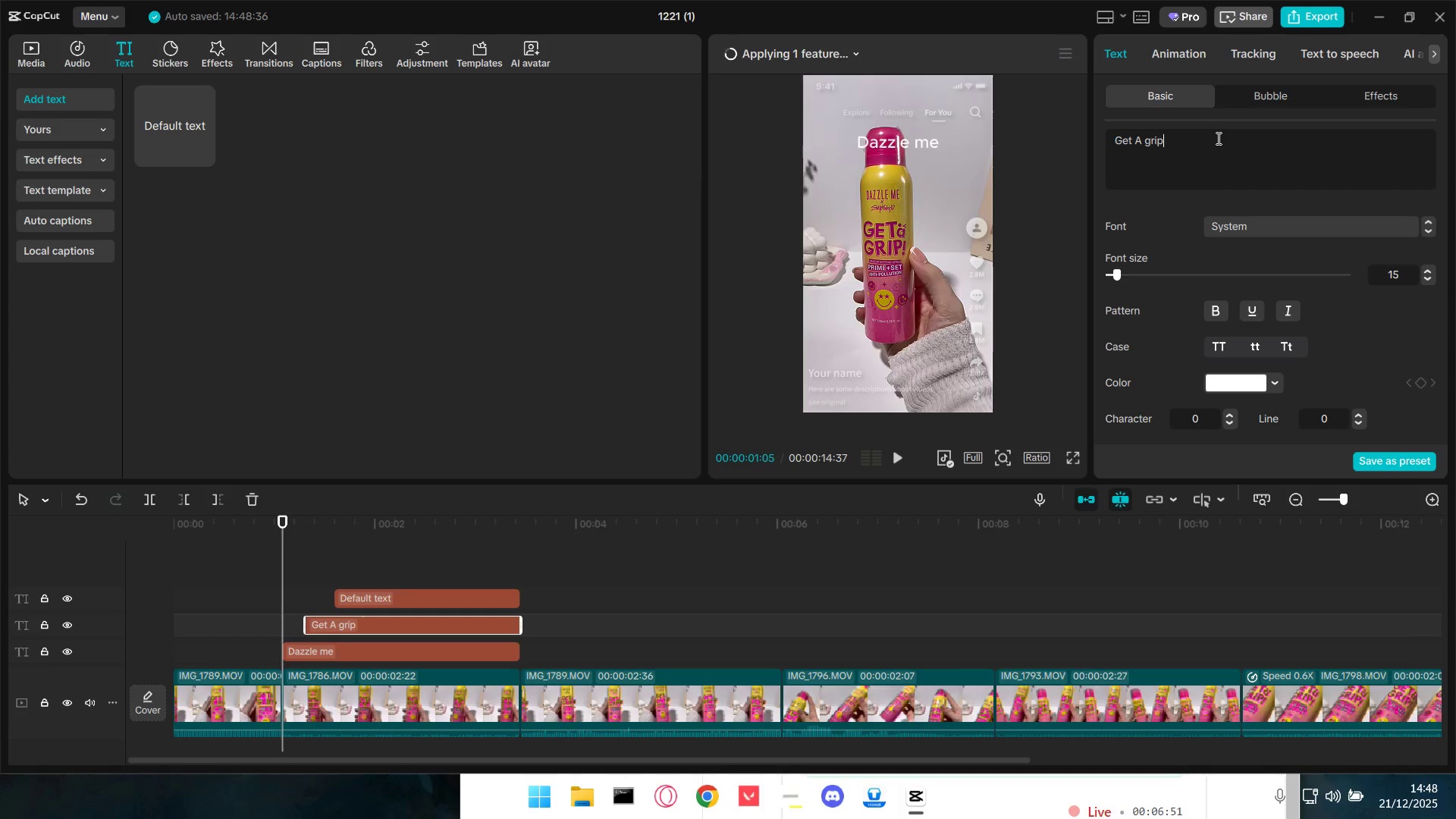 
left_click([1150, 140])
 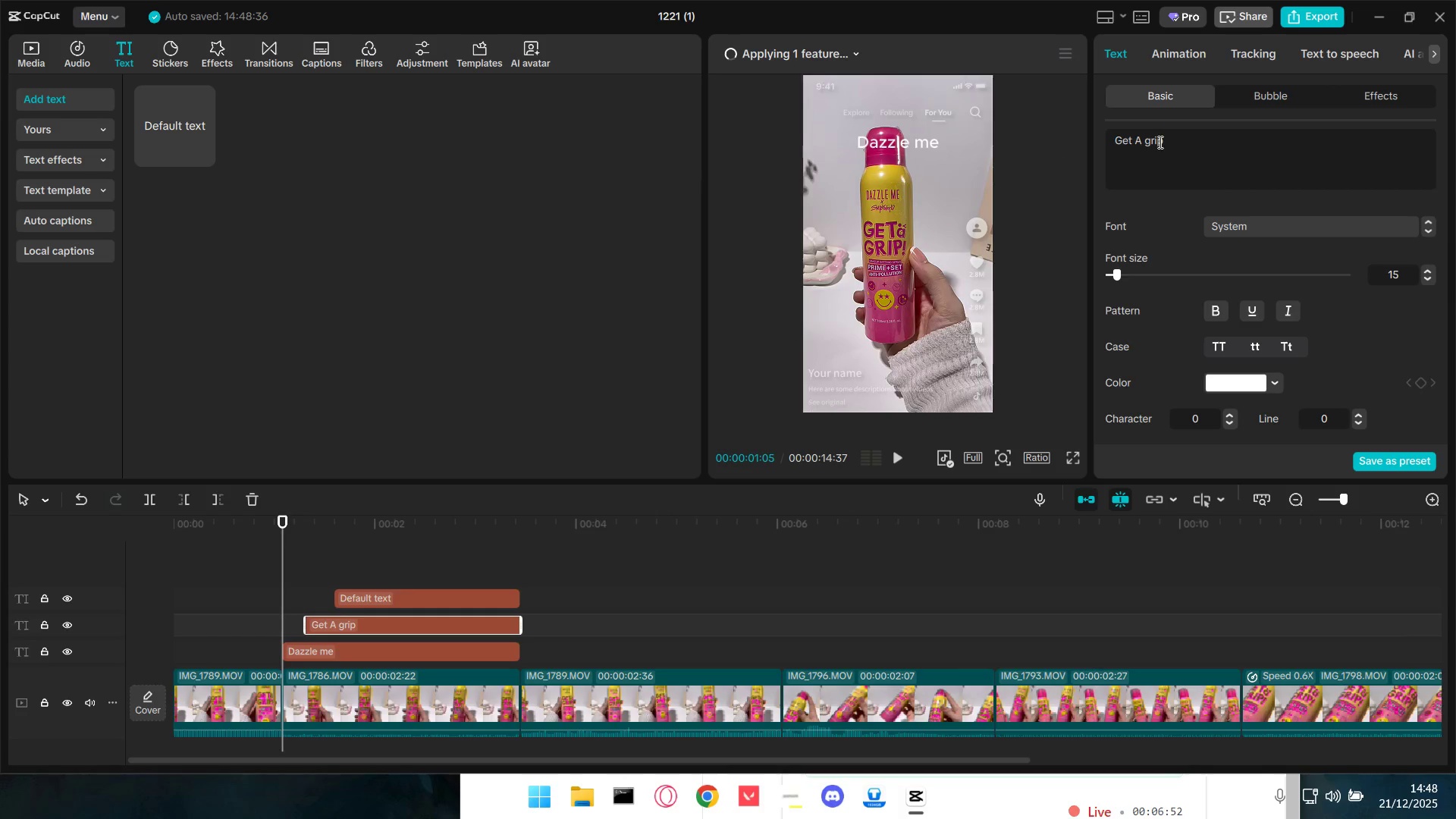 
key(Backspace)
 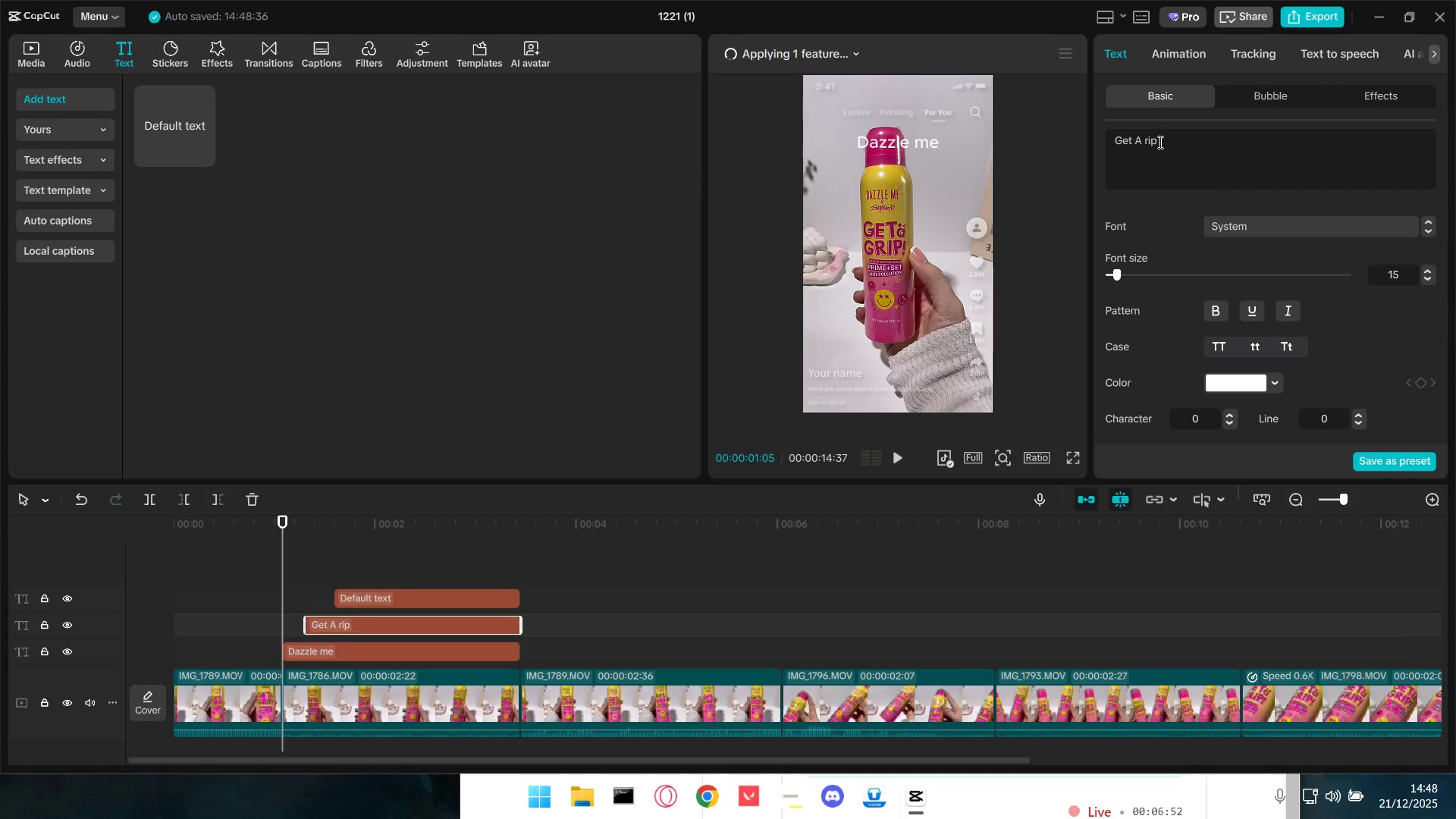 
key(Shift+G)
 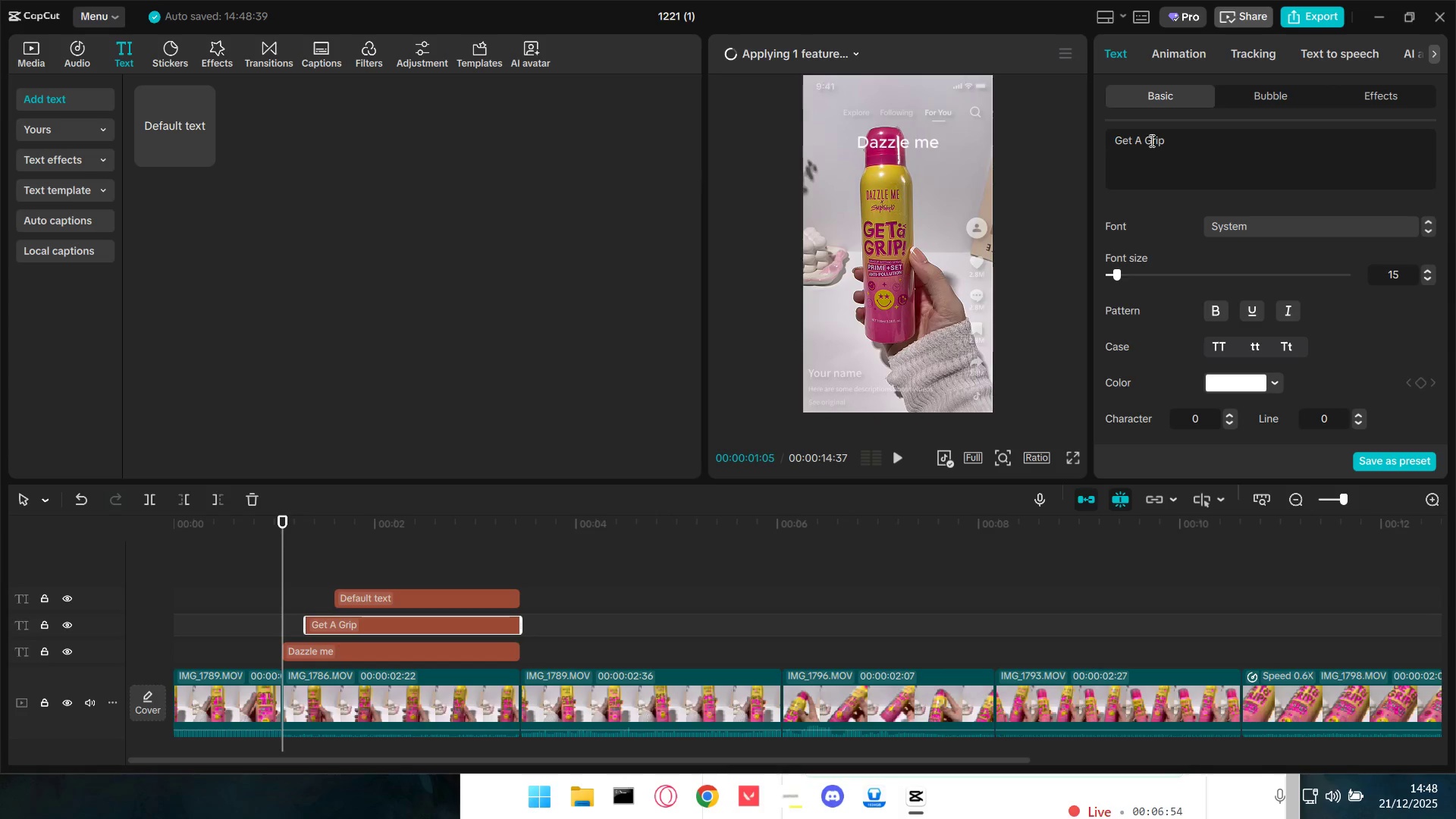 
left_click([1144, 143])
 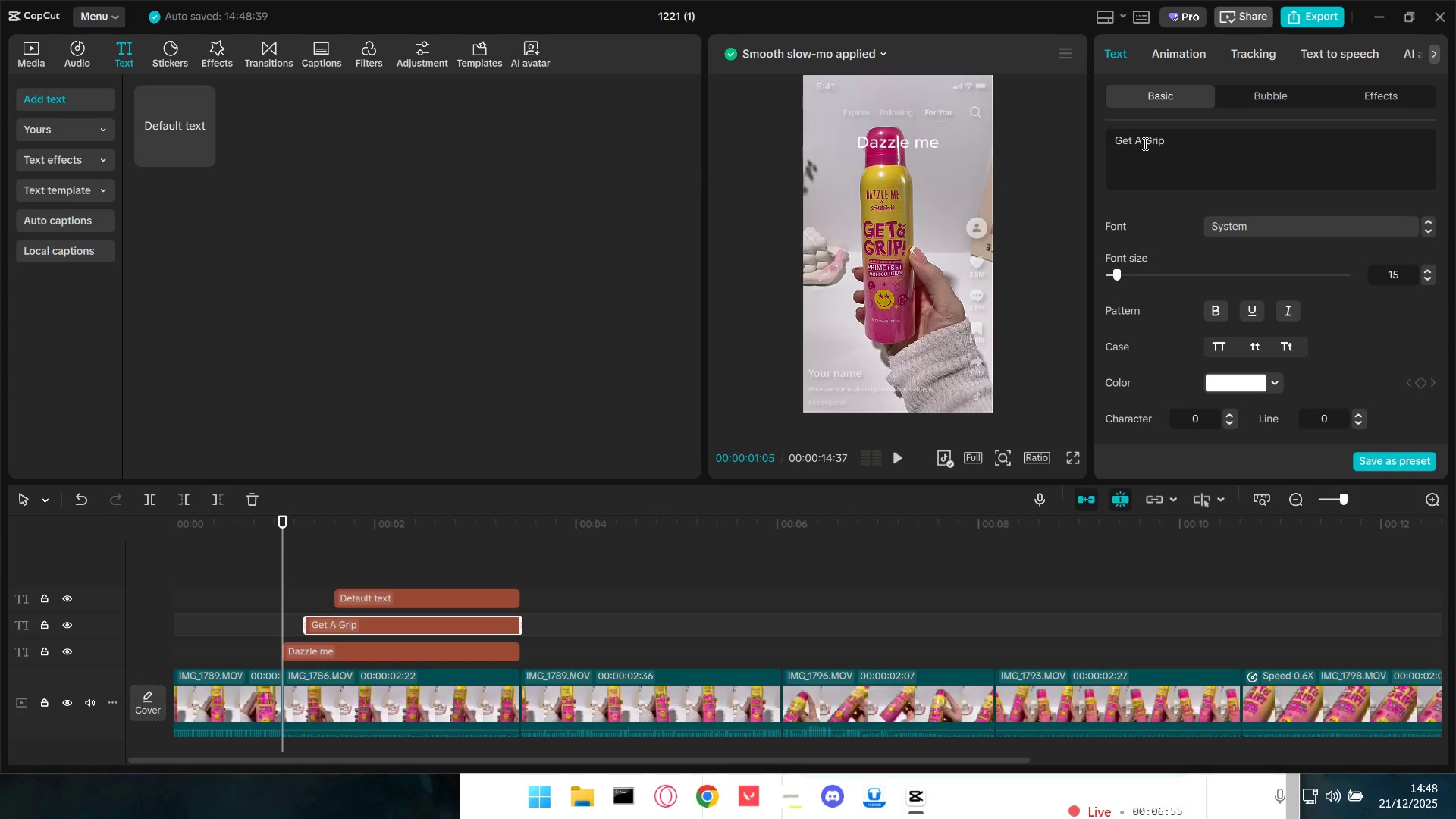 
key(Backspace)
 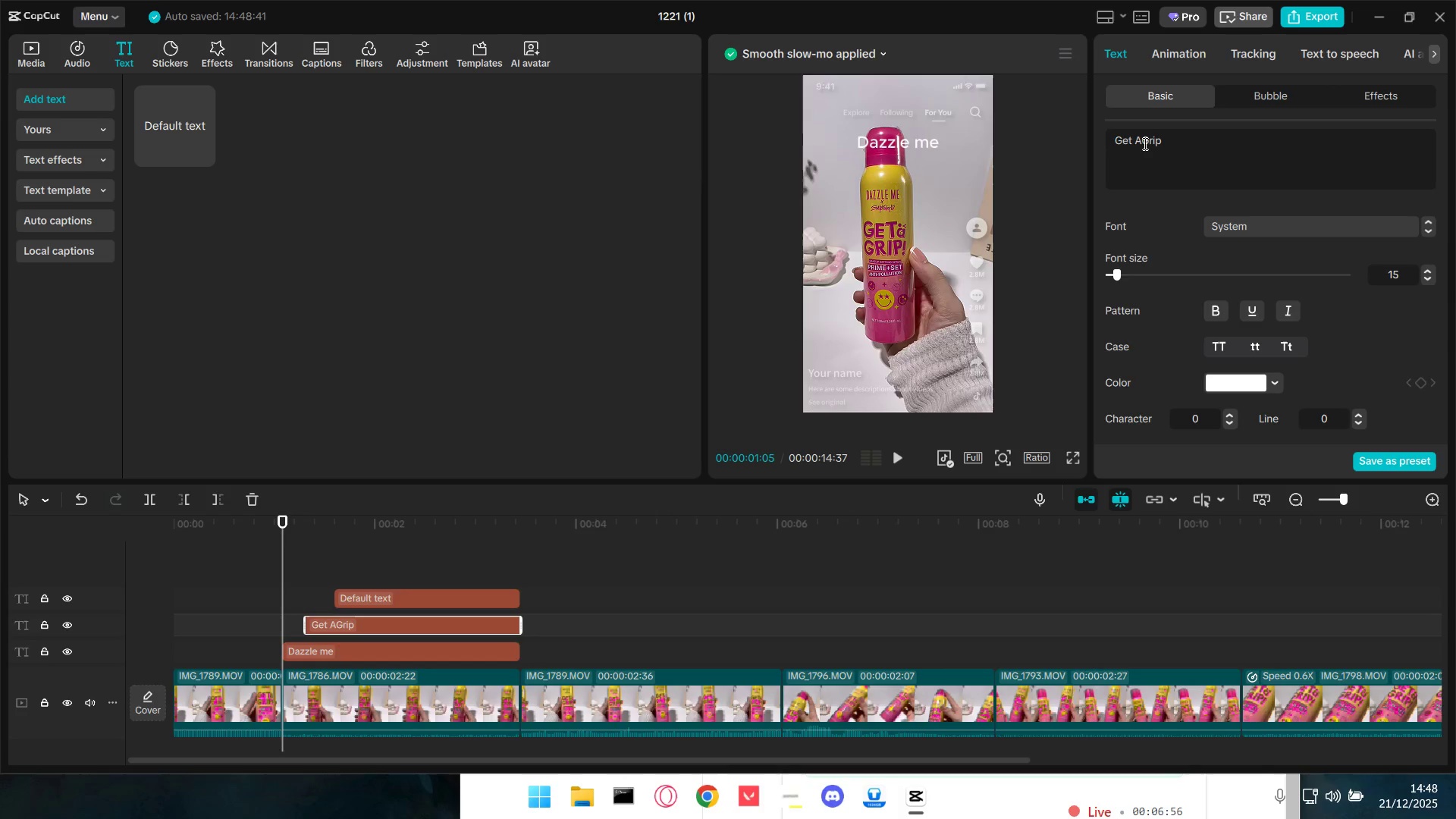 
key(Backspace)
 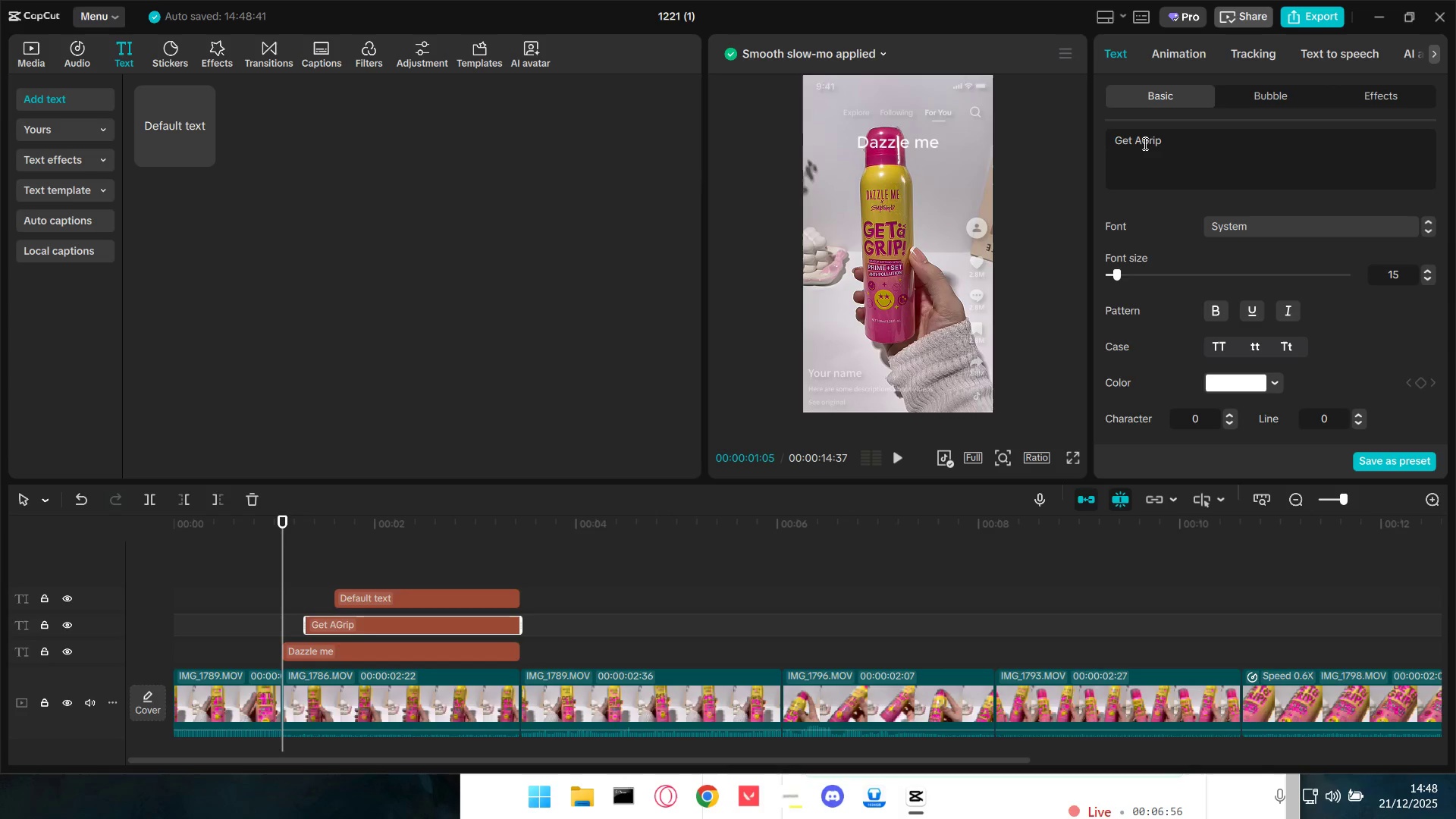 
key(A)
 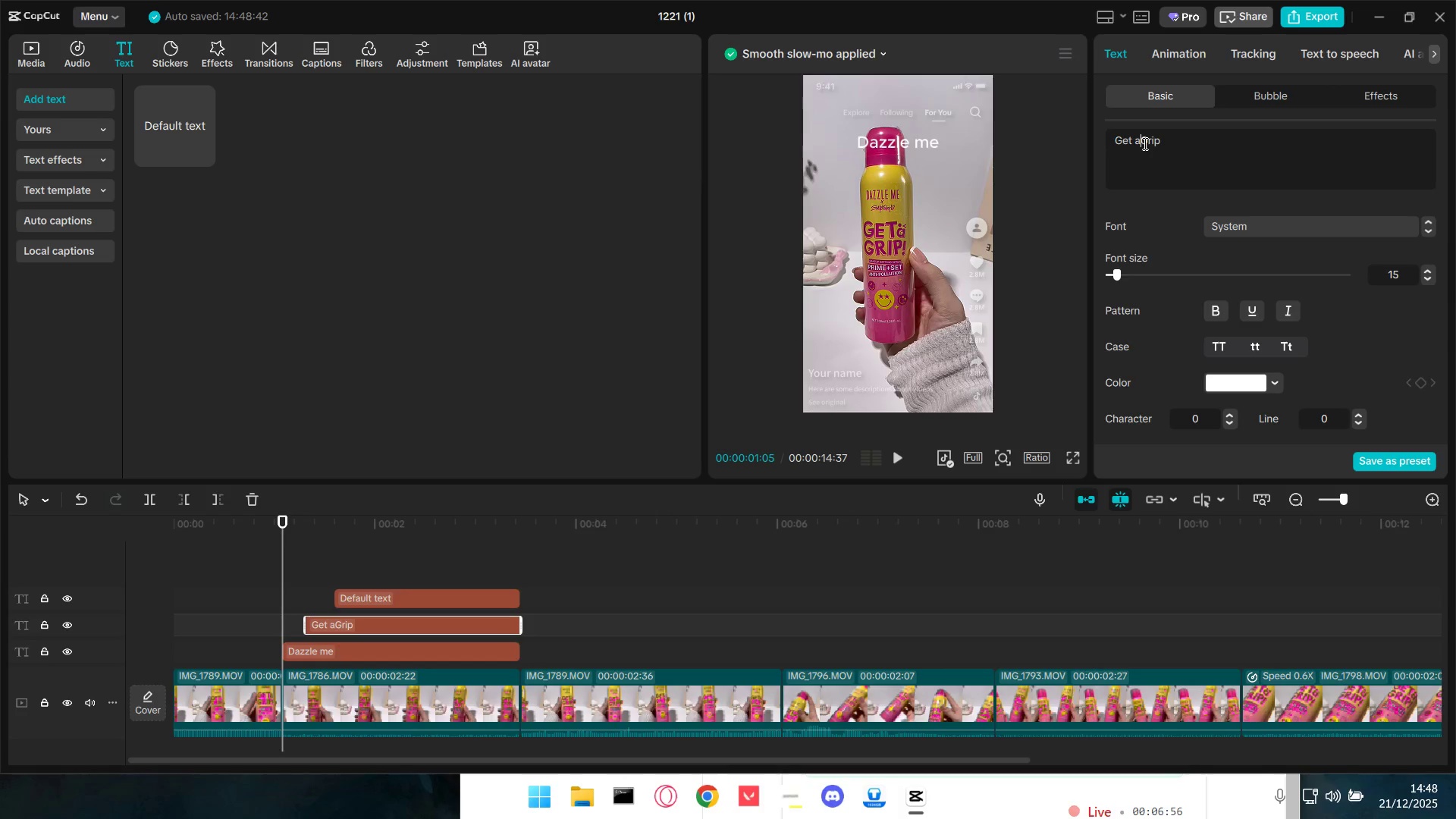 
key(Space)
 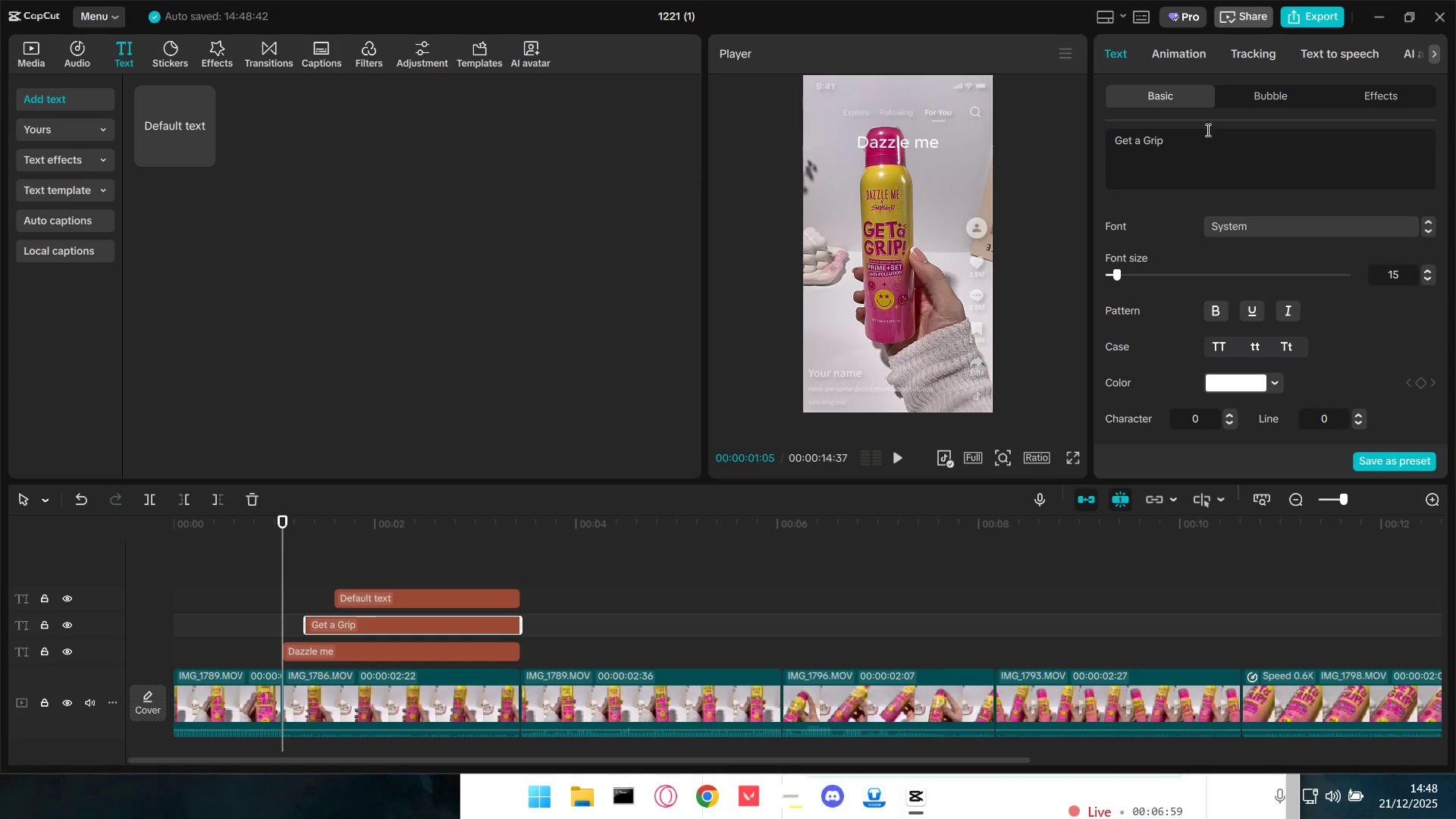 
left_click([493, 548])
 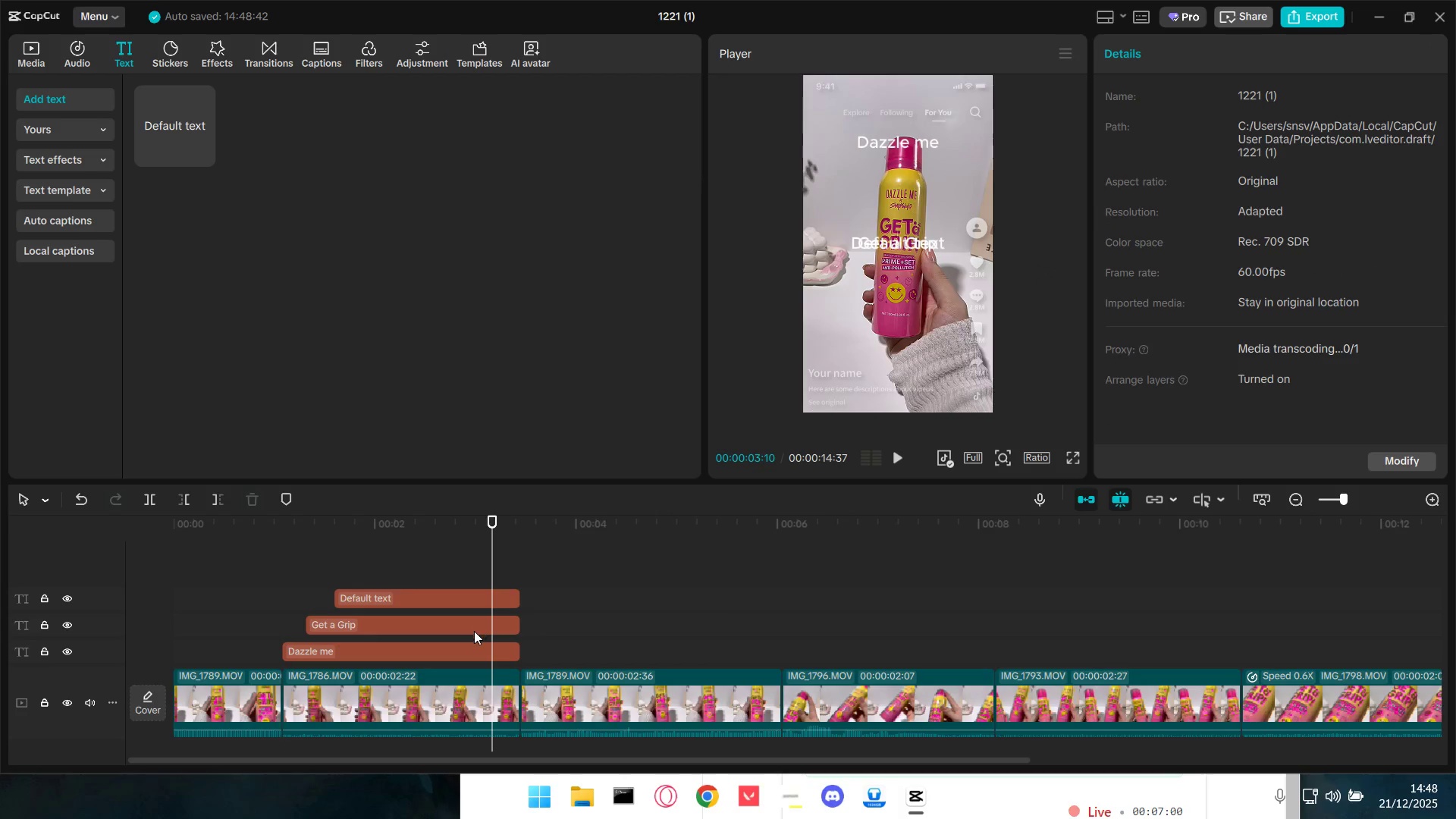 
double_click([474, 631])
 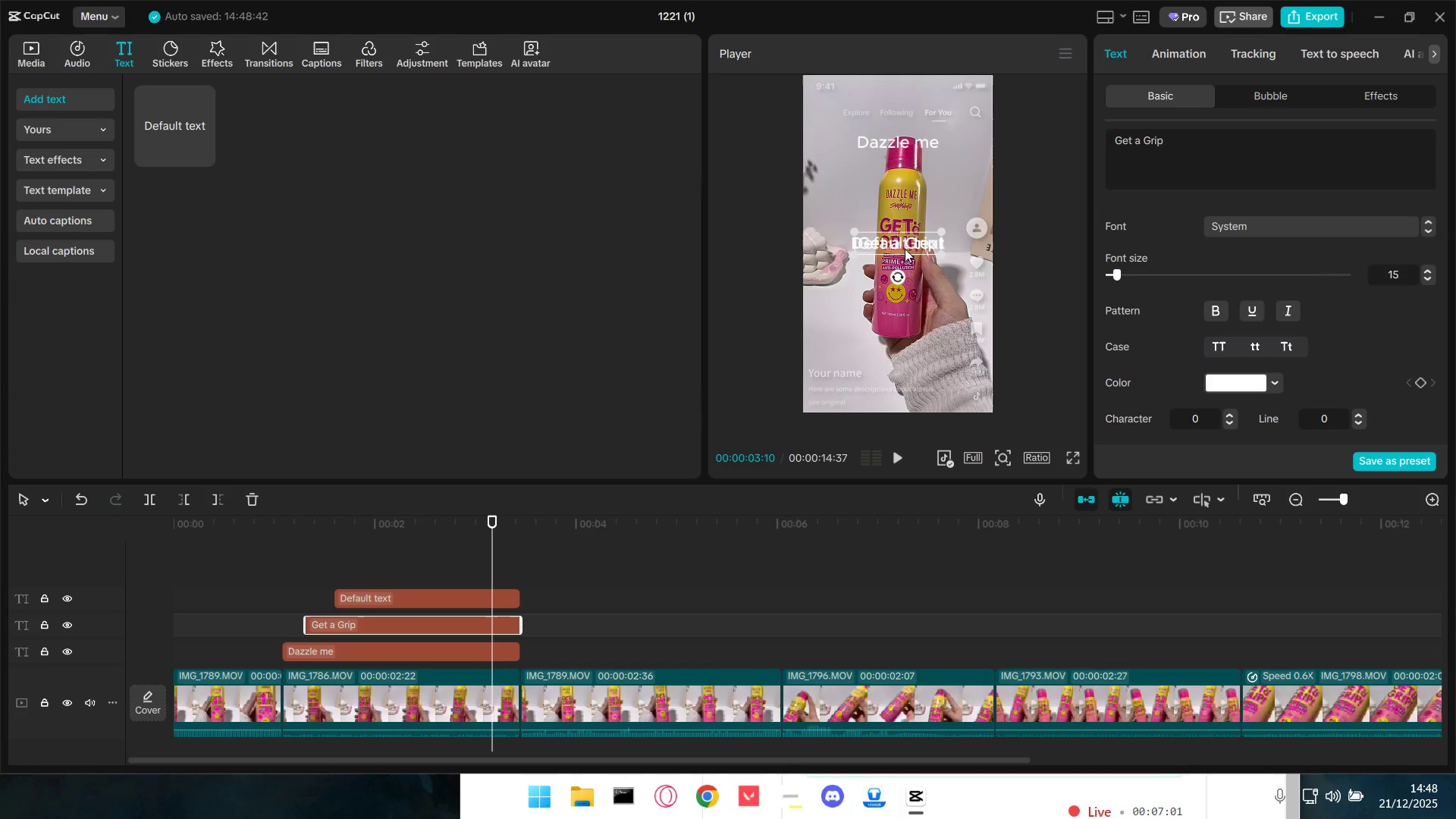 
left_click_drag(start_coordinate=[904, 242], to_coordinate=[872, 164])
 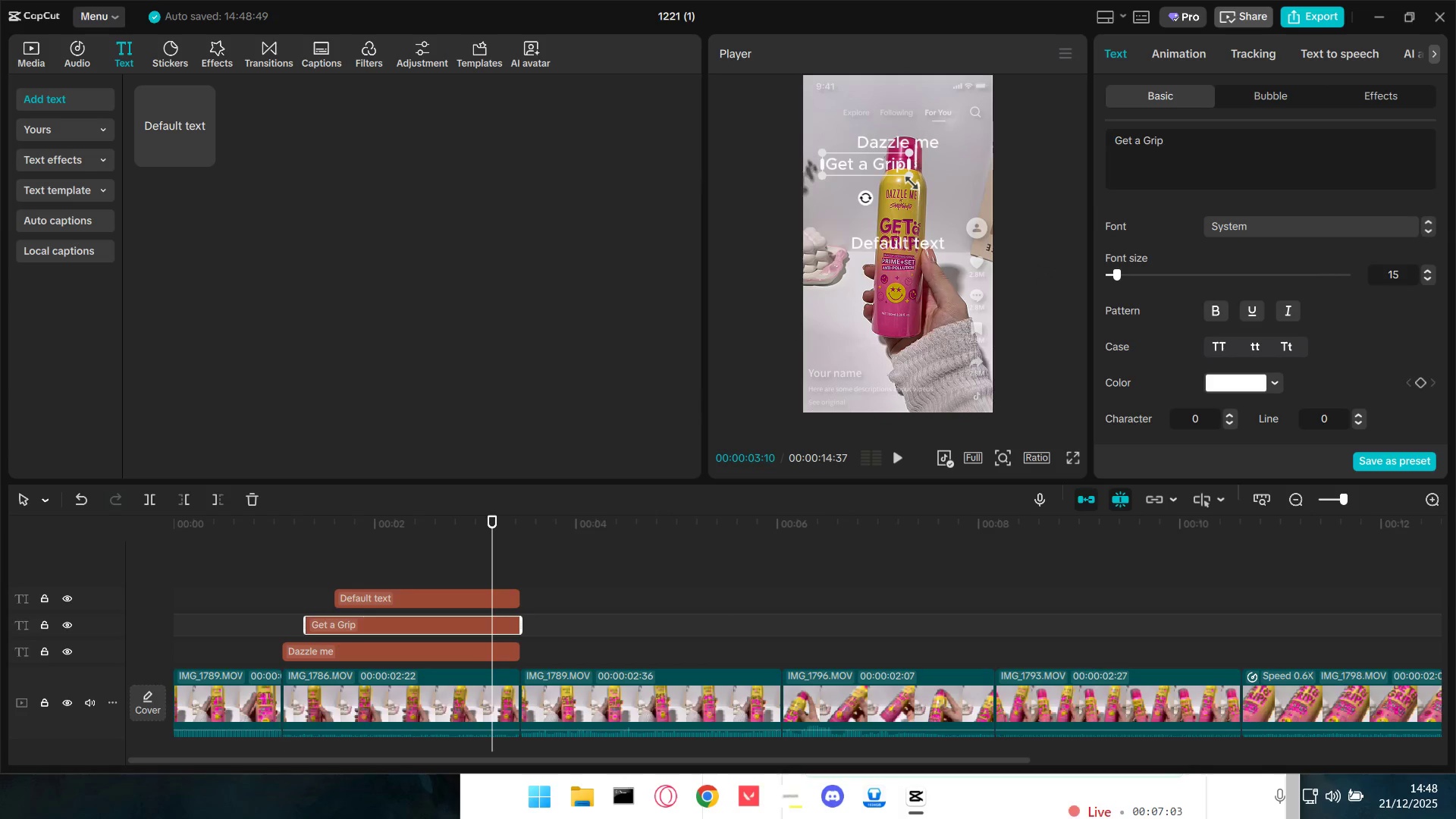 
left_click_drag(start_coordinate=[907, 180], to_coordinate=[885, 172])
 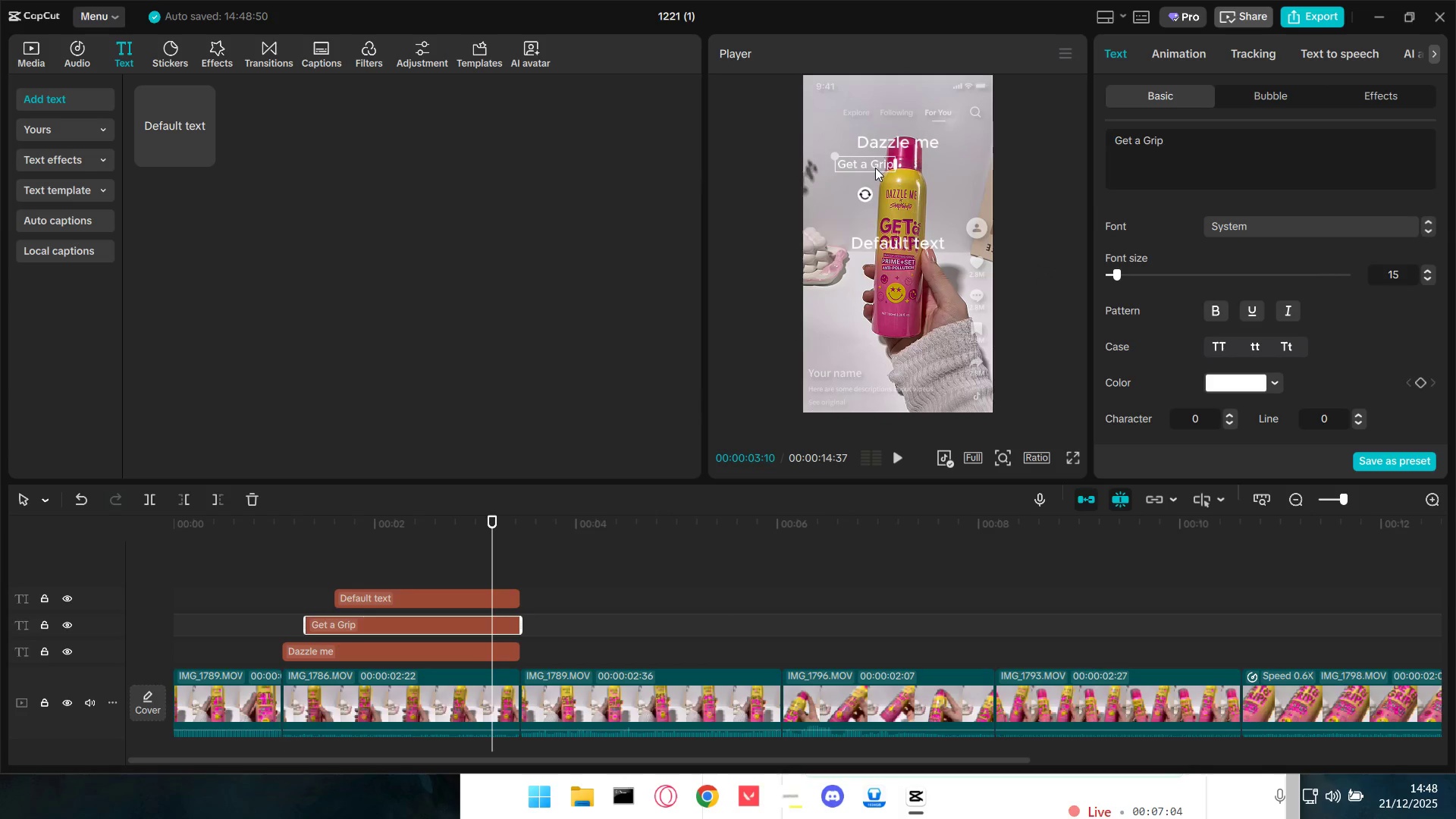 
left_click_drag(start_coordinate=[874, 166], to_coordinate=[868, 165])
 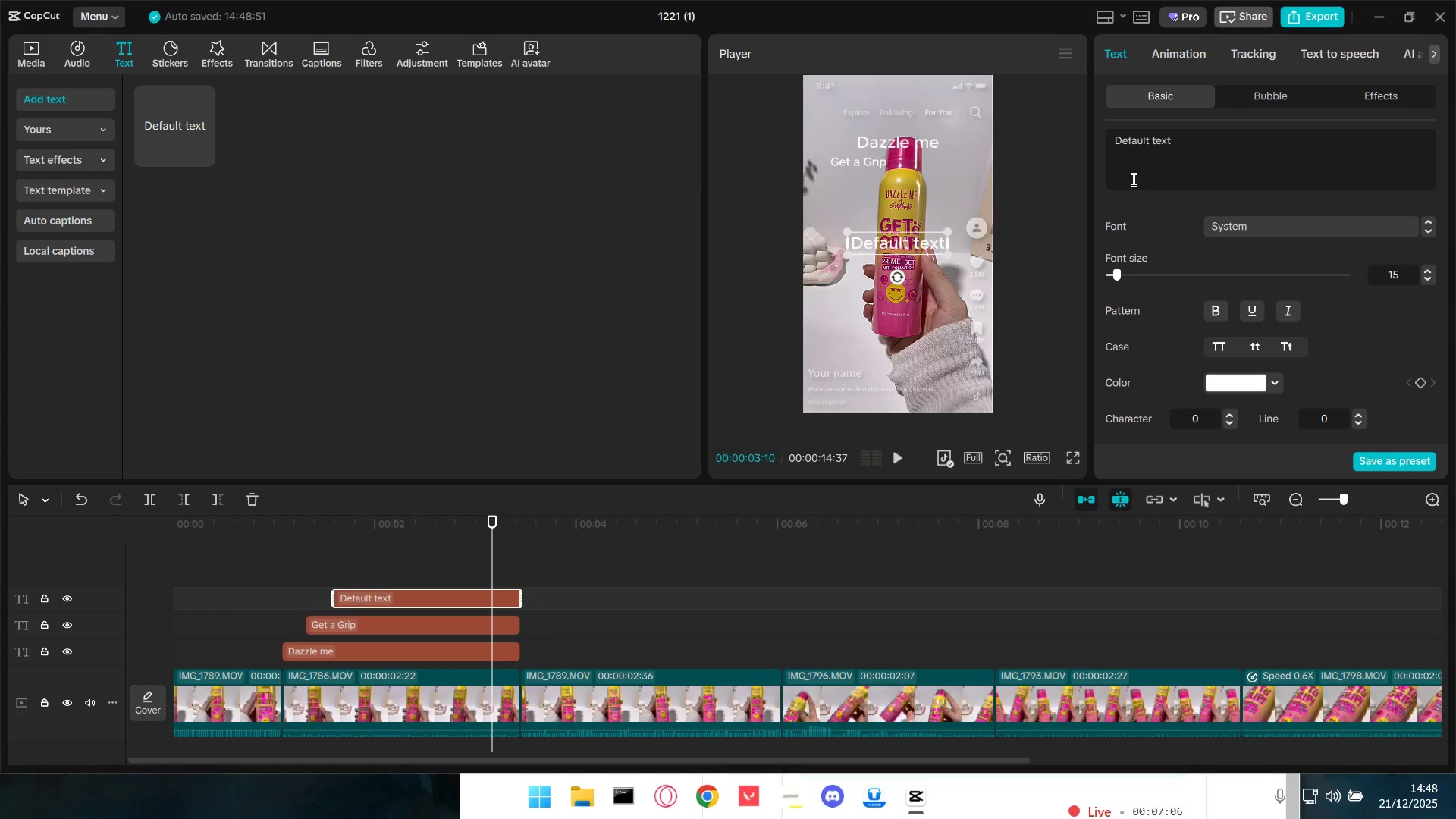 
left_click_drag(start_coordinate=[1221, 143], to_coordinate=[1040, 146])
 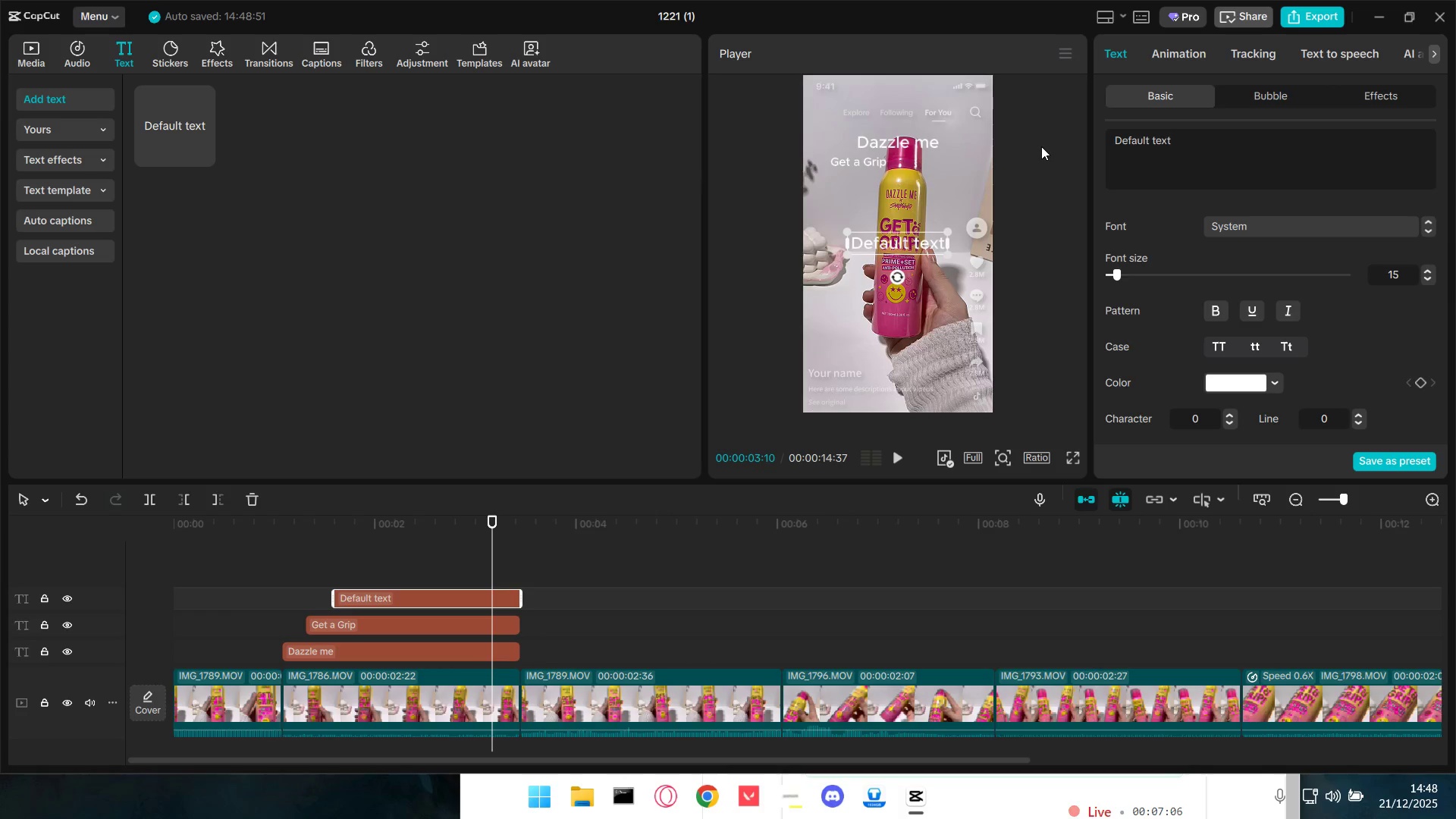 
hold_key(key=ShiftLeft, duration=0.41)
 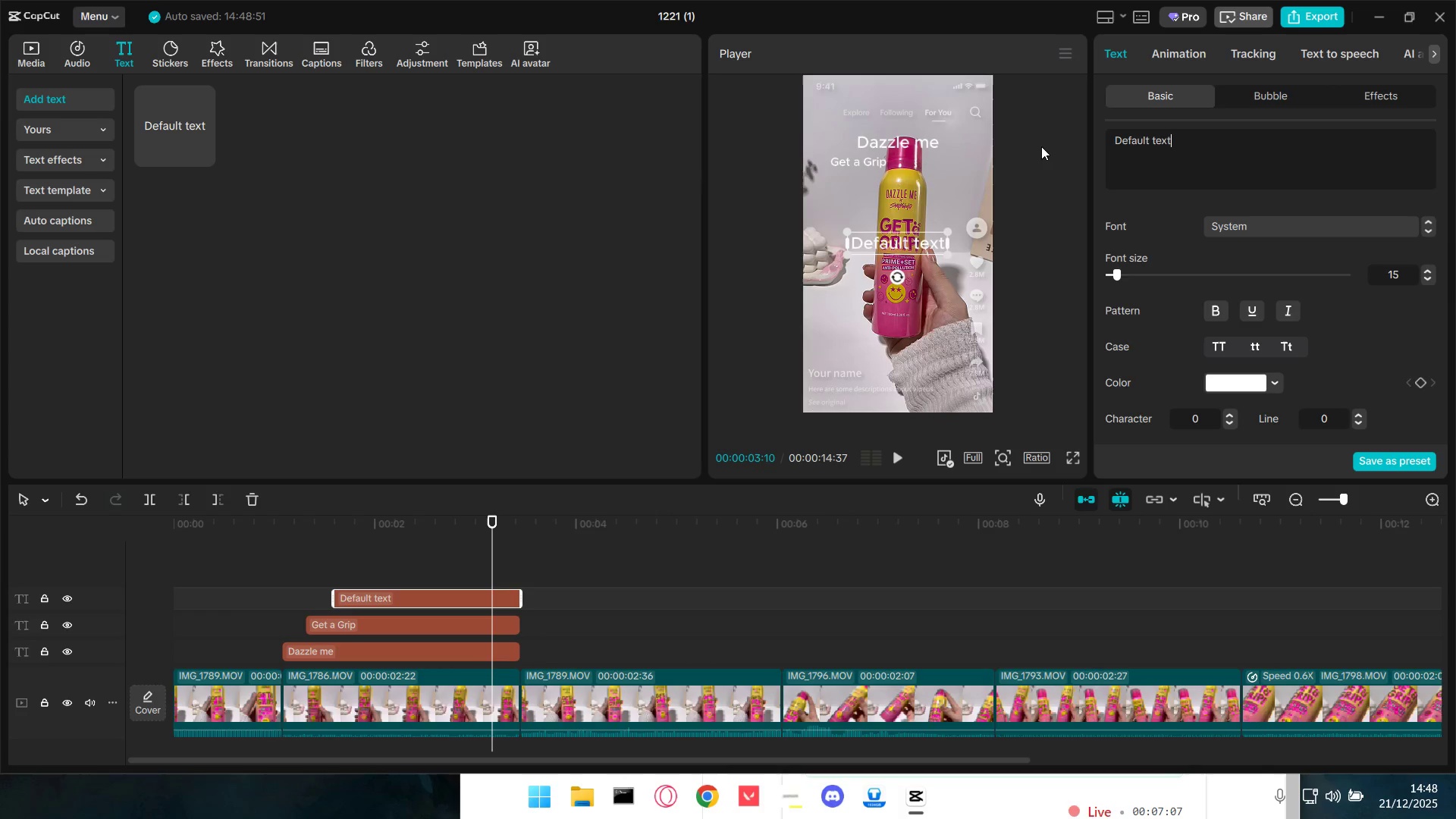 
key(Control+A)
 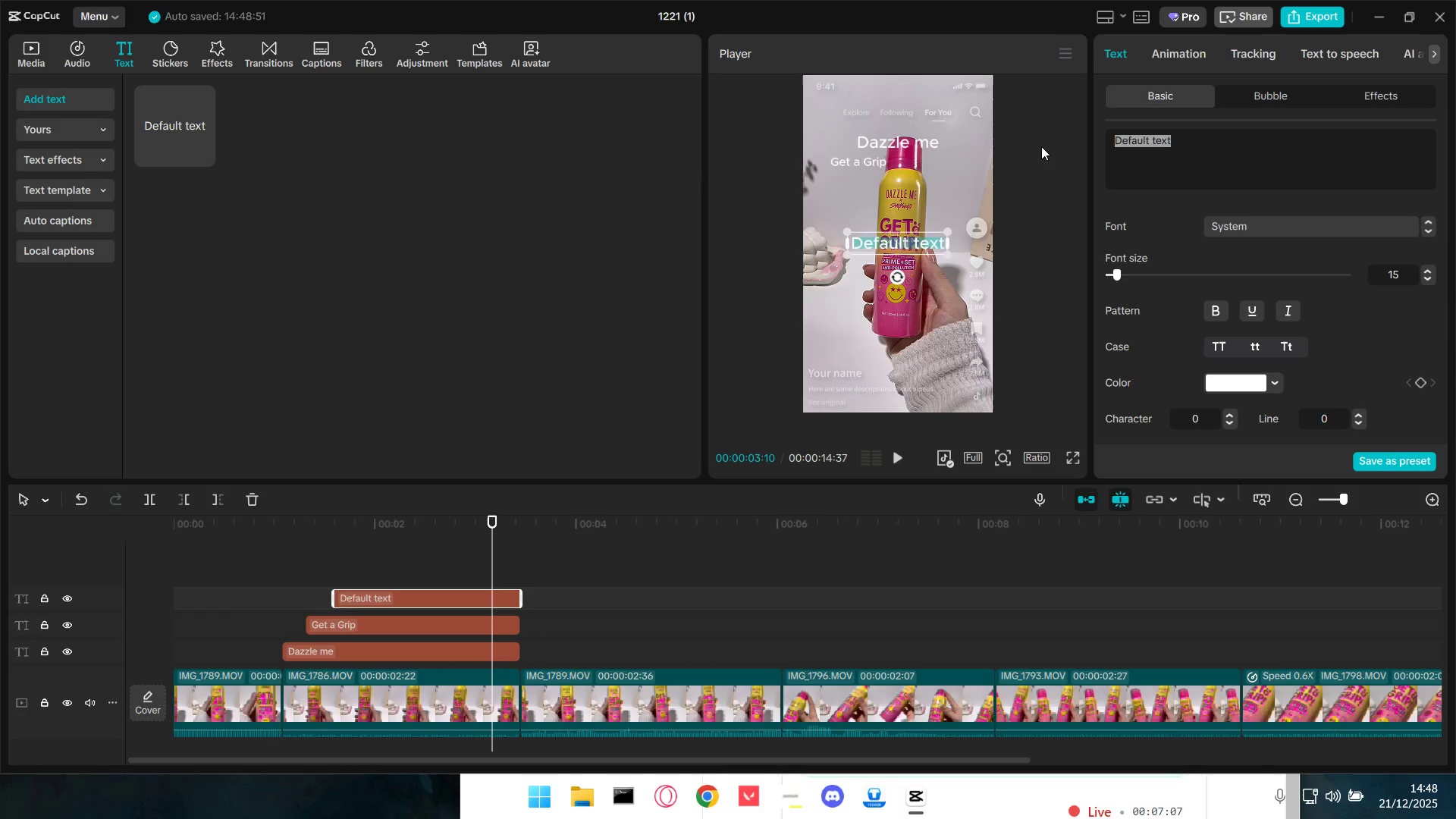 
key(Backspace)
type(Setting SPray)
 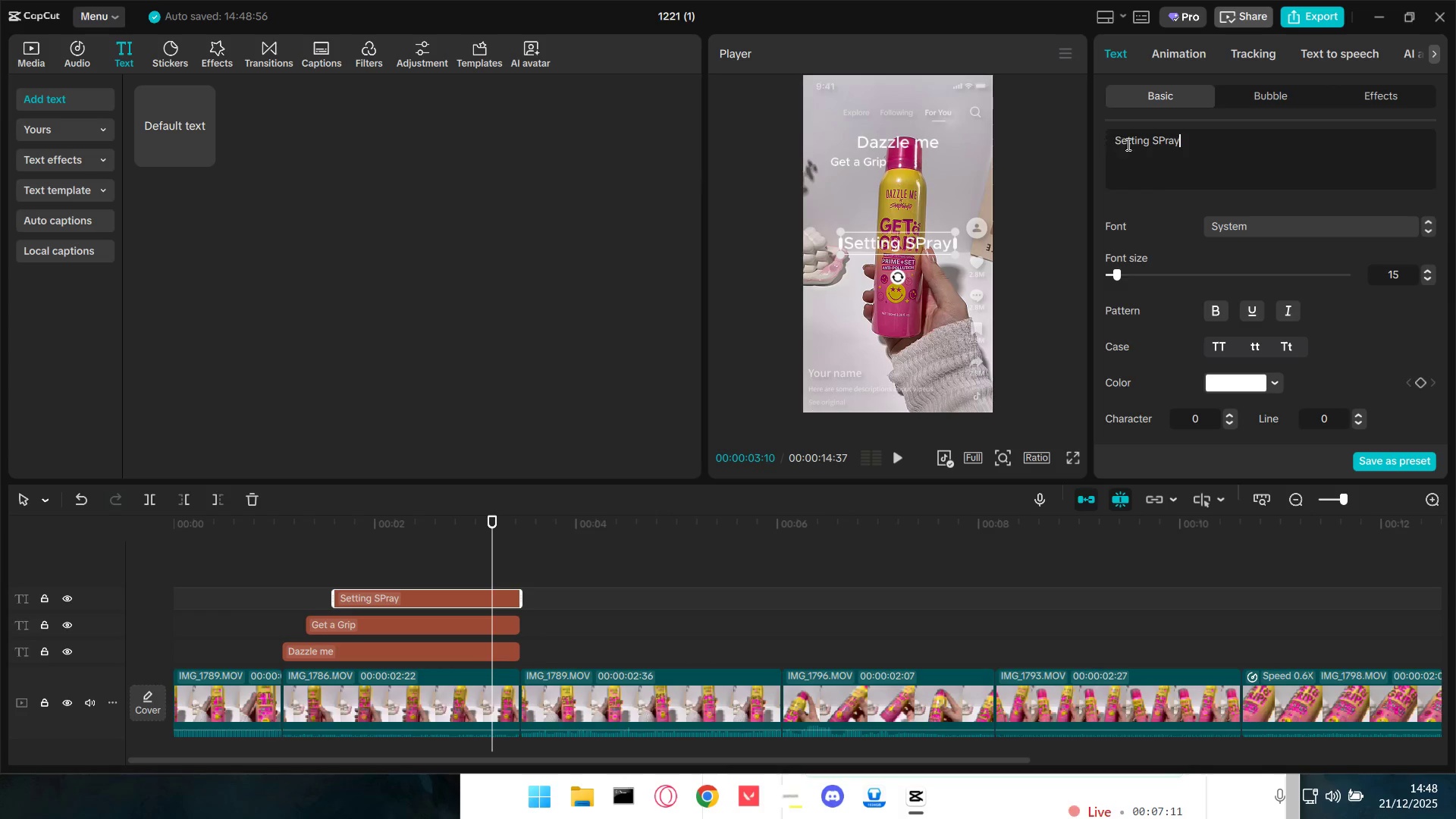 
left_click([1164, 140])
 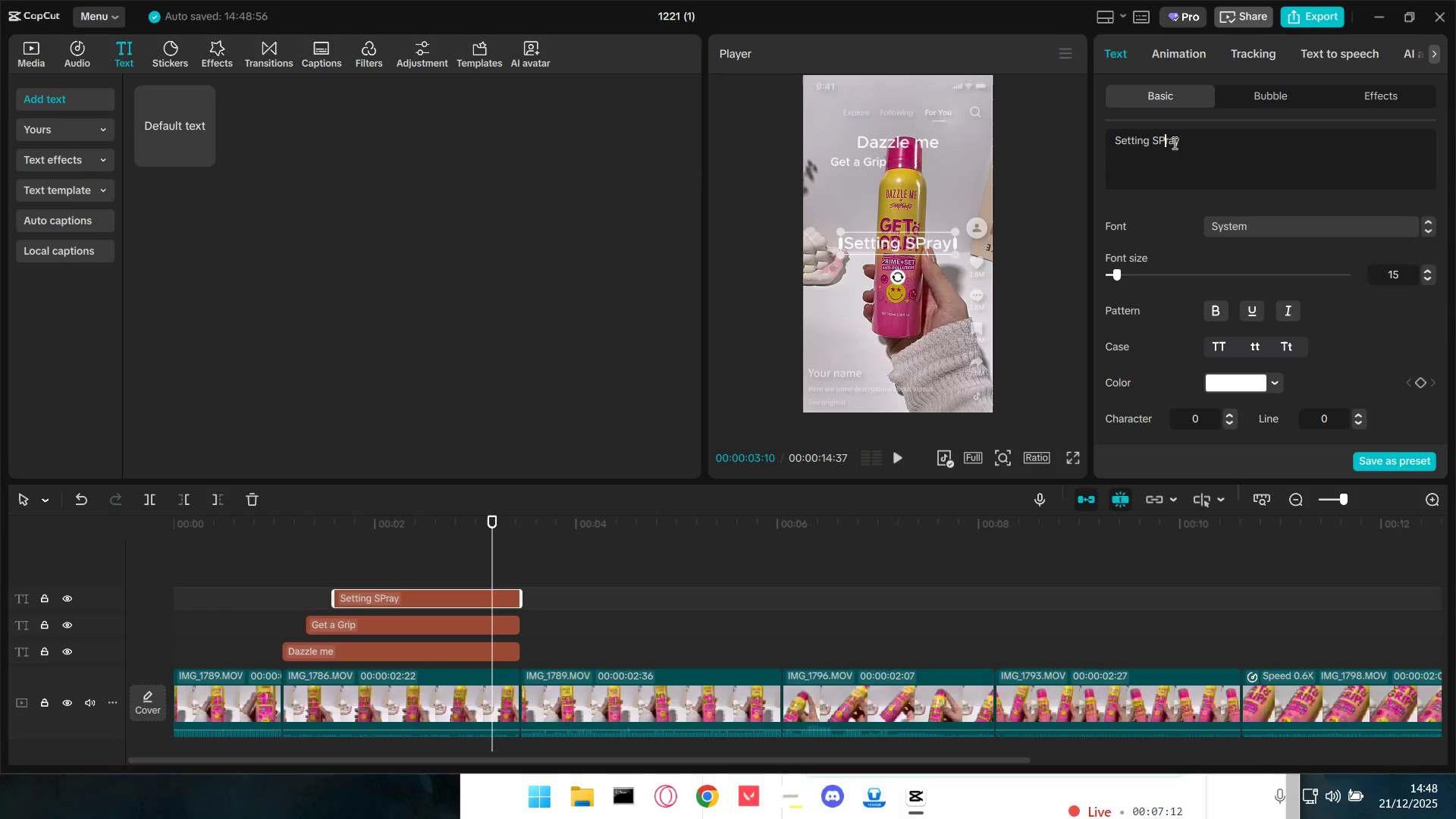 
key(Backspace)
 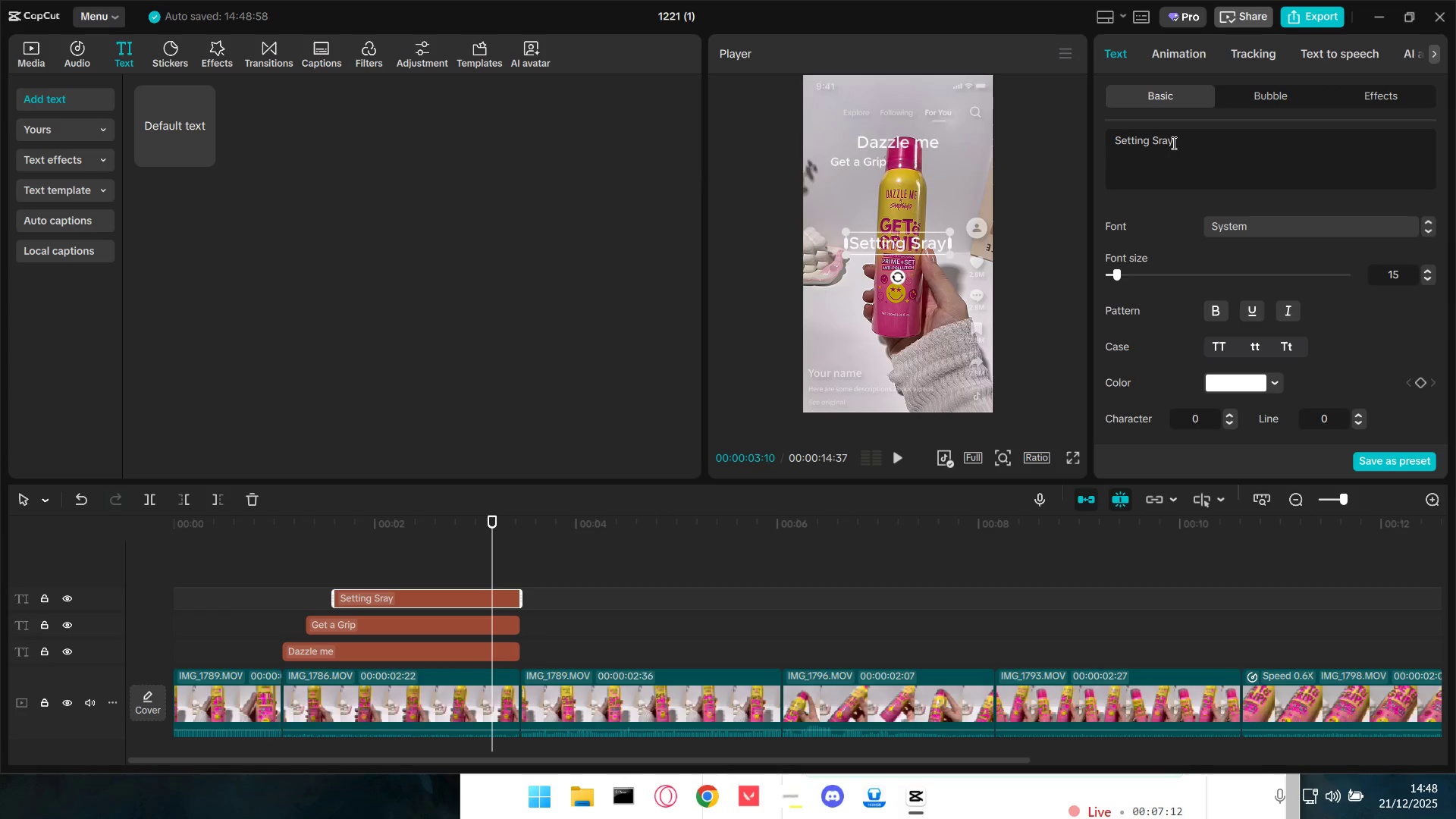 
key(P)
 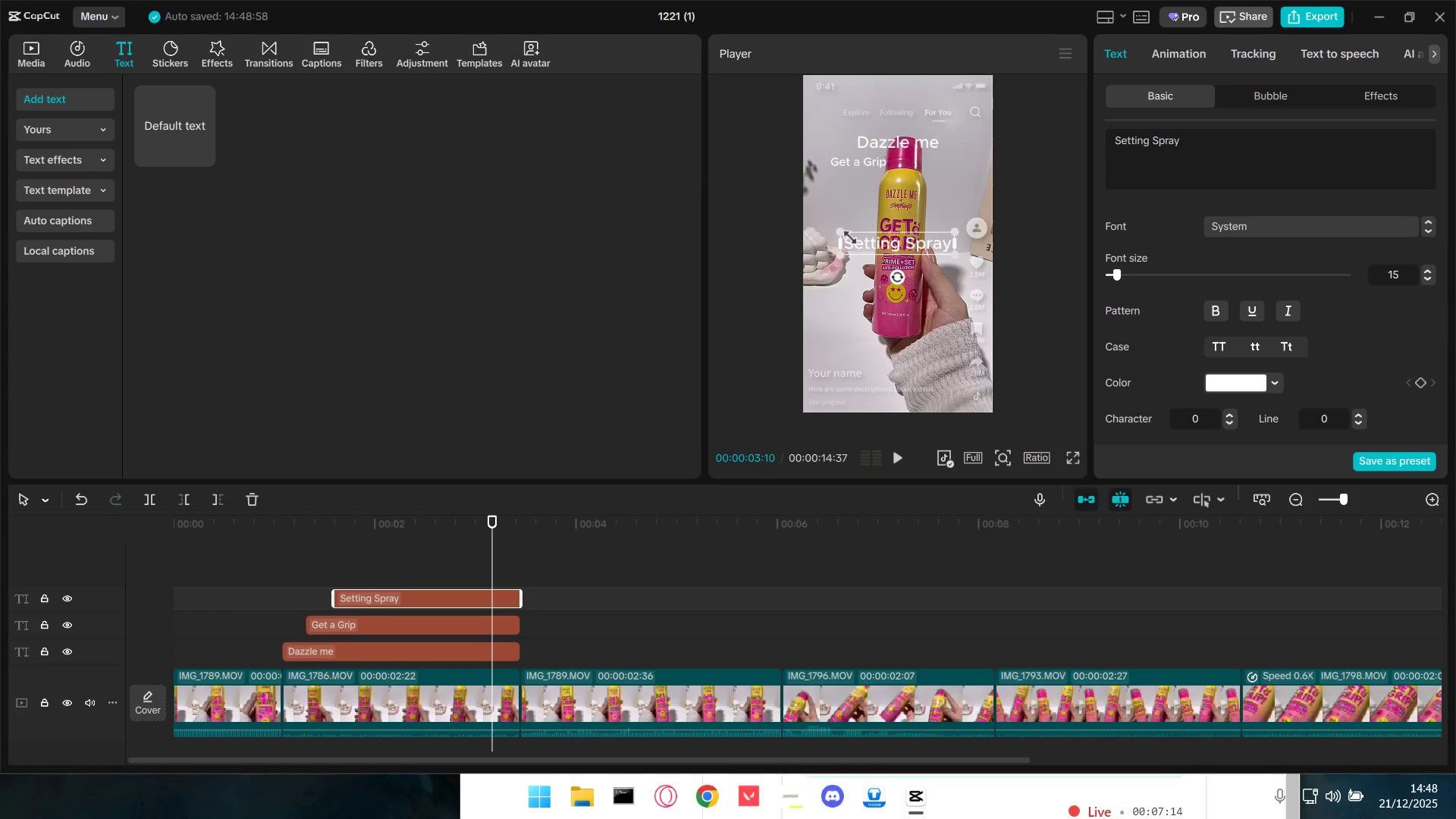 
left_click_drag(start_coordinate=[839, 233], to_coordinate=[871, 234])
 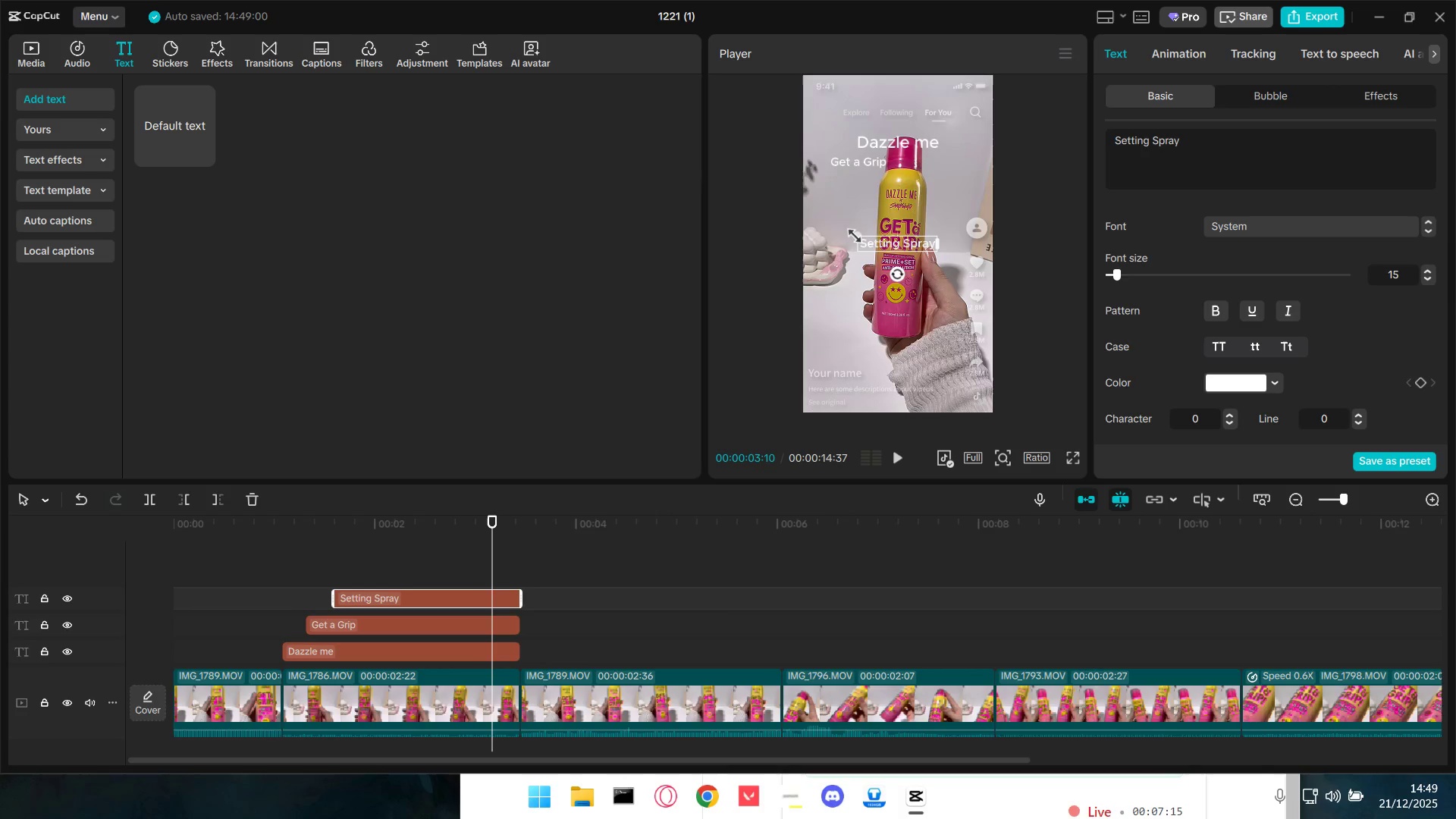 
left_click_drag(start_coordinate=[852, 233], to_coordinate=[838, 229])
 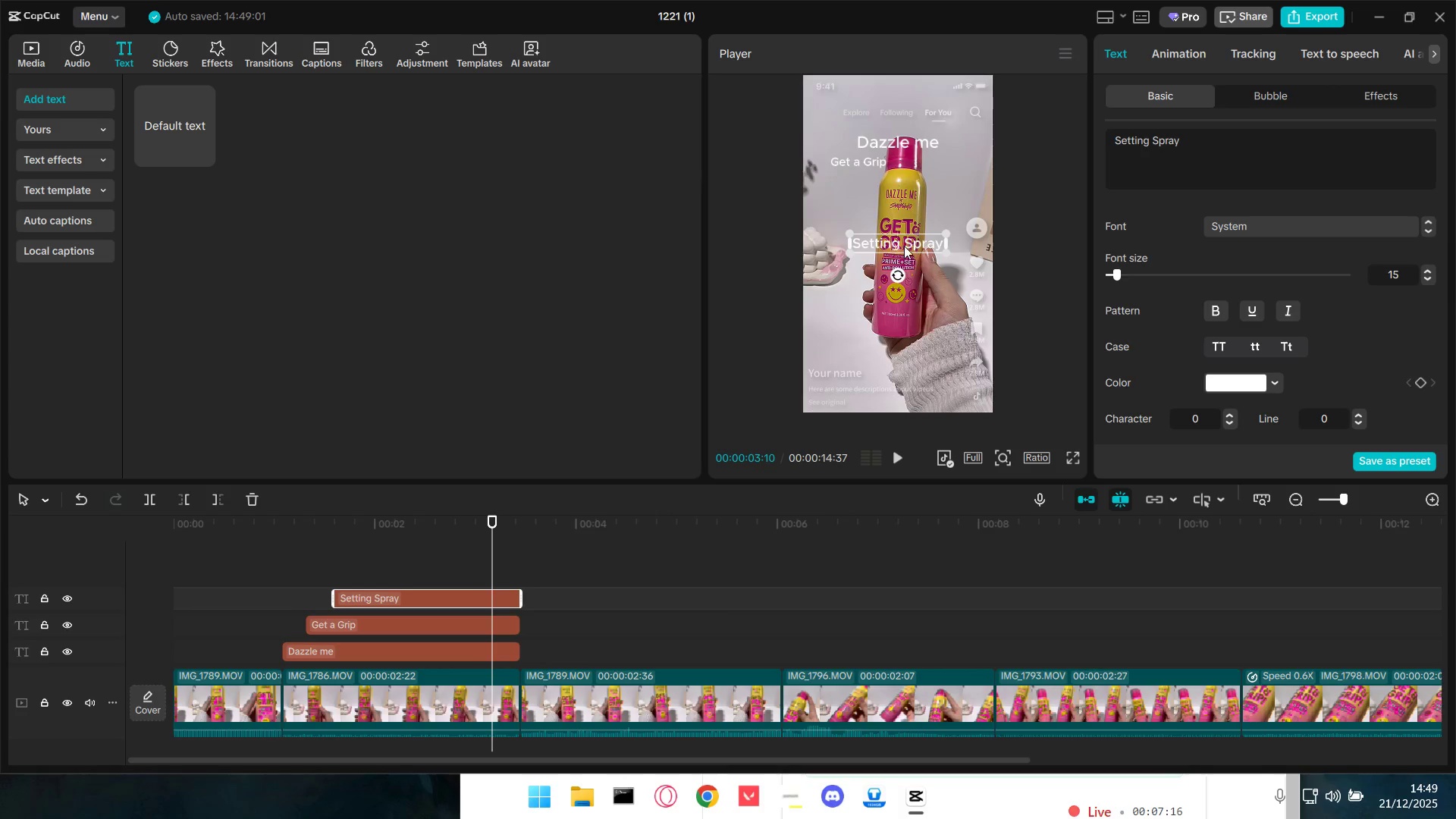 
left_click_drag(start_coordinate=[905, 245], to_coordinate=[929, 179])
 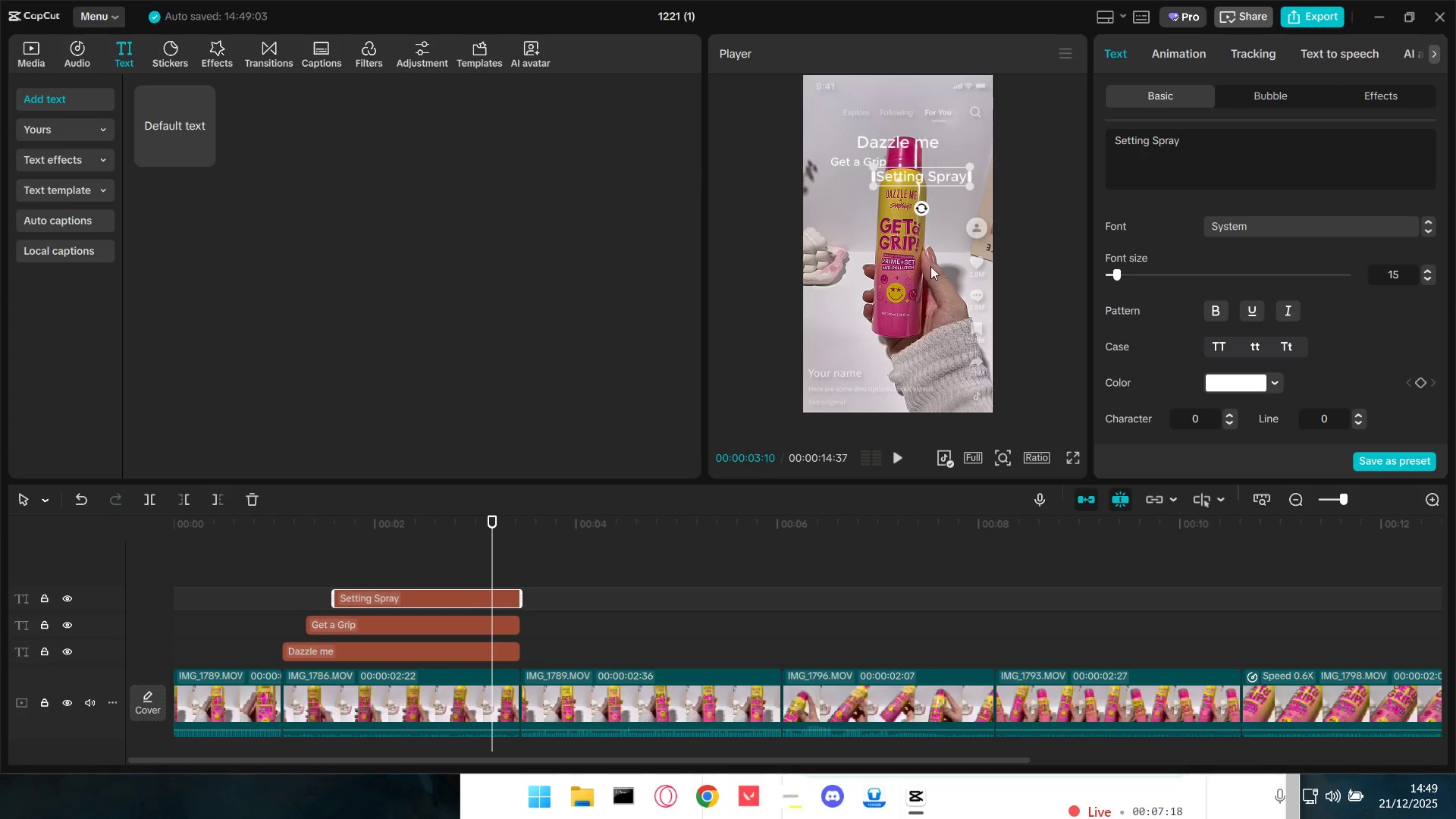 
hold_key(key=ControlLeft, duration=0.48)
scroll: coordinate [920, 325], scroll_direction: up, amount: 8.0
 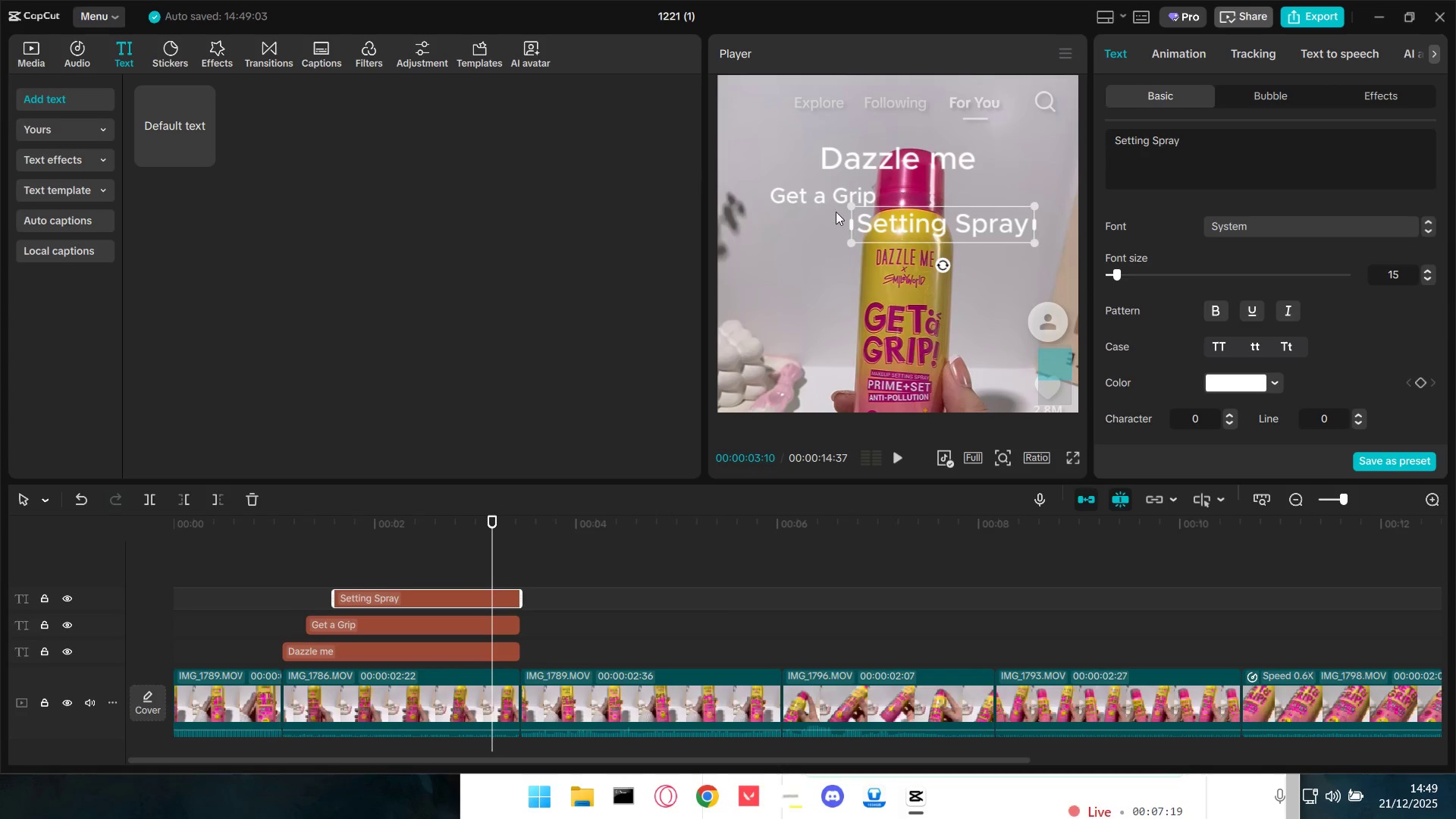 
left_click([827, 199])
 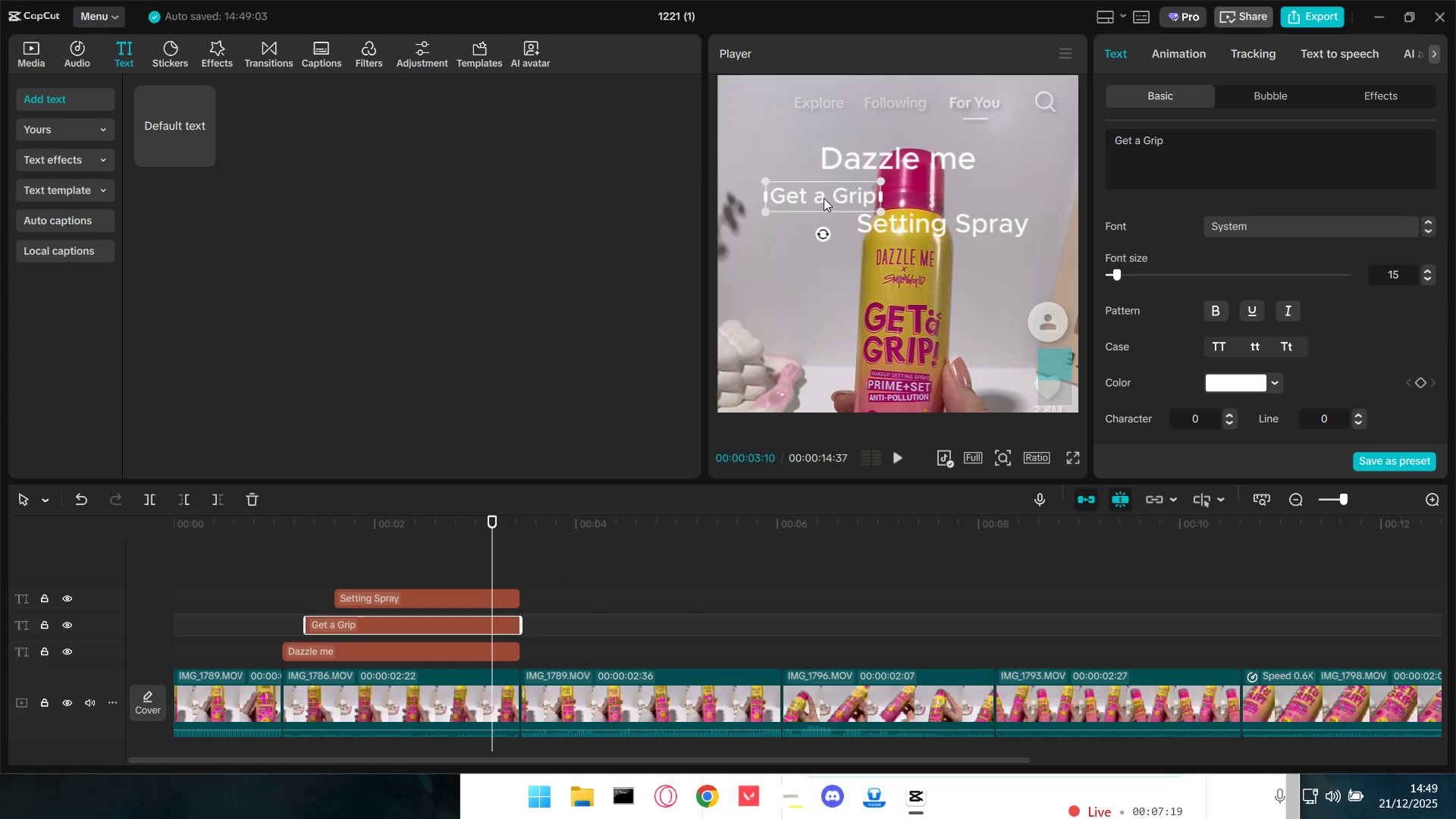 
left_click_drag(start_coordinate=[824, 197], to_coordinate=[799, 192])
 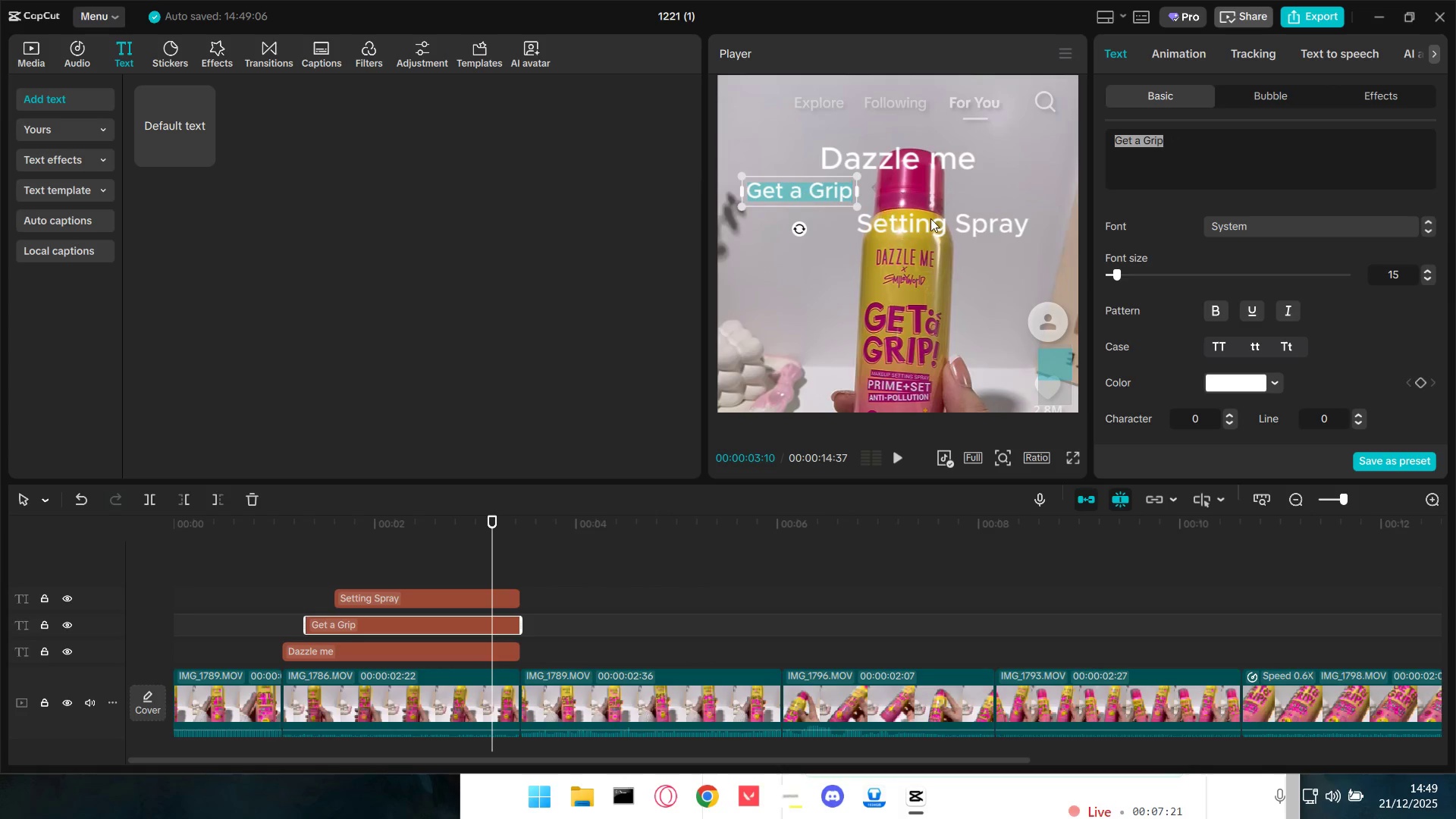 
left_click([954, 219])
 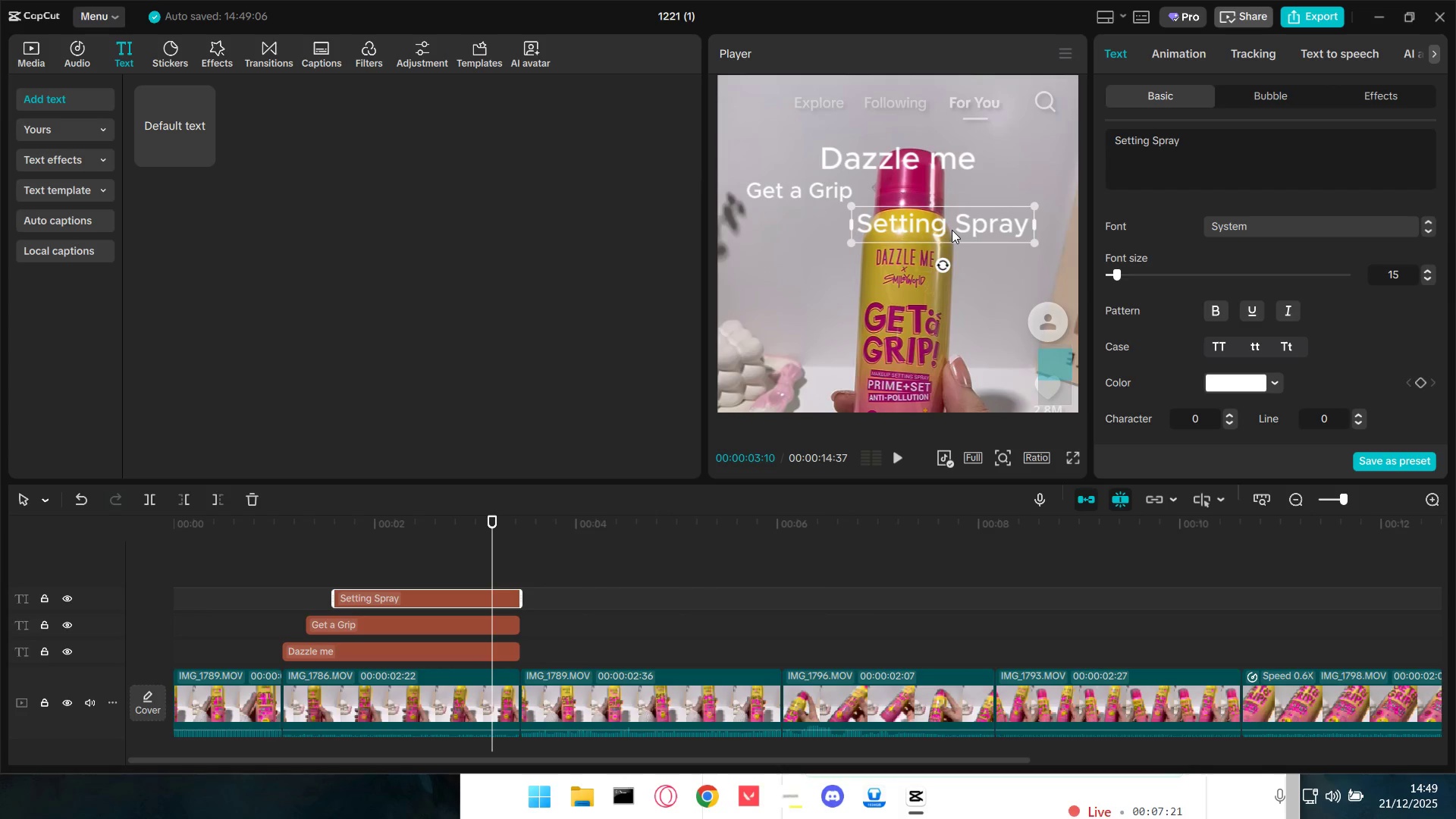 
left_click_drag(start_coordinate=[952, 229], to_coordinate=[940, 229])
 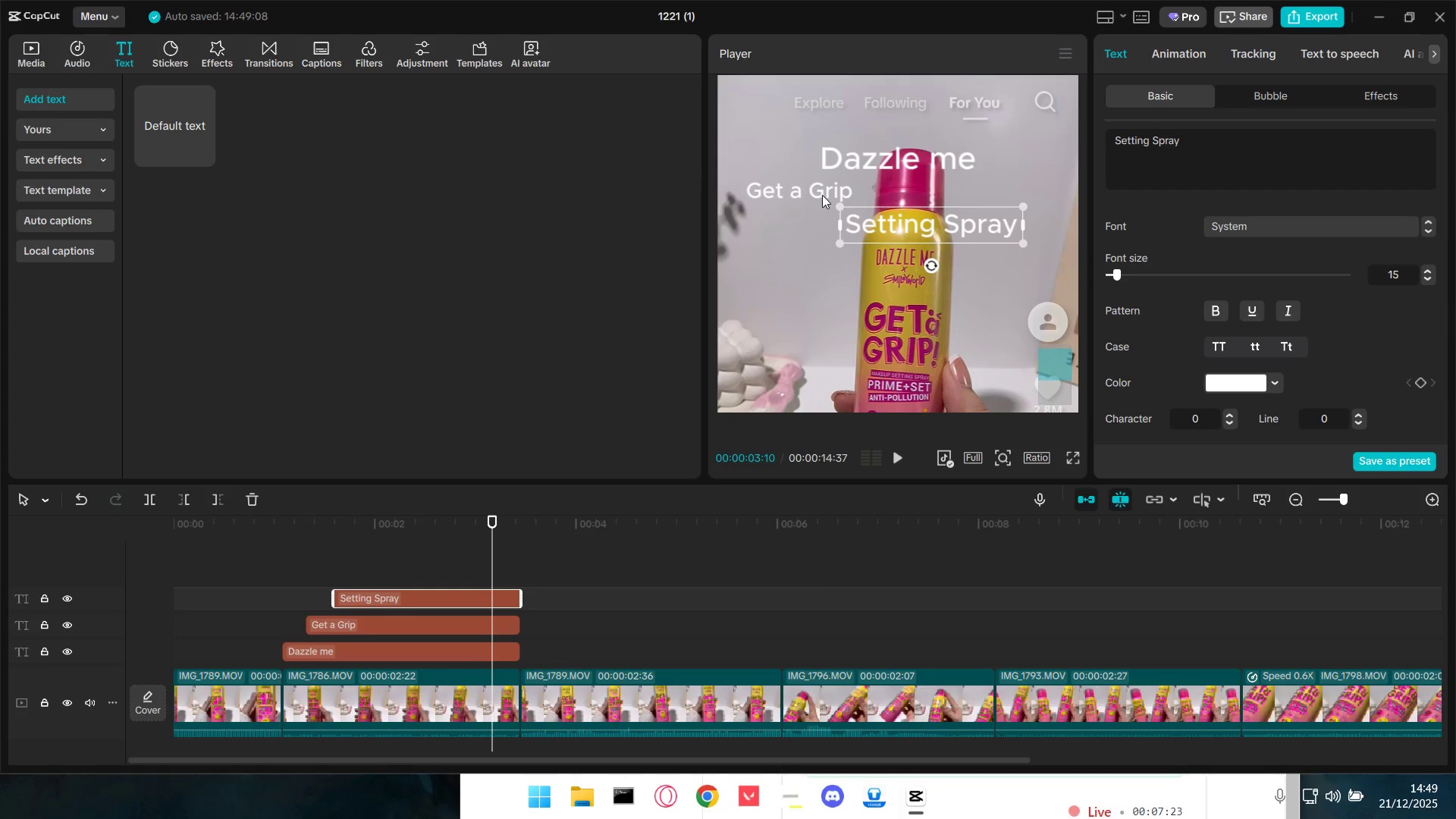 
left_click([822, 194])
 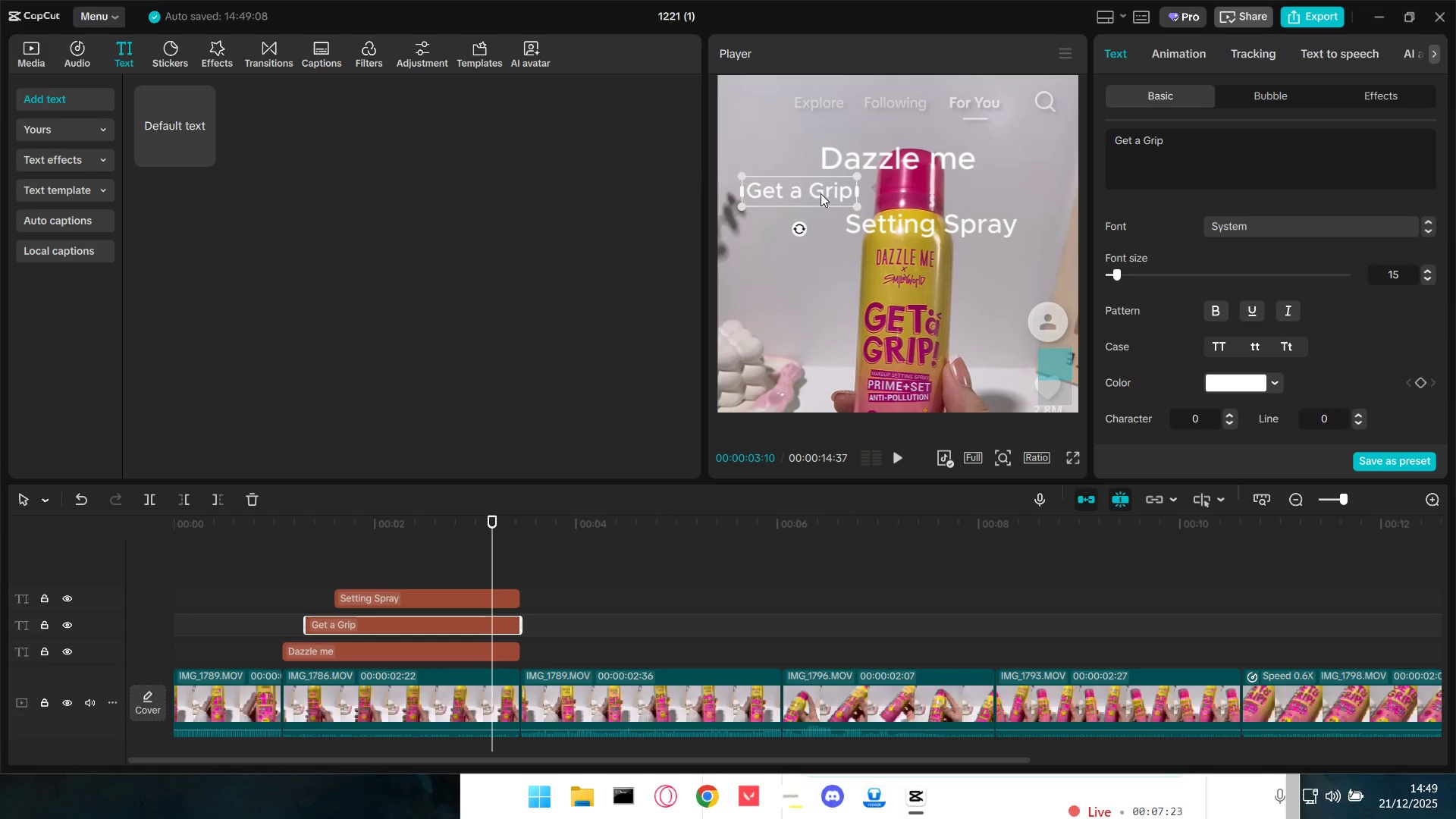 
left_click_drag(start_coordinate=[821, 193], to_coordinate=[853, 193])
 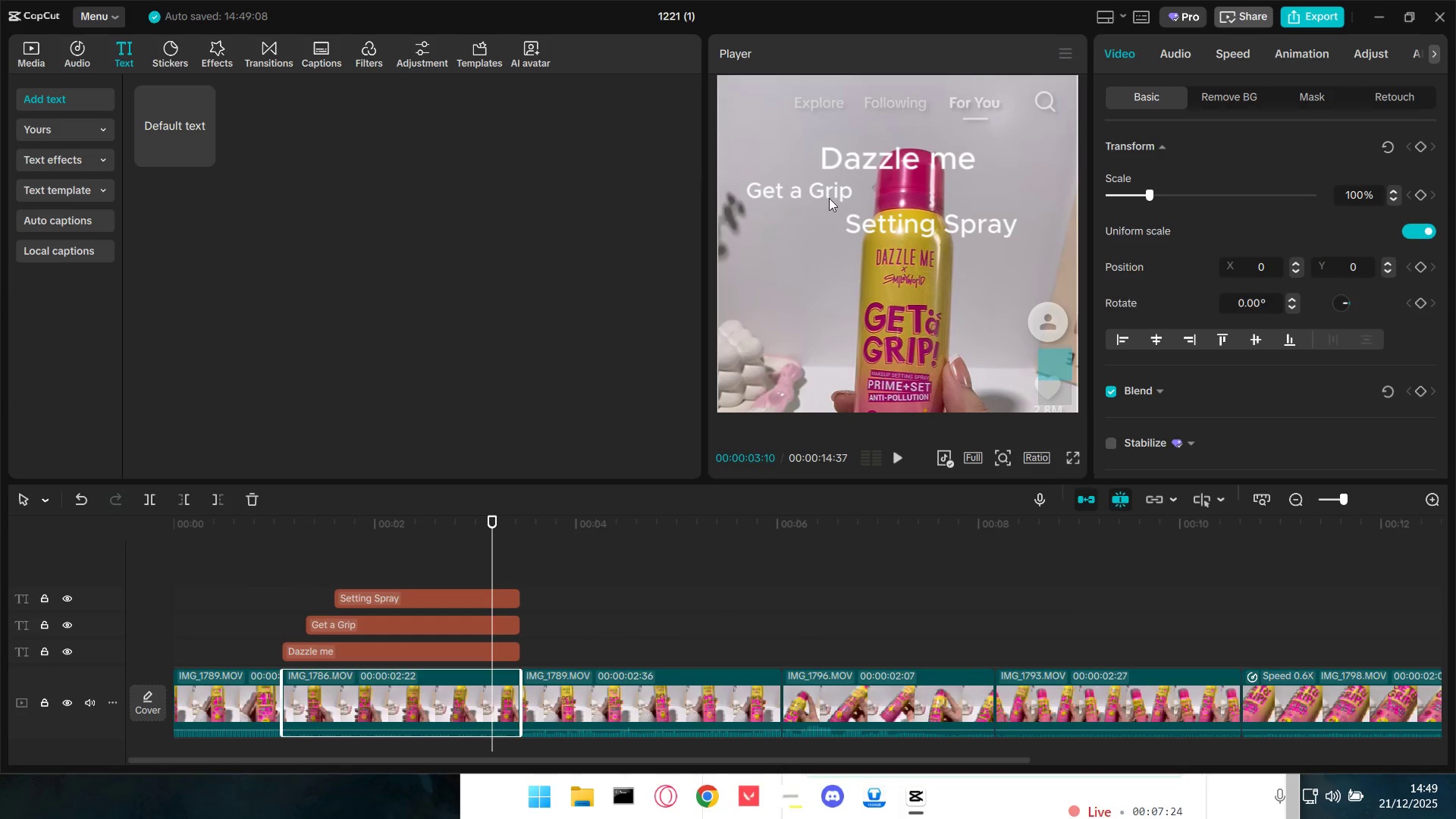 
triple_click([823, 191])
 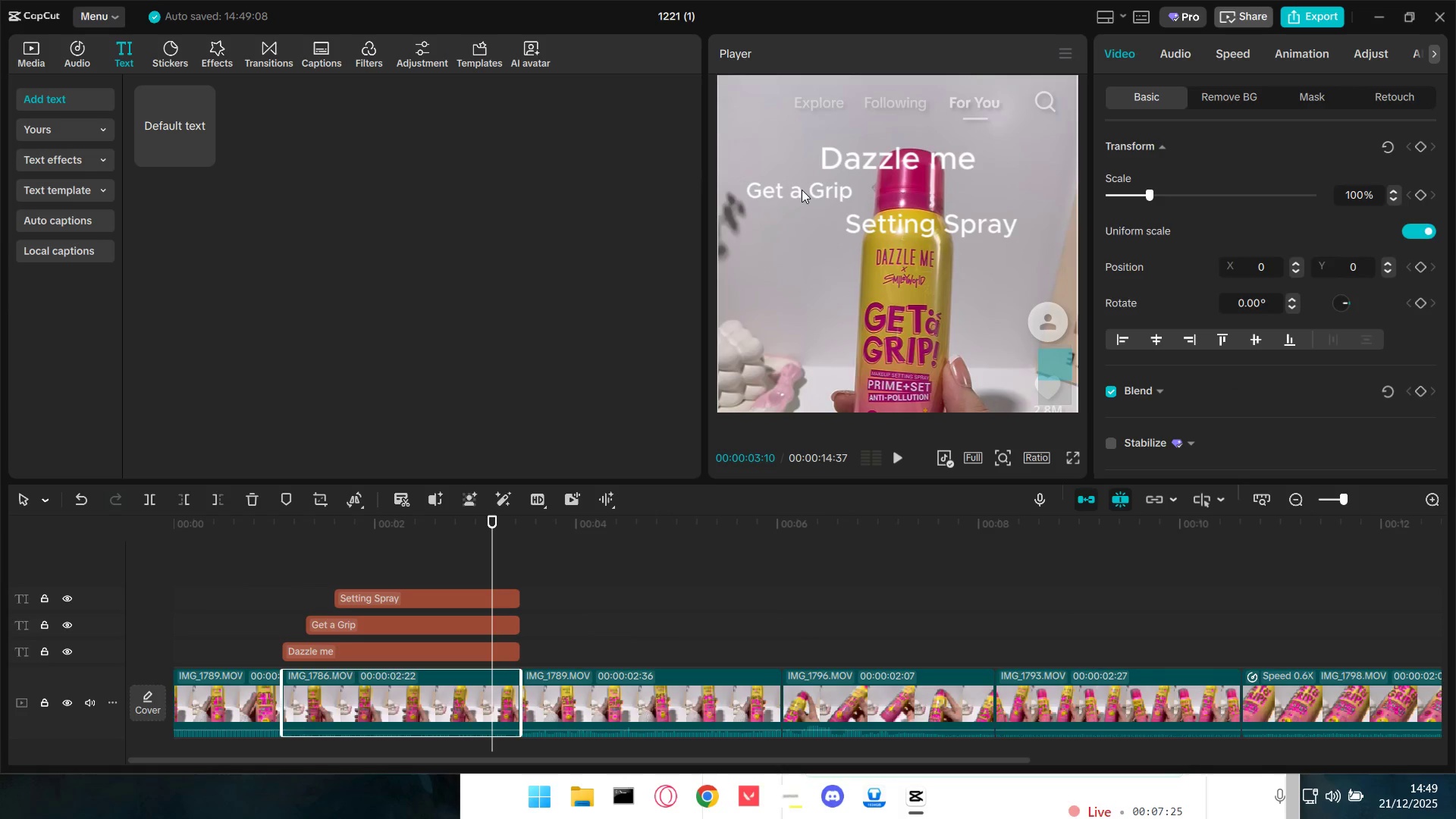 
triple_click([802, 189])
 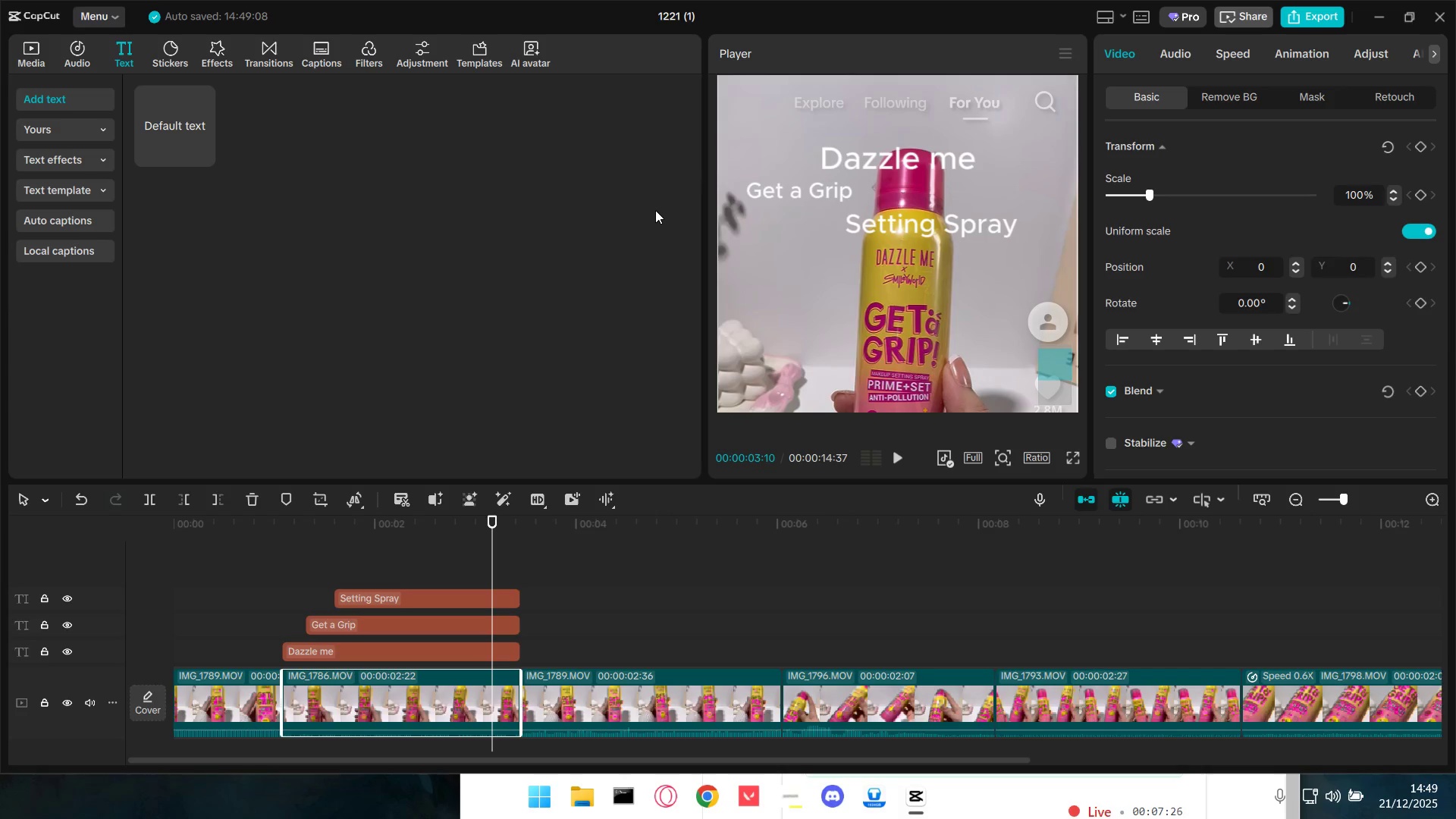 
left_click([676, 205])
 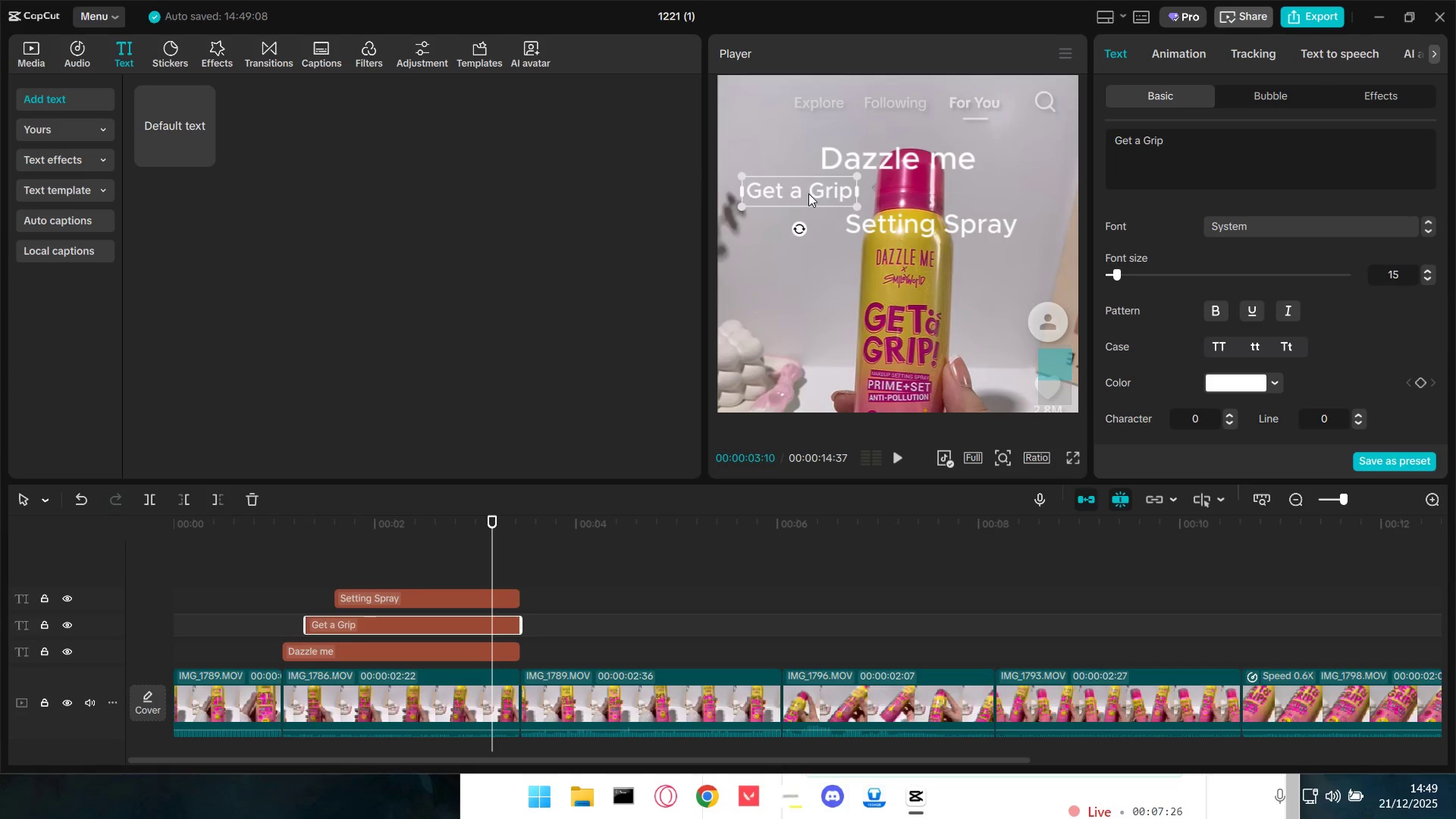 
left_click_drag(start_coordinate=[805, 193], to_coordinate=[830, 192])
 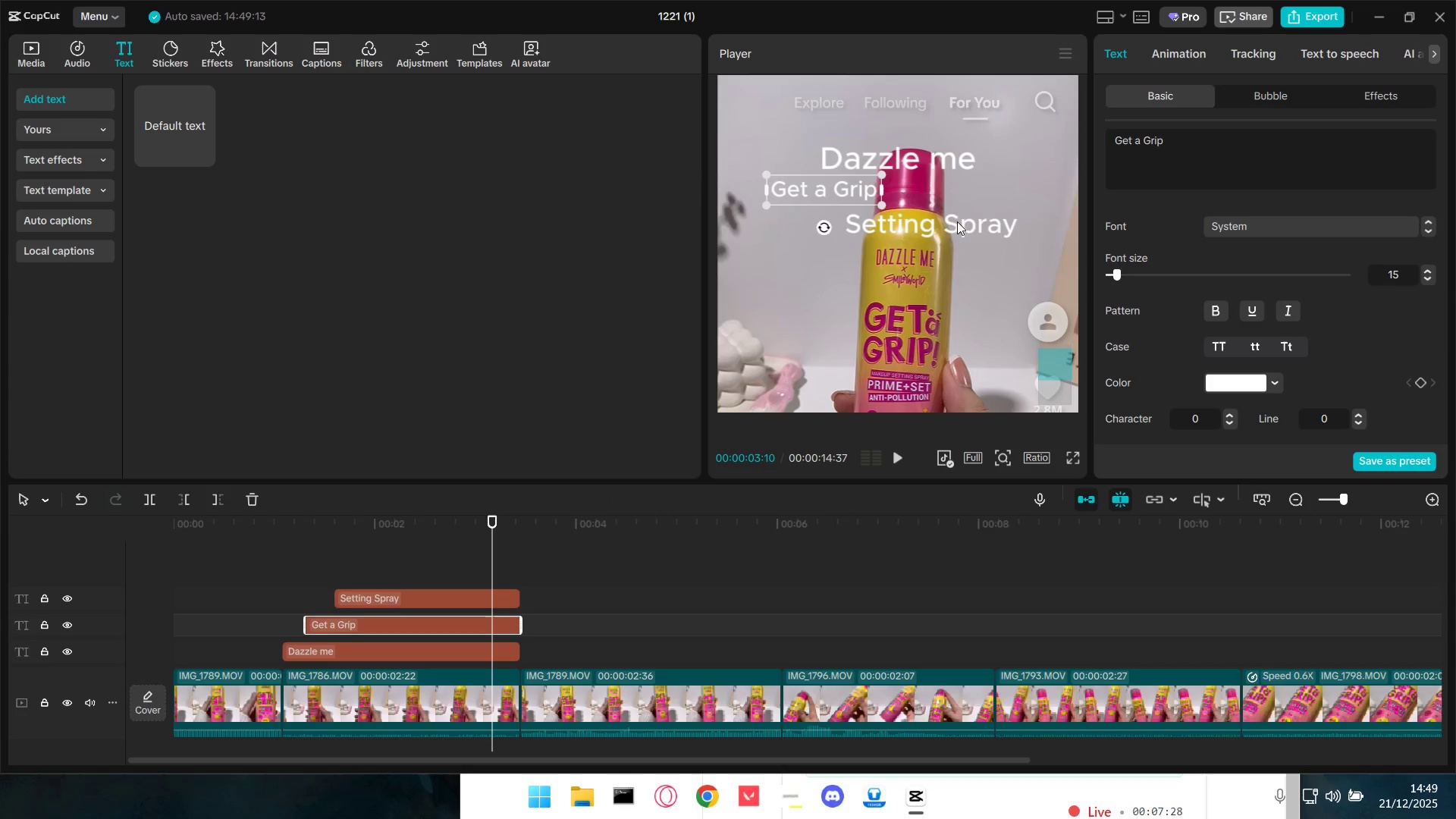 
left_click([961, 219])
 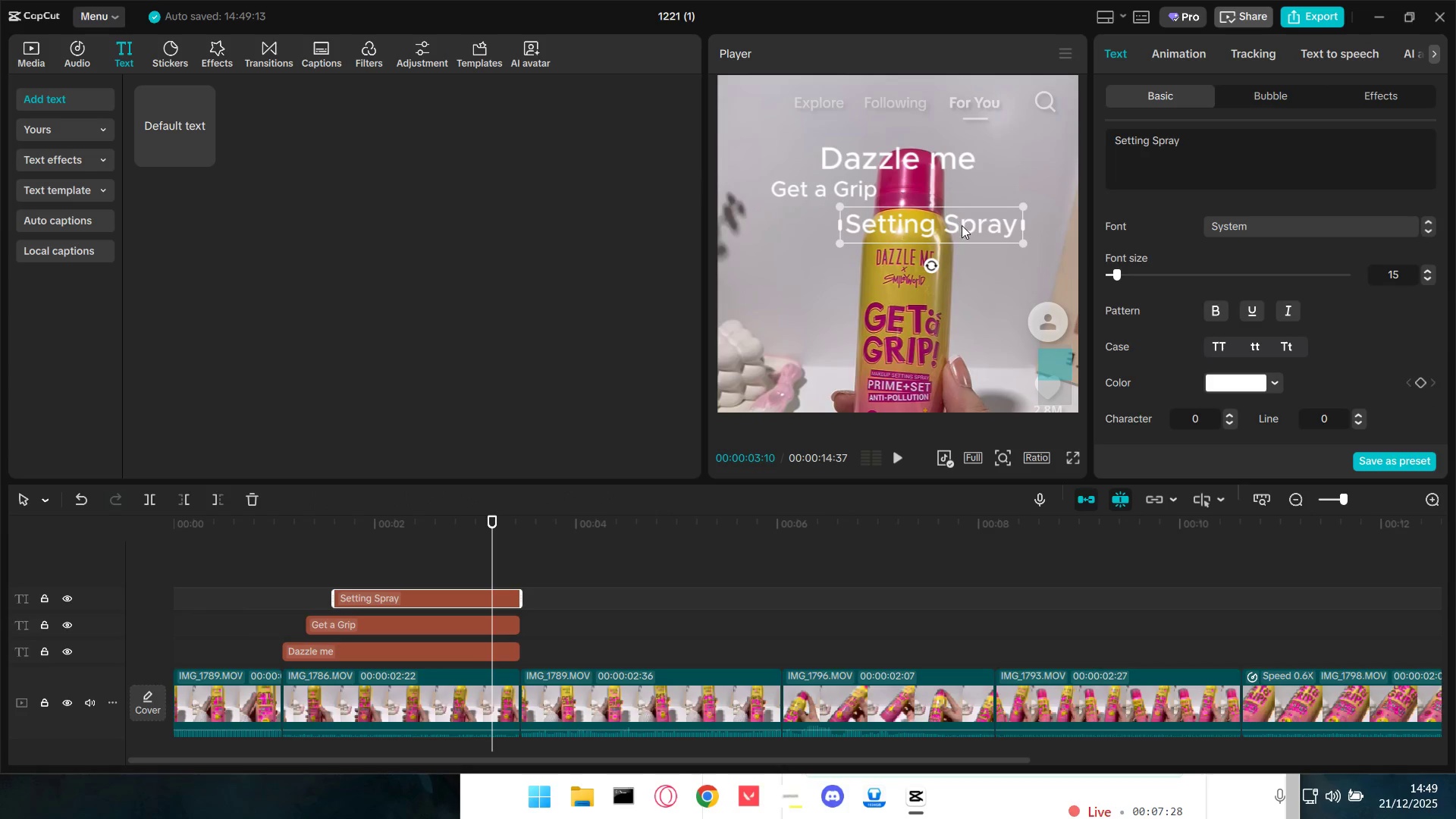 
left_click_drag(start_coordinate=[962, 225], to_coordinate=[965, 218])
 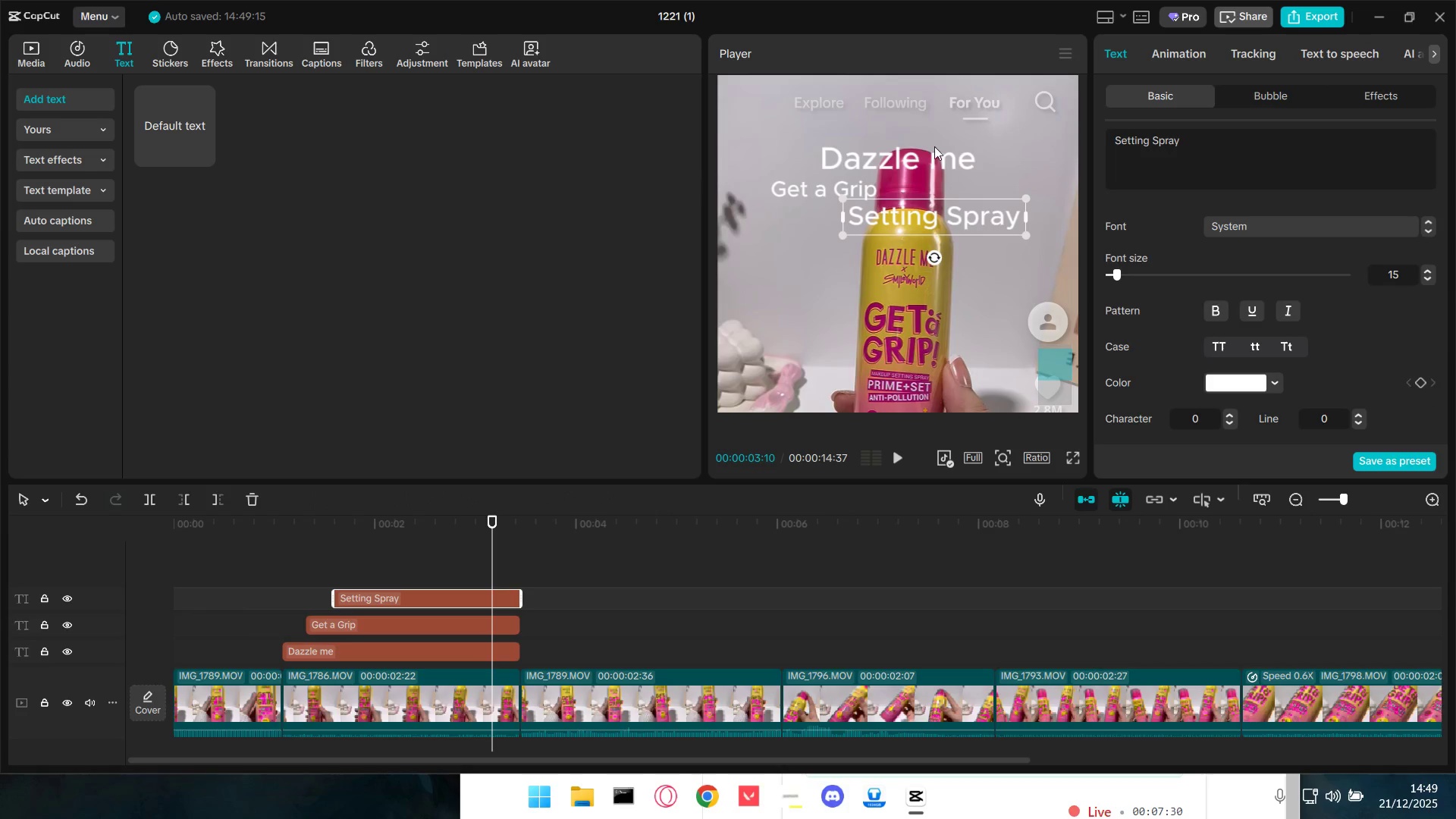 
left_click([933, 145])
 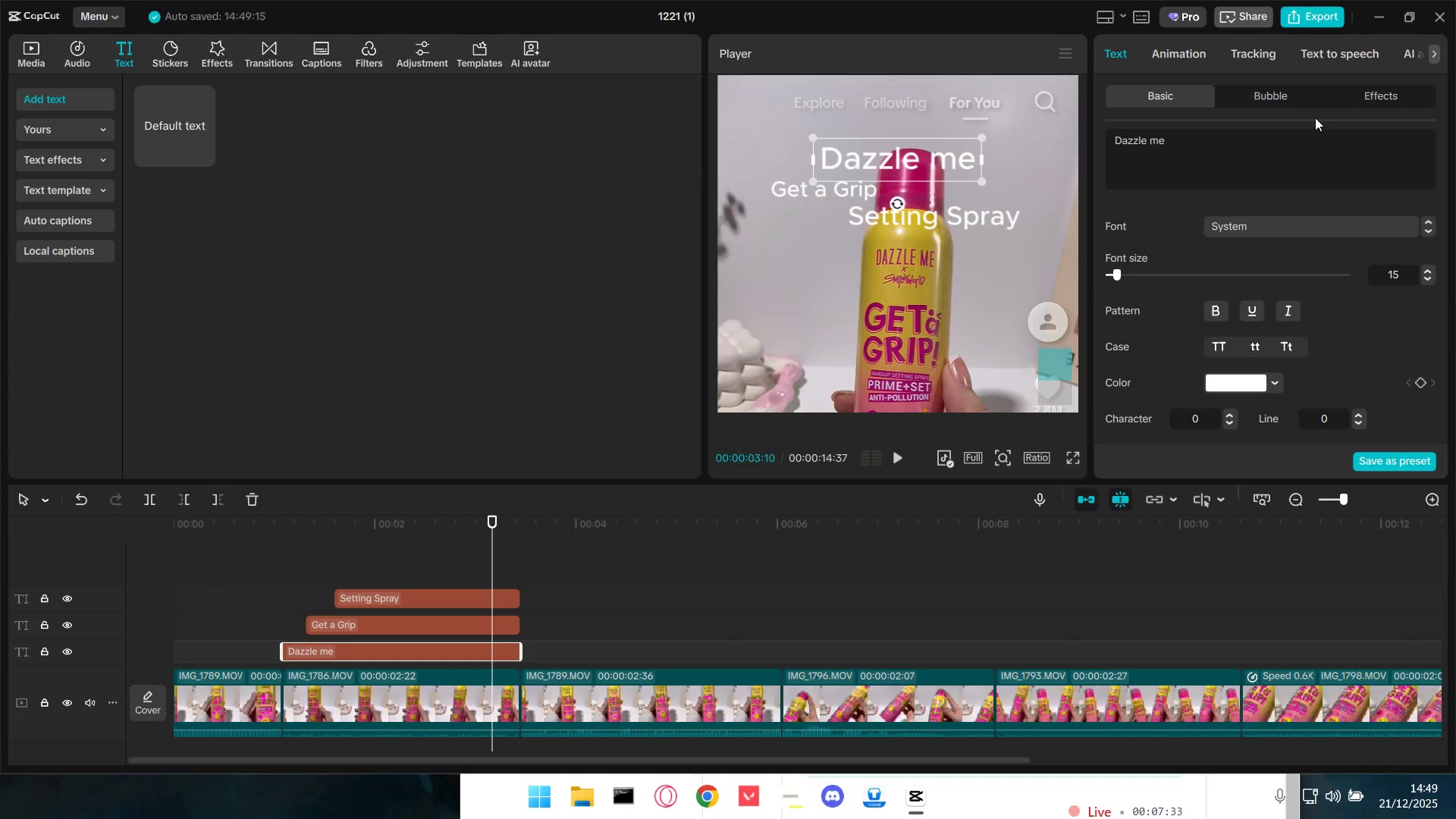 
left_click([1289, 230])
 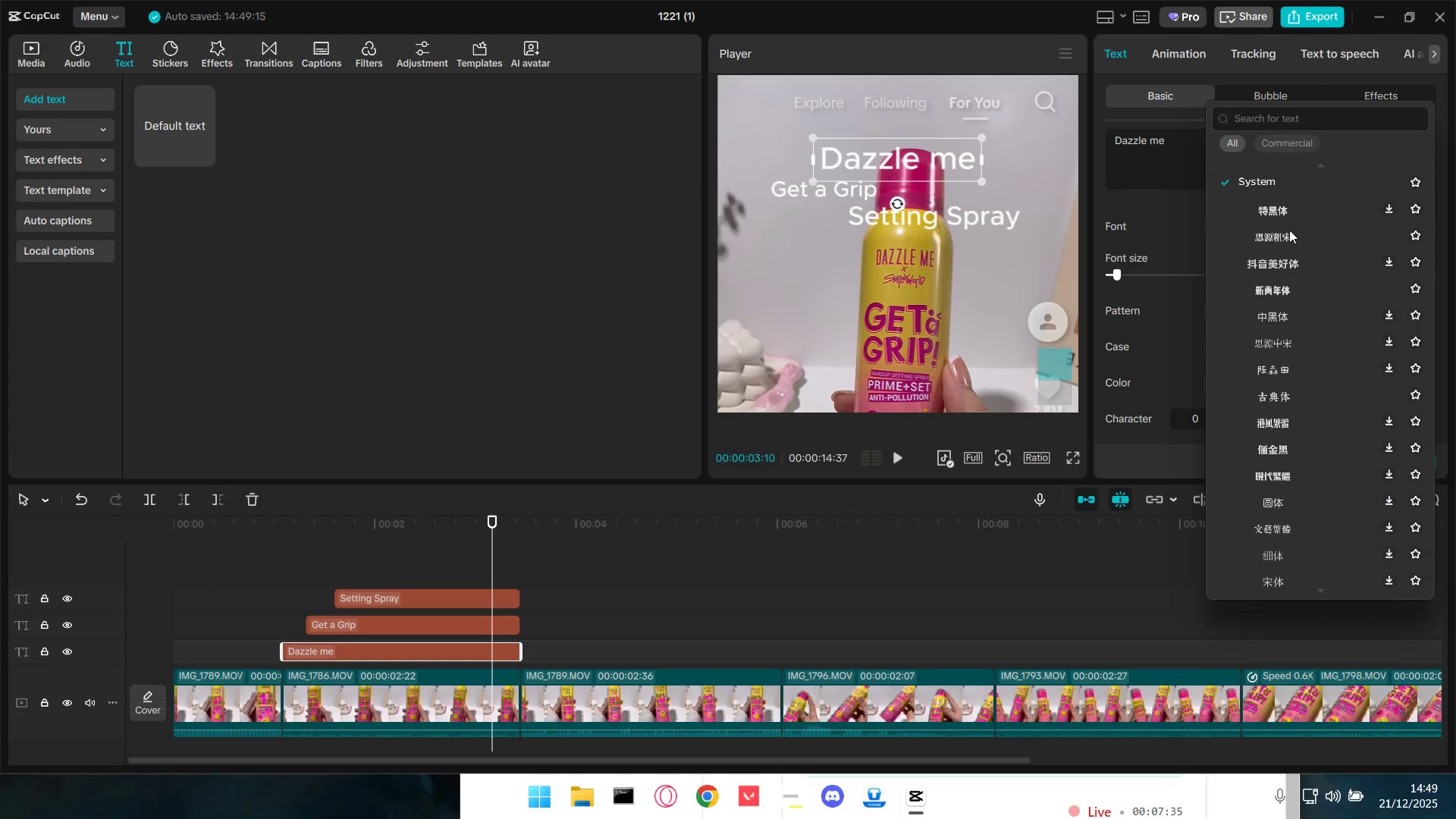 
scroll: coordinate [1271, 251], scroll_direction: up, amount: 8.0
 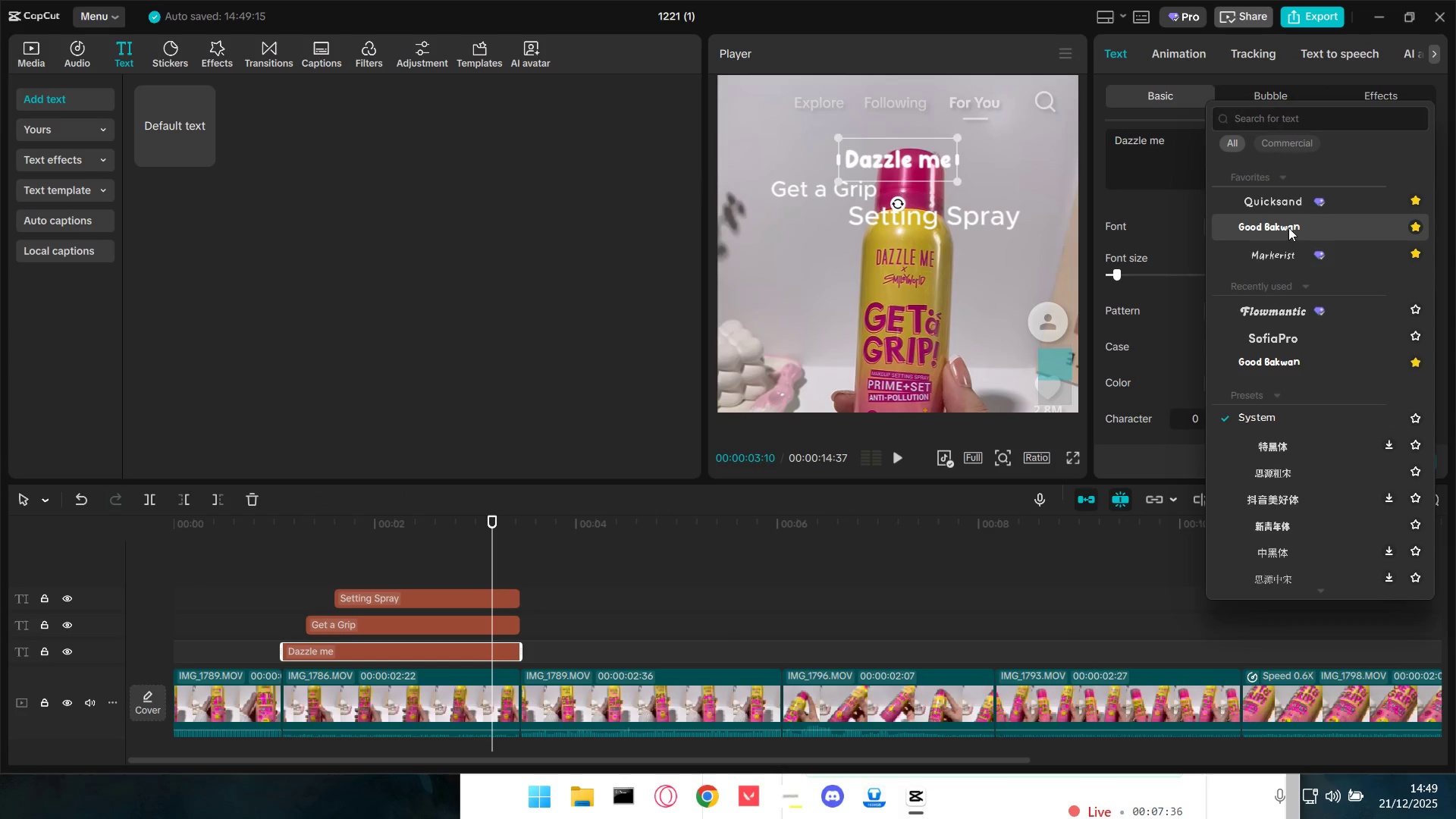 
left_click([1288, 228])
 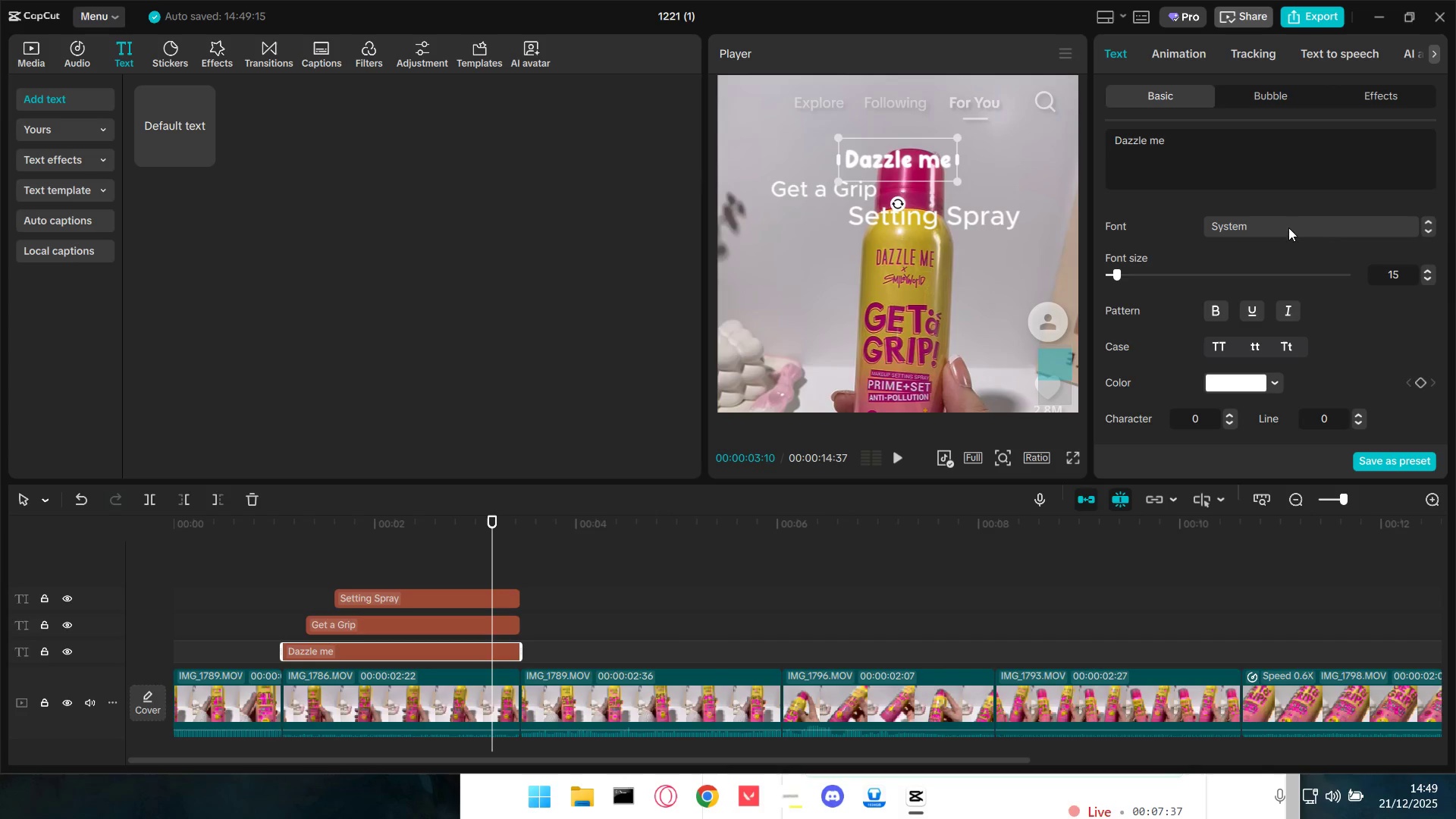 
double_click([1271, 231])
 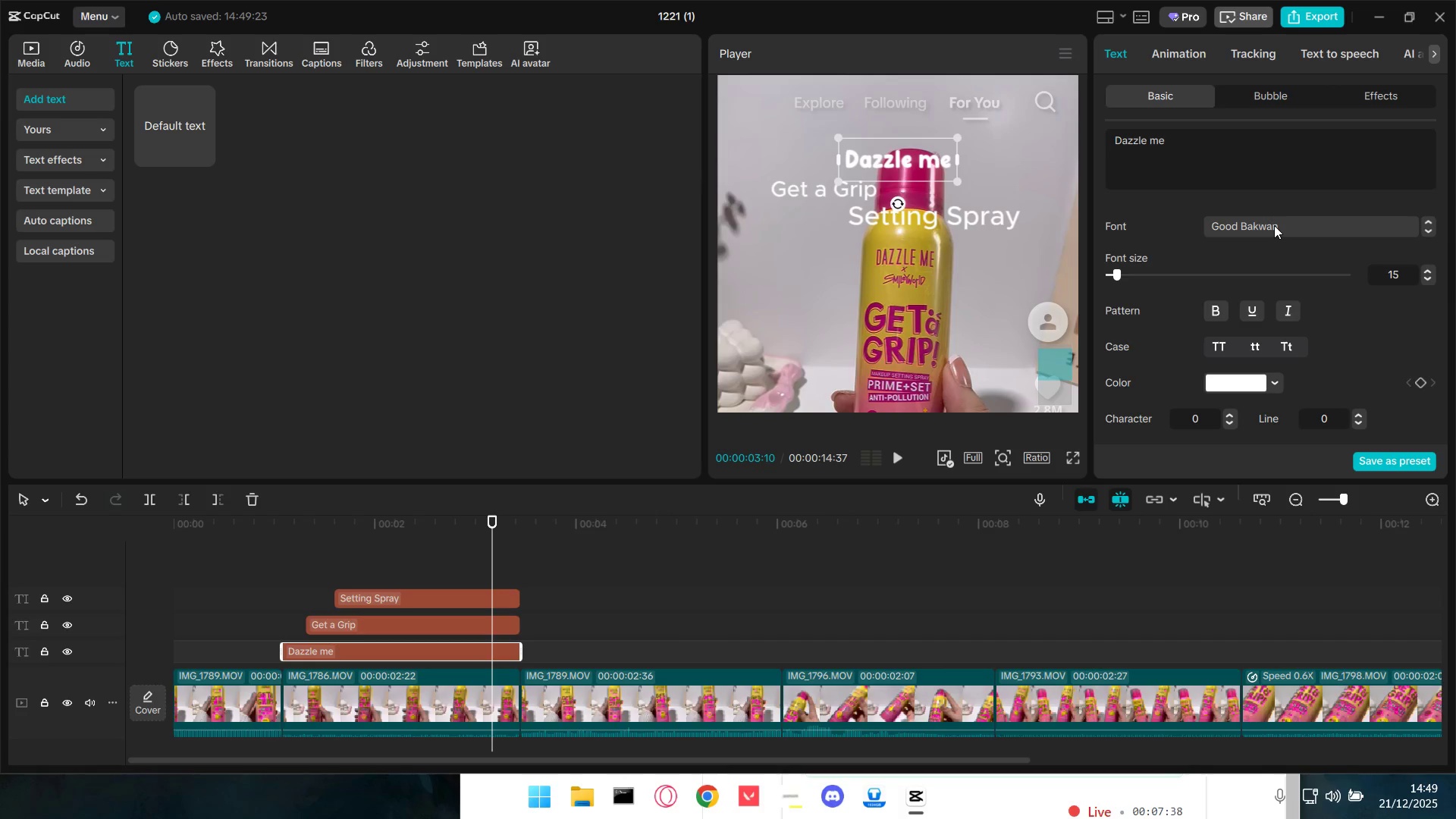 
triple_click([1274, 225])
 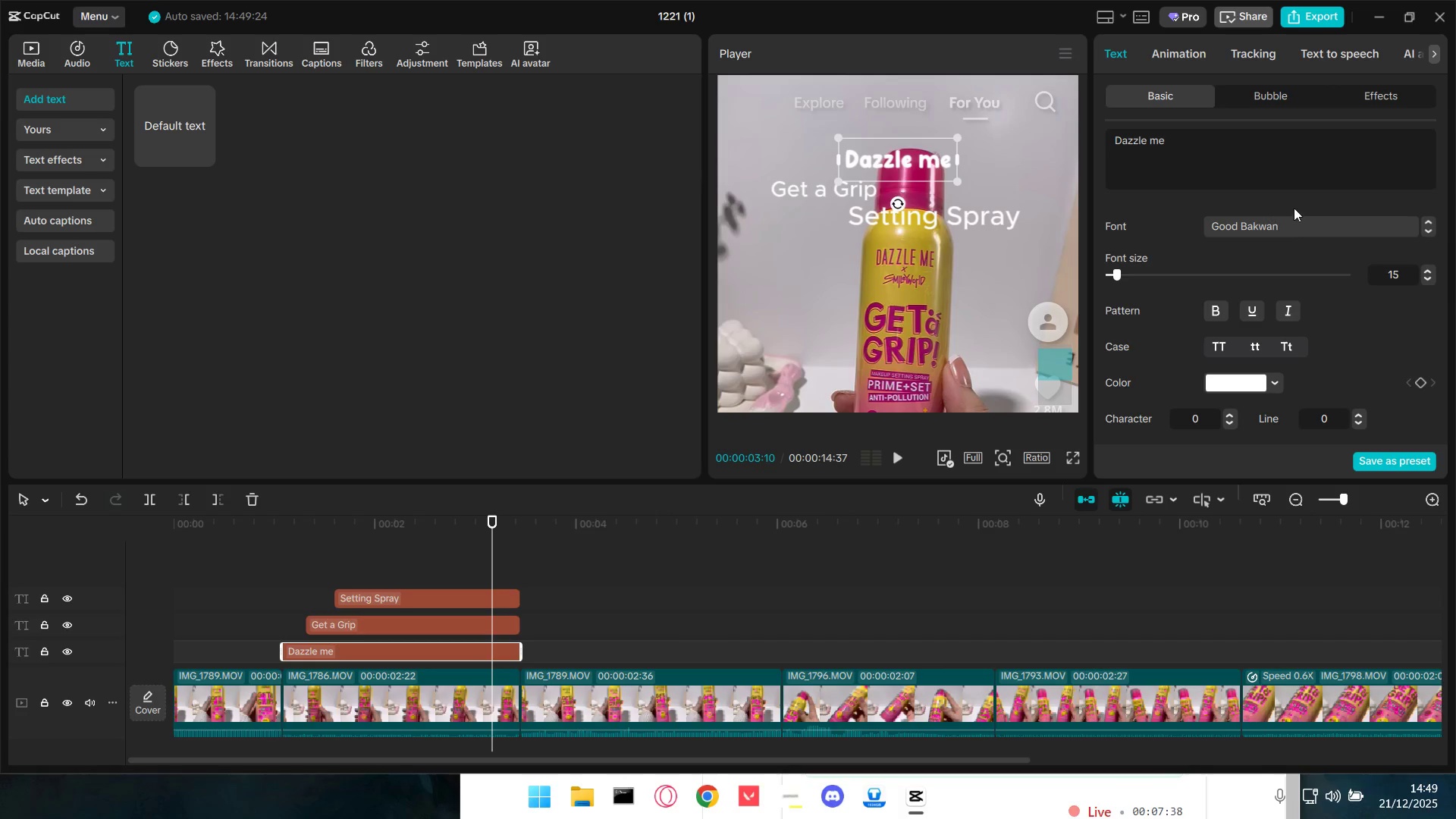 
triple_click([1277, 236])
 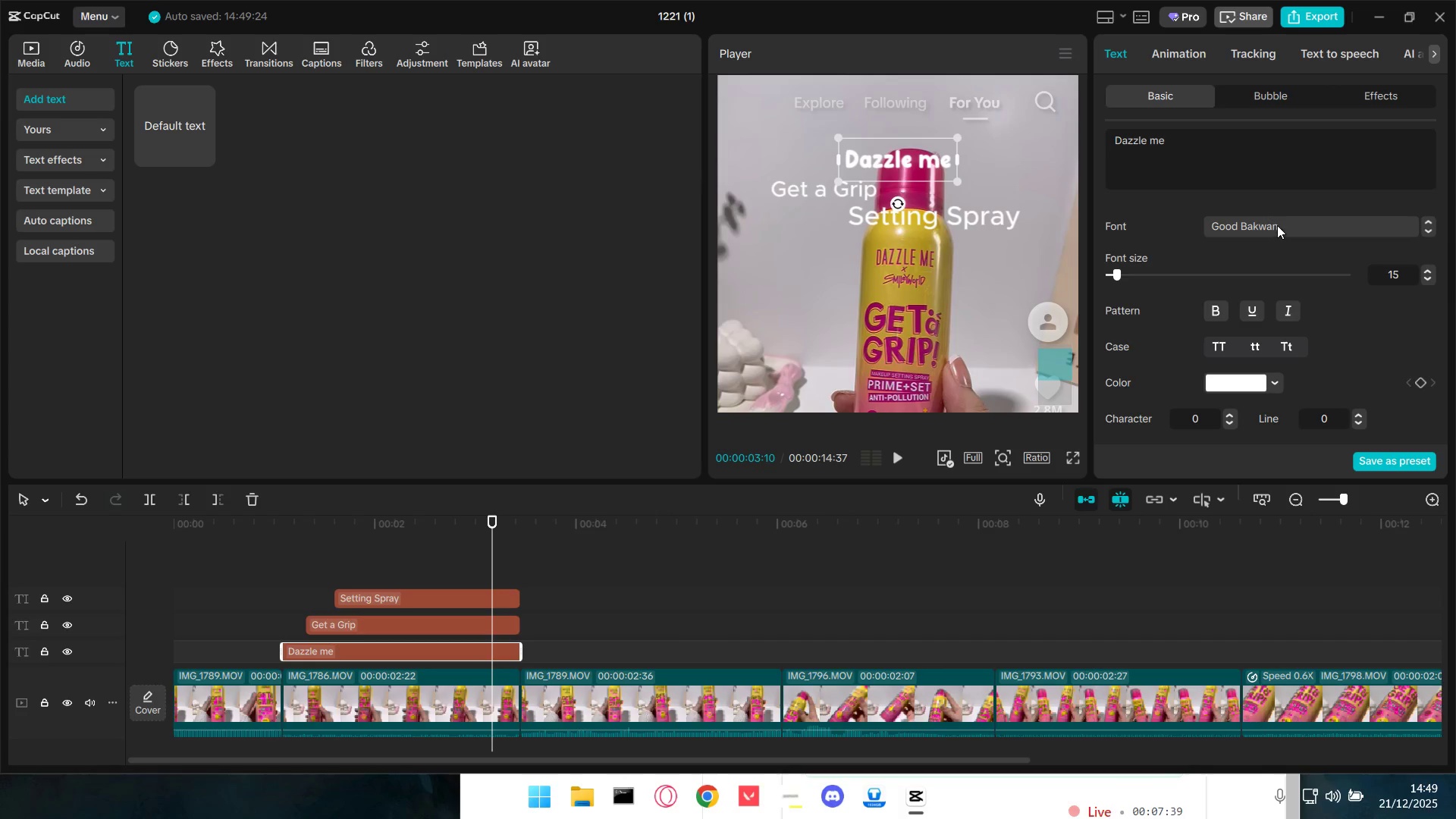 
triple_click([1277, 224])
 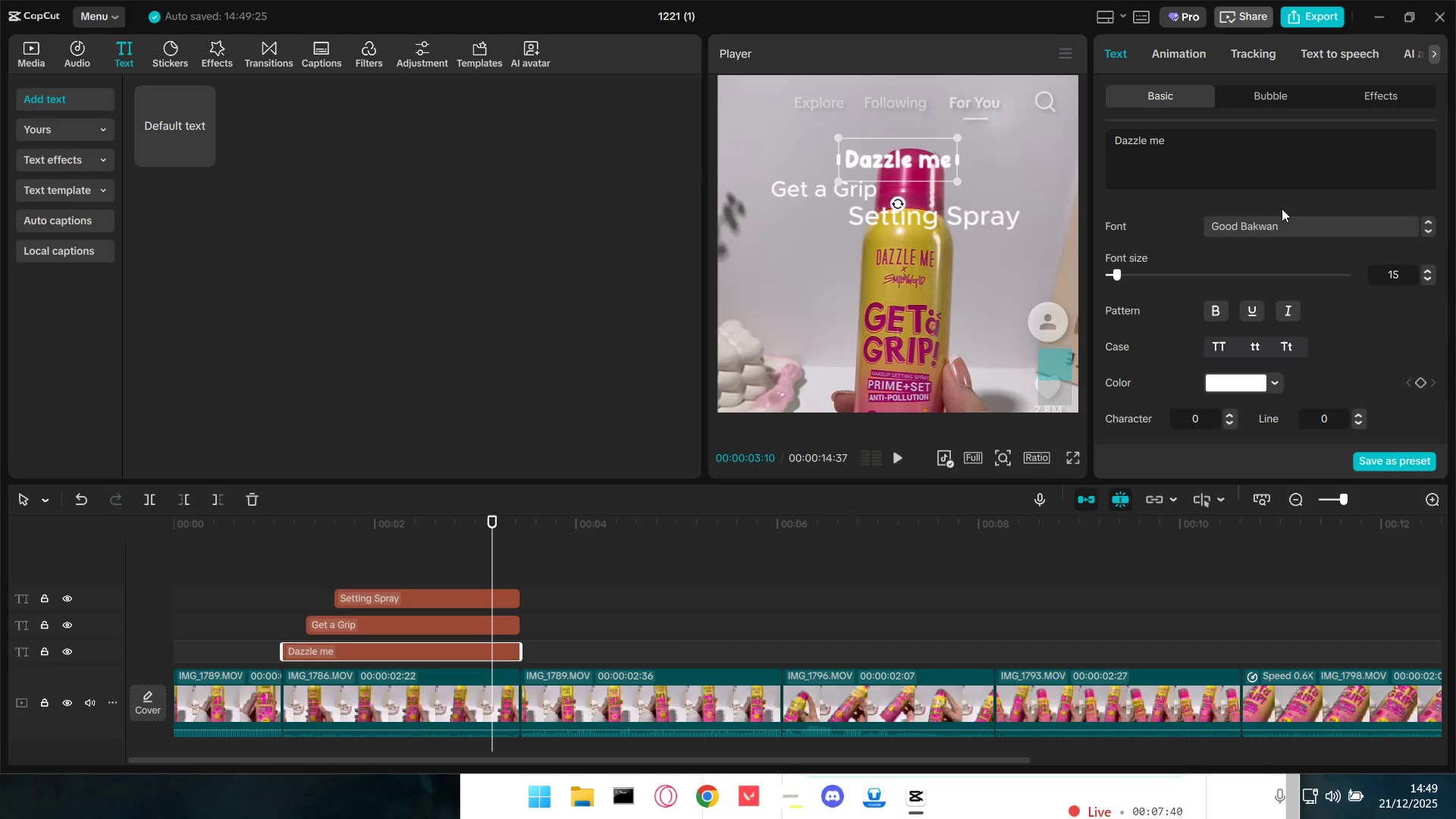 
left_click([1282, 221])
 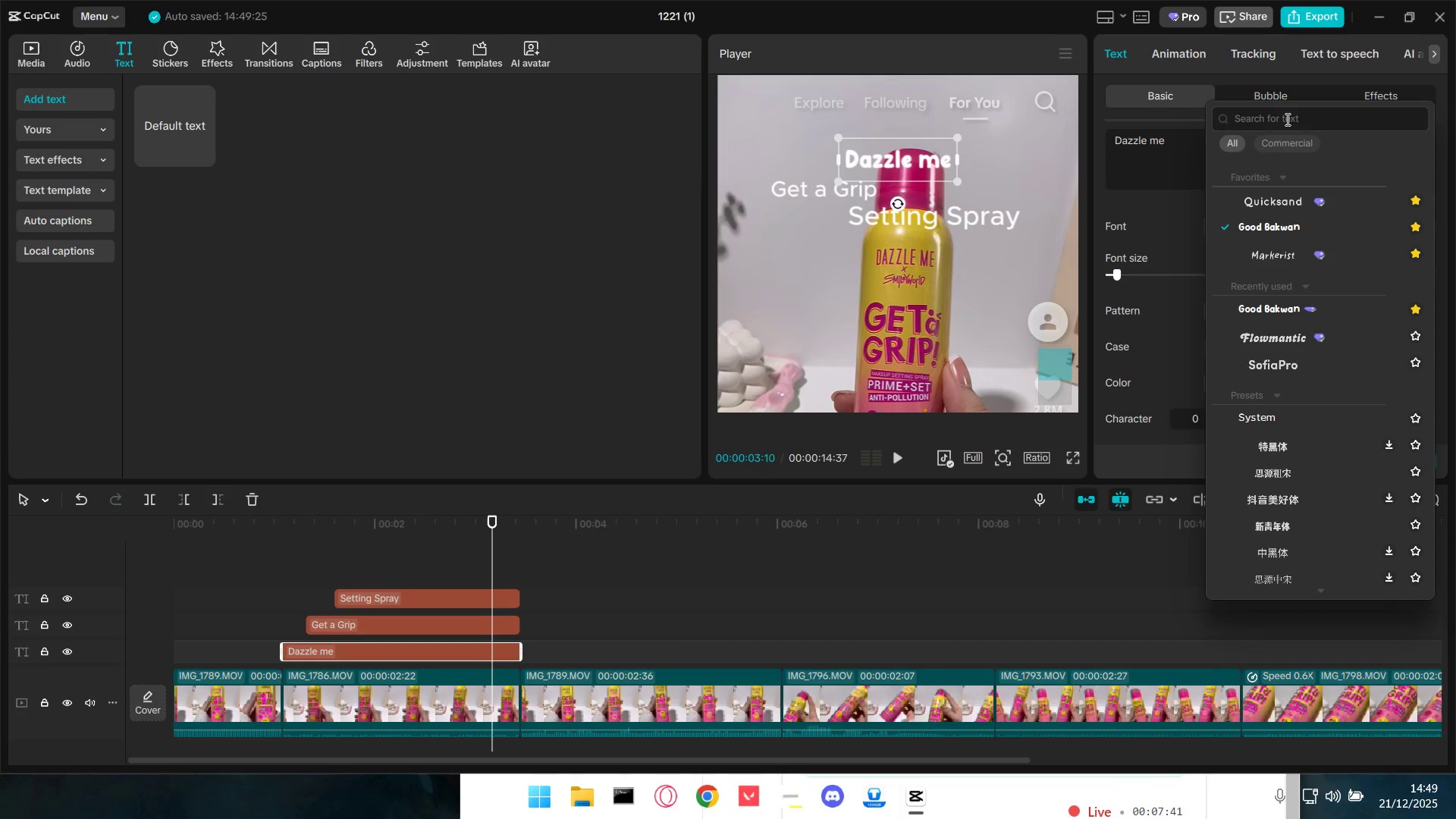 
hold_key(key=ShiftLeft, duration=0.5)
 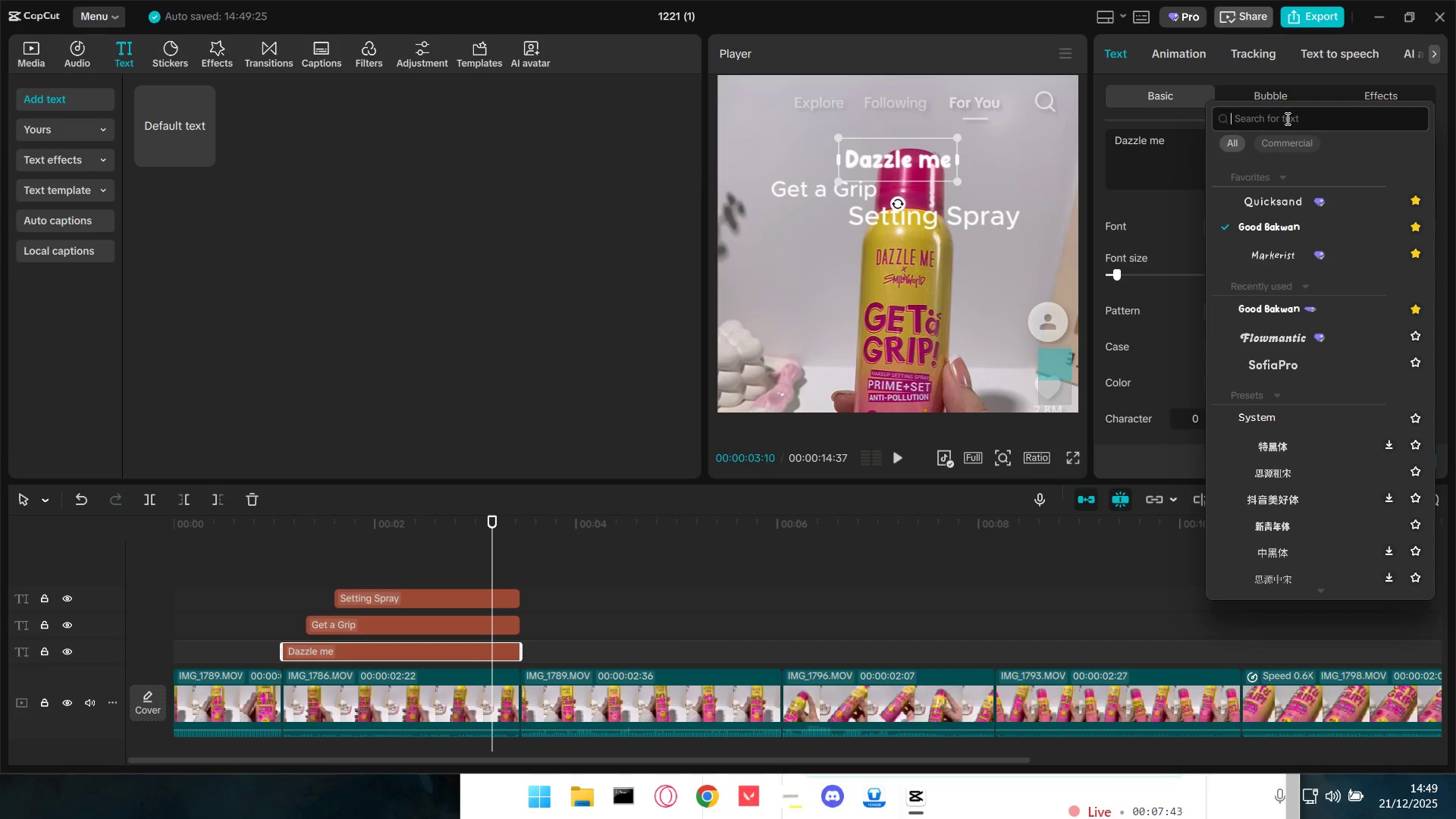 
type(Sophia pro)
 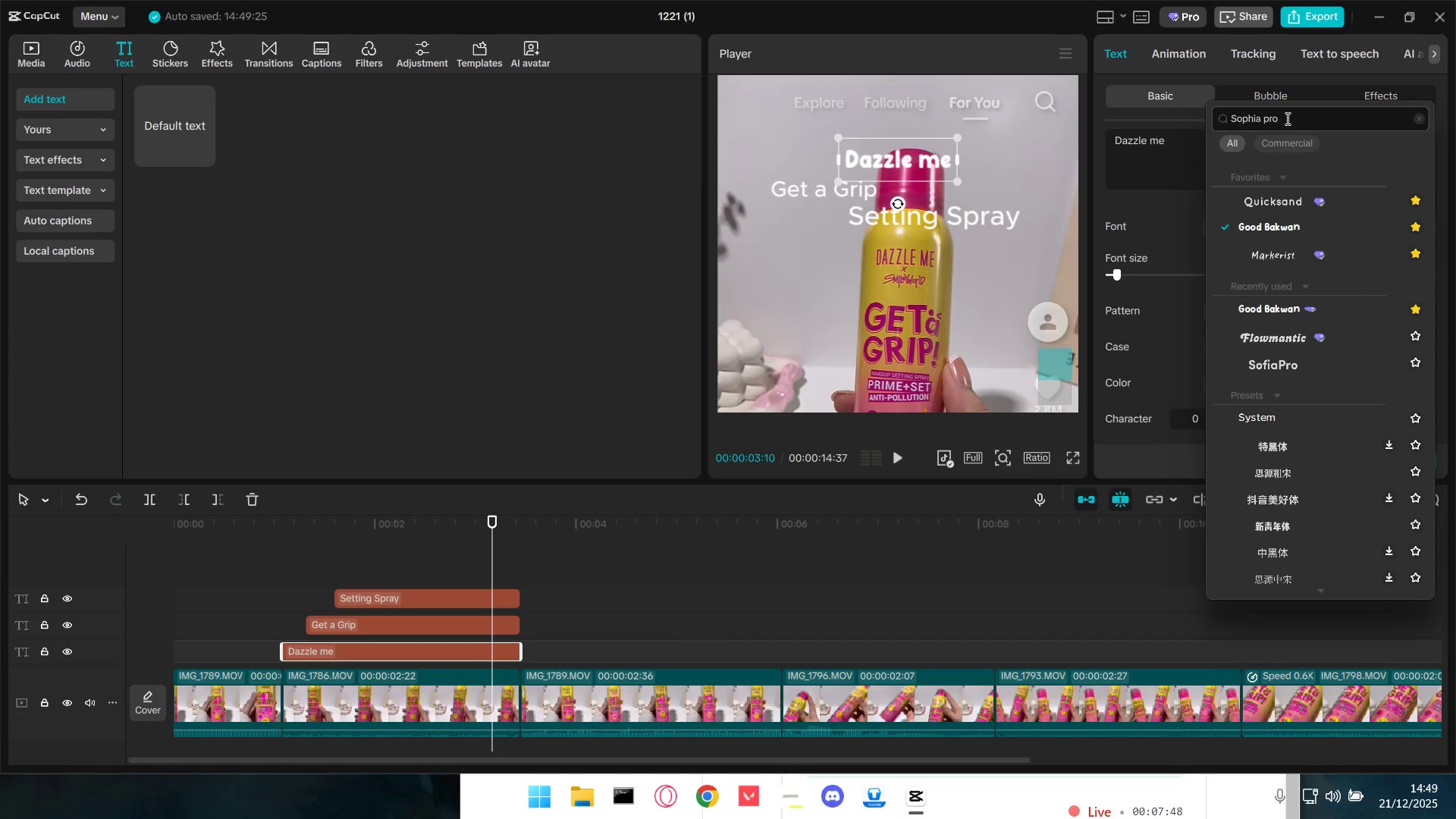 
key(Enter)
 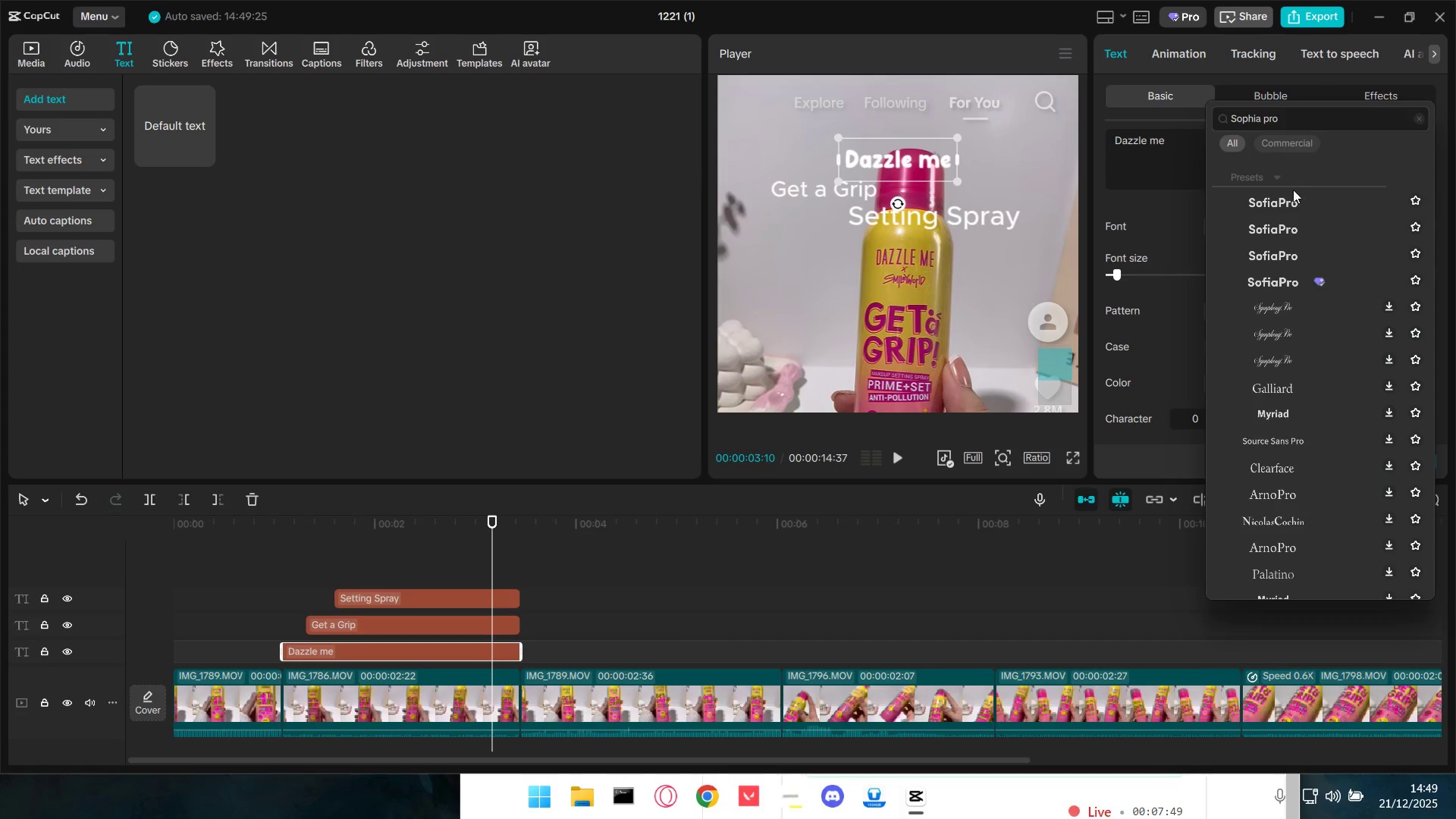 
left_click([1293, 200])
 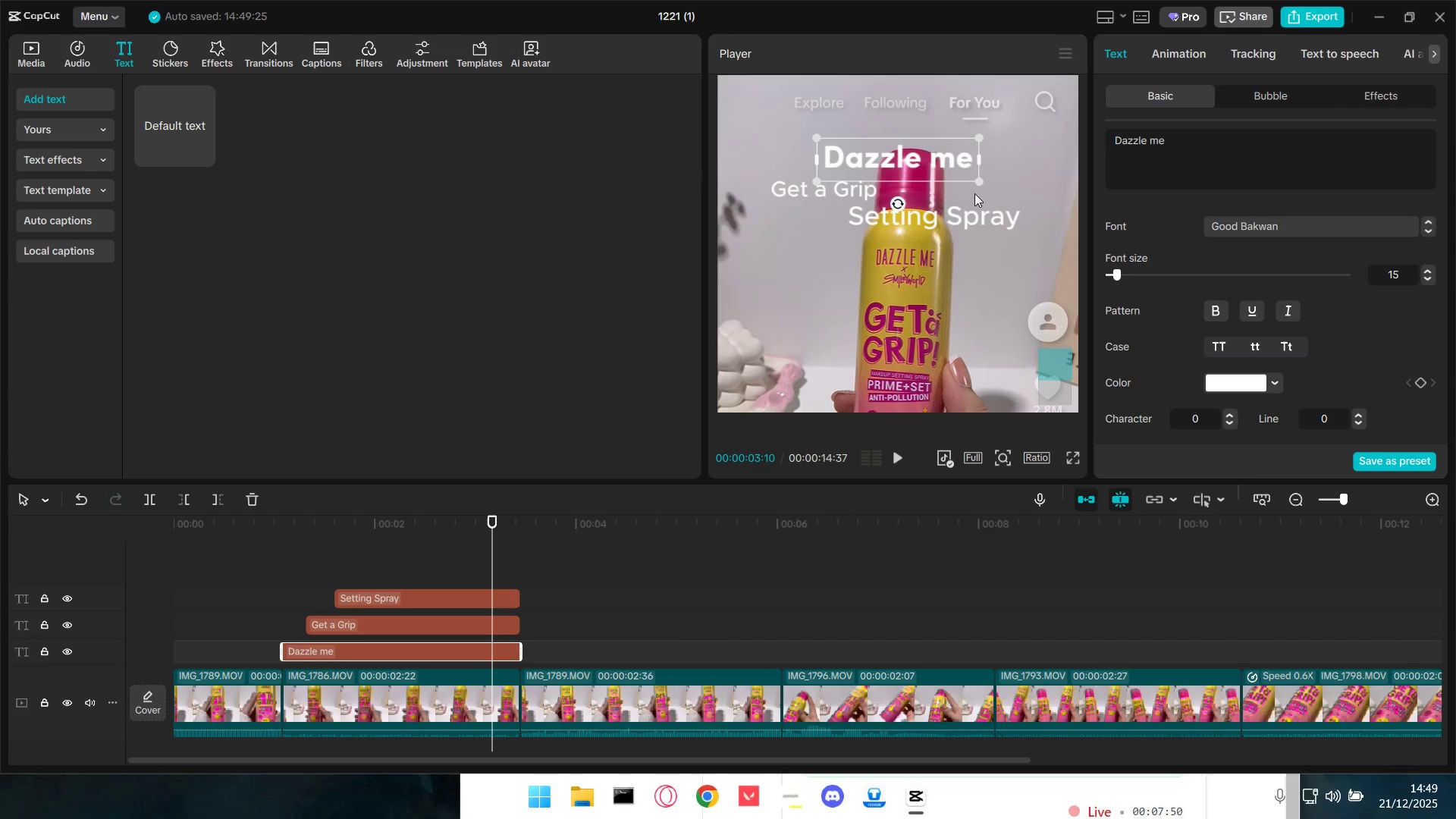 
left_click_drag(start_coordinate=[873, 158], to_coordinate=[865, 156])
 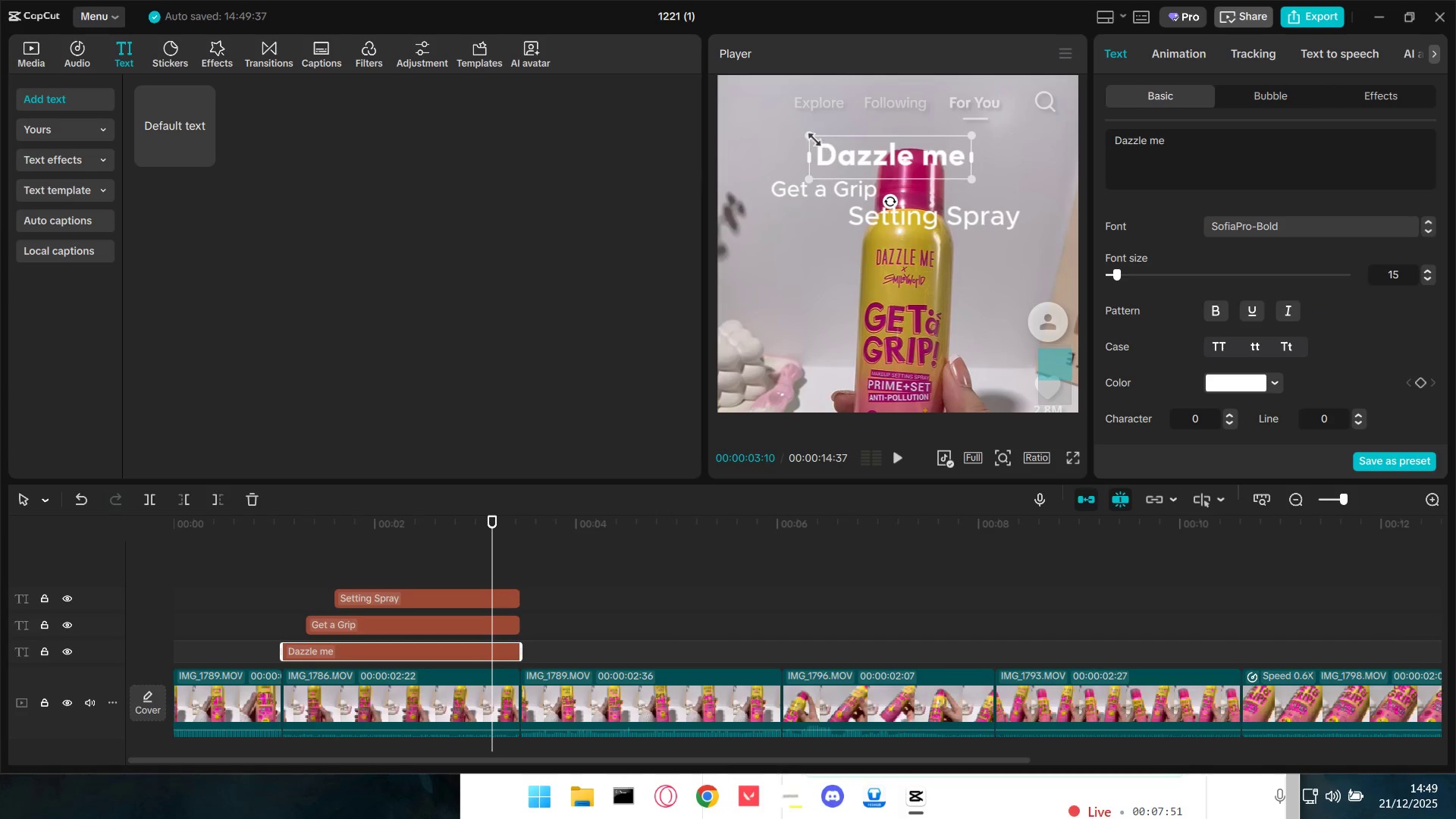 
left_click_drag(start_coordinate=[809, 136], to_coordinate=[759, 130])
 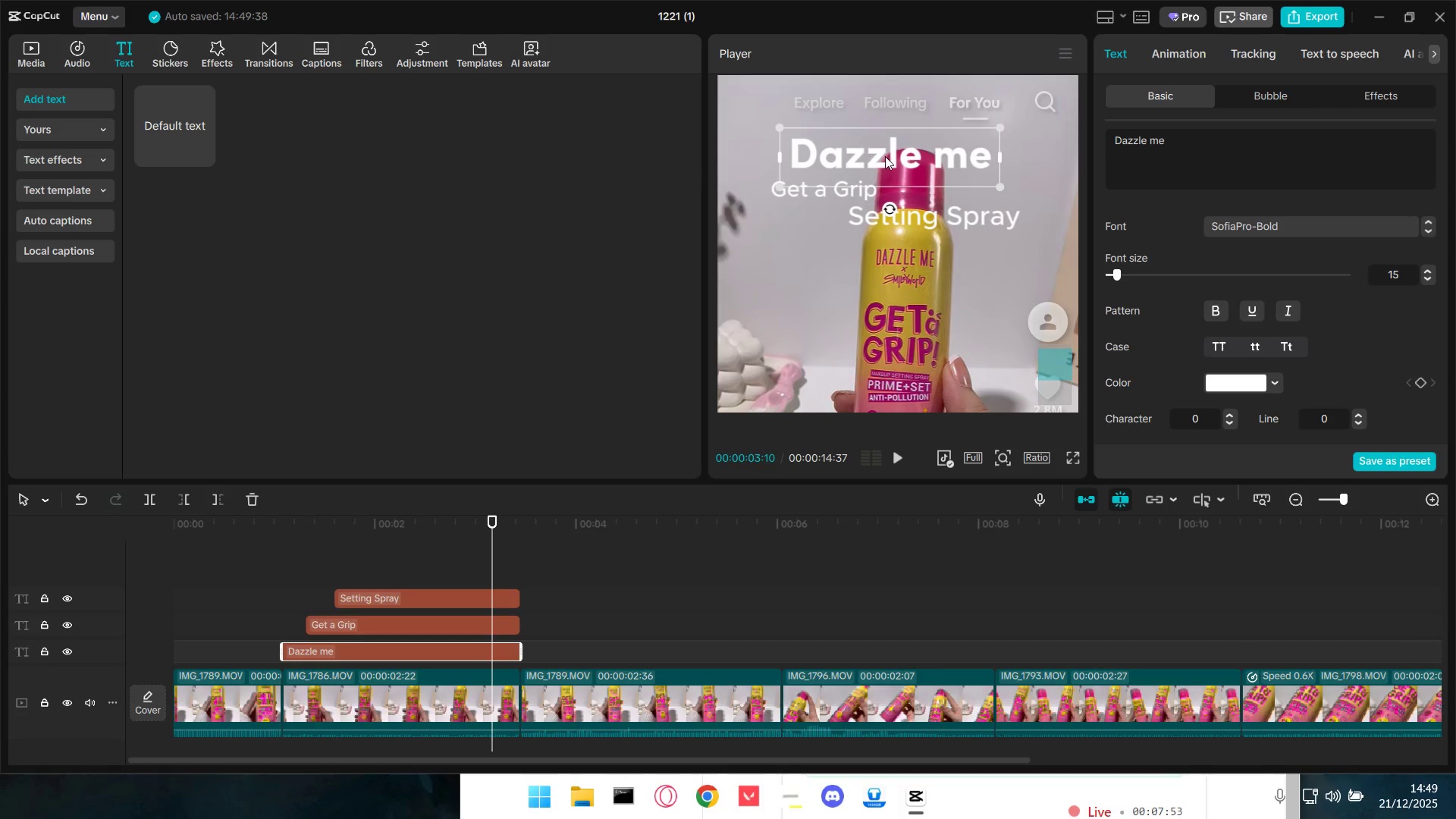 
left_click_drag(start_coordinate=[887, 155], to_coordinate=[918, 153])
 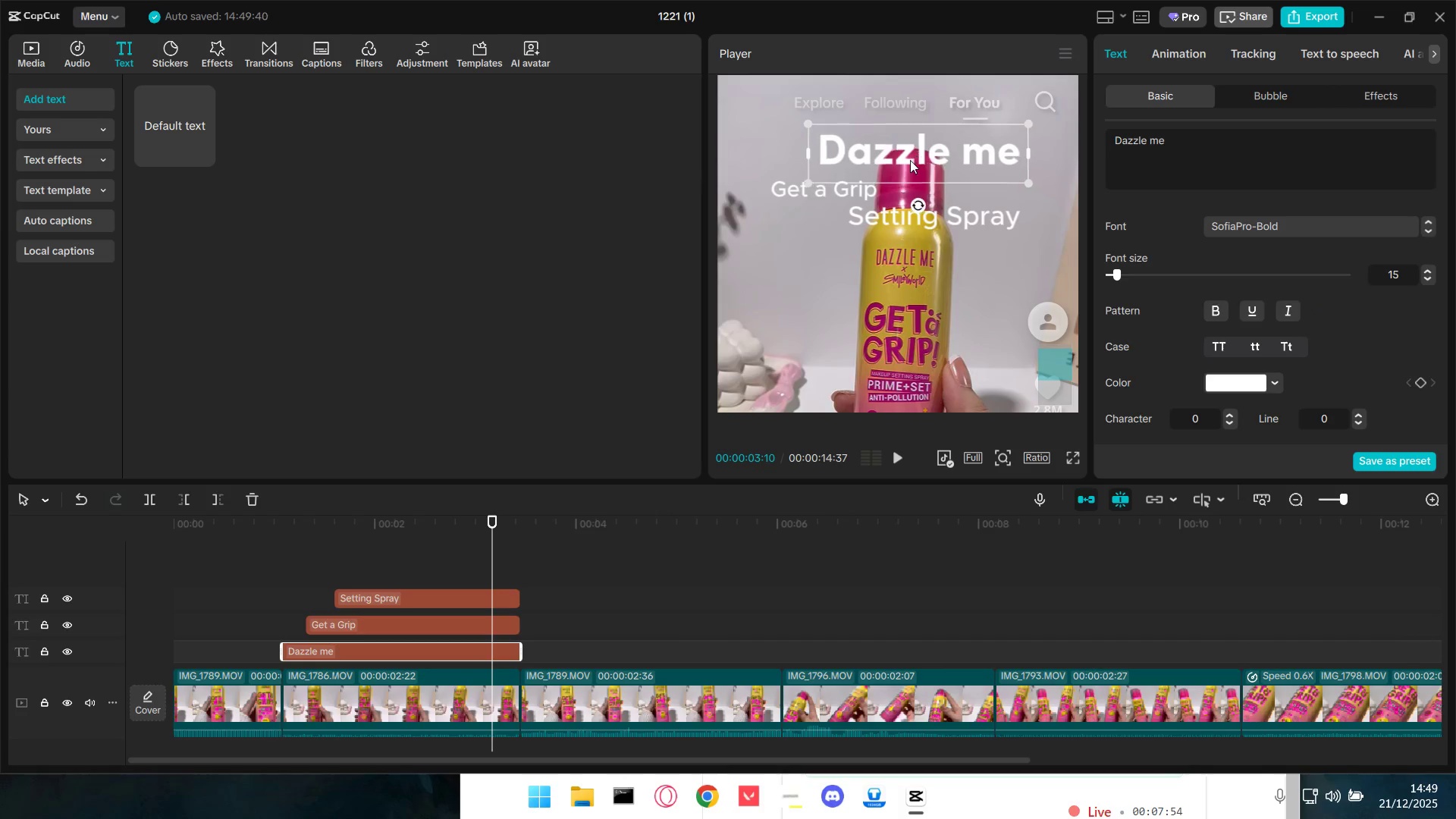 
left_click_drag(start_coordinate=[912, 161], to_coordinate=[890, 155])
 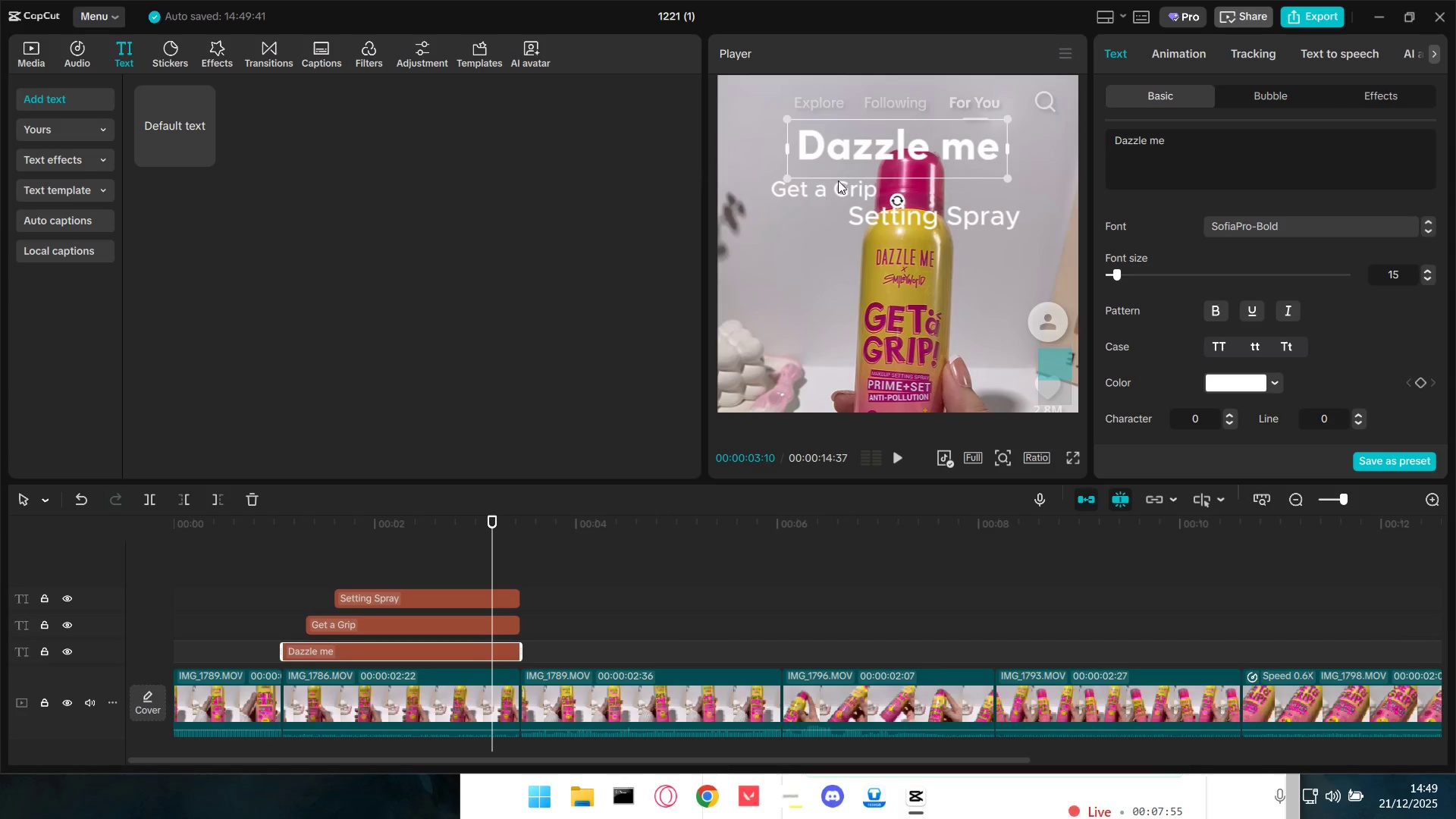 
left_click([838, 182])
 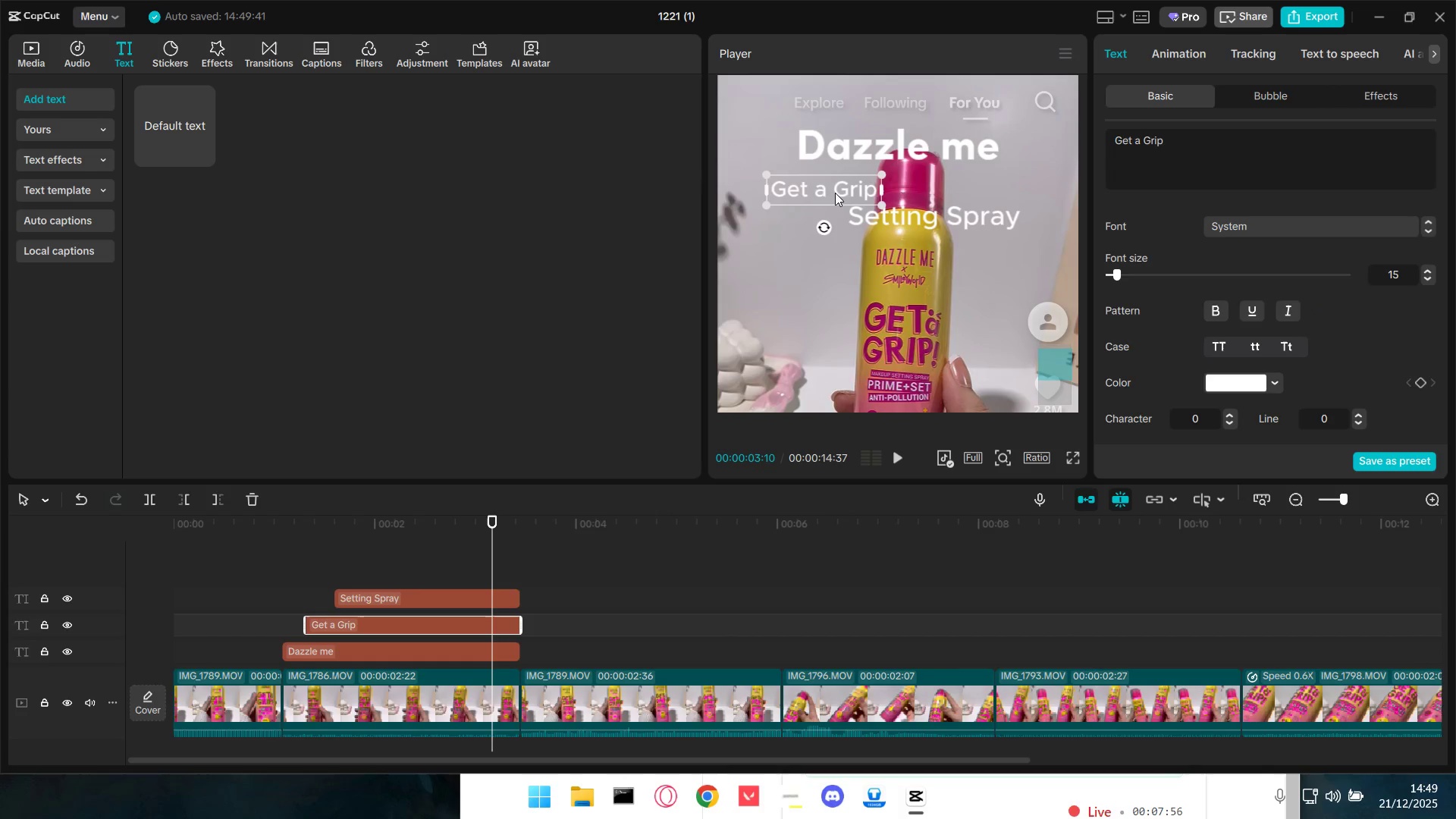 
left_click_drag(start_coordinate=[835, 194], to_coordinate=[837, 185])
 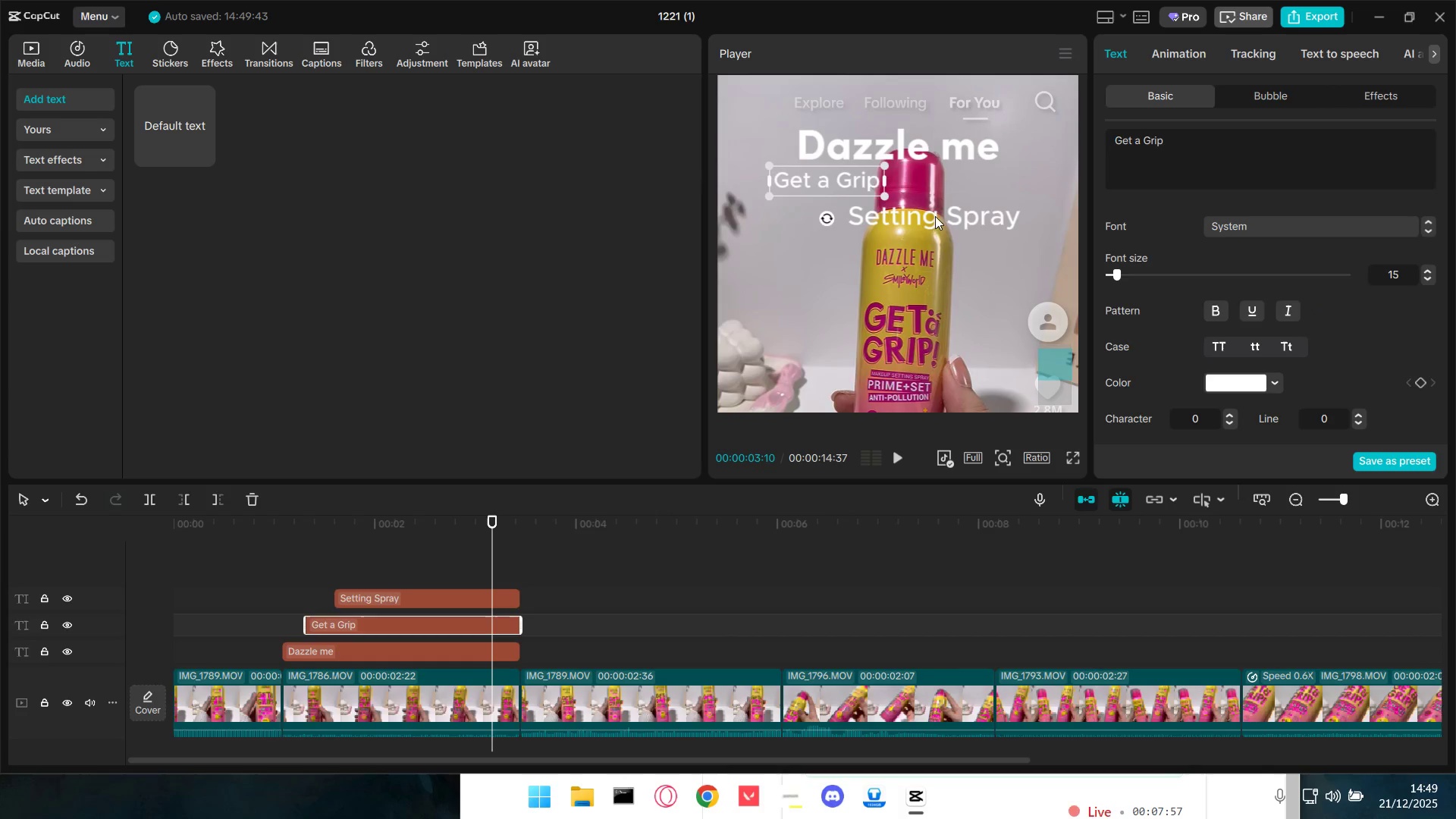 
left_click([941, 216])
 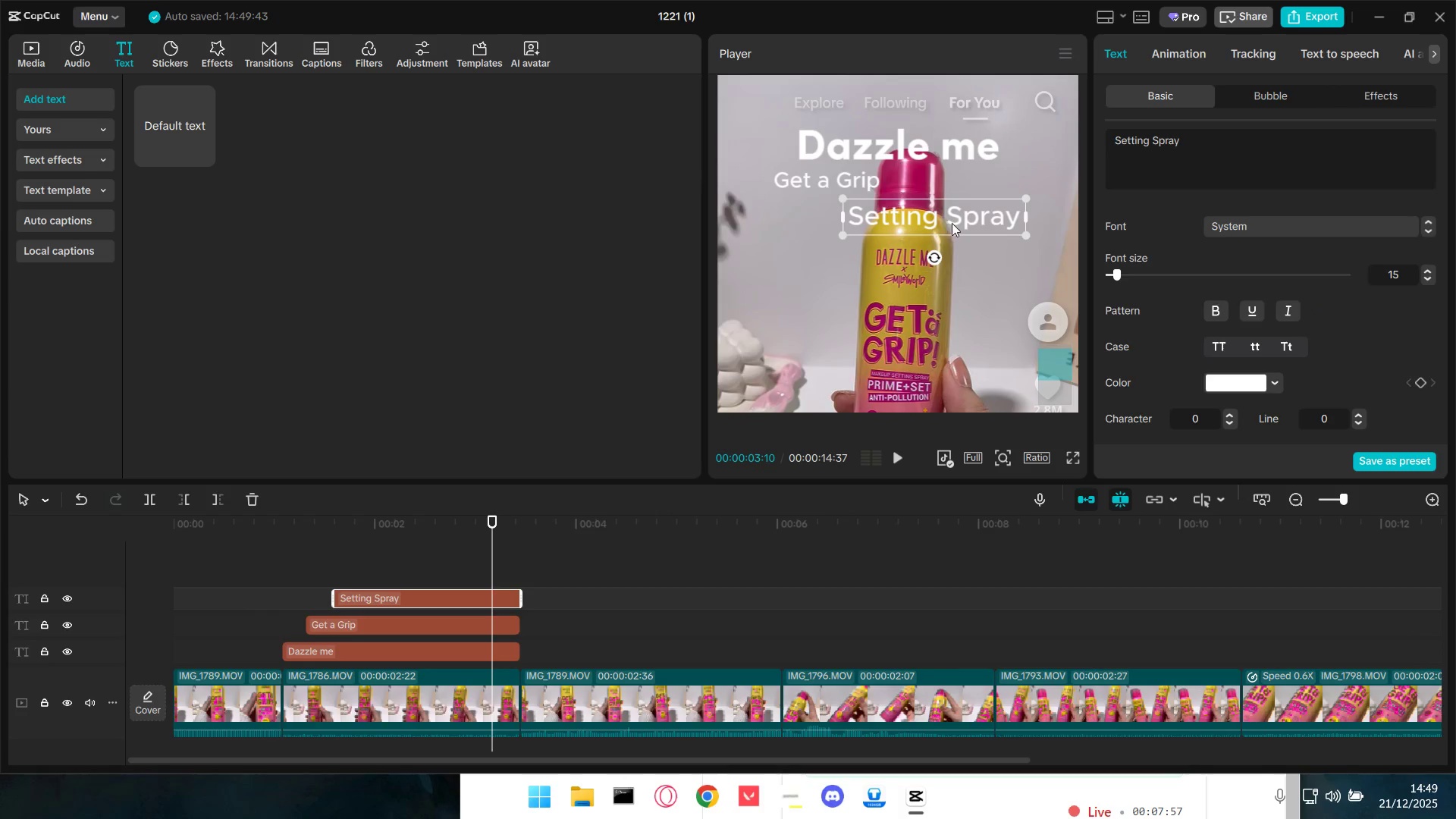 
left_click_drag(start_coordinate=[960, 225], to_coordinate=[967, 215])
 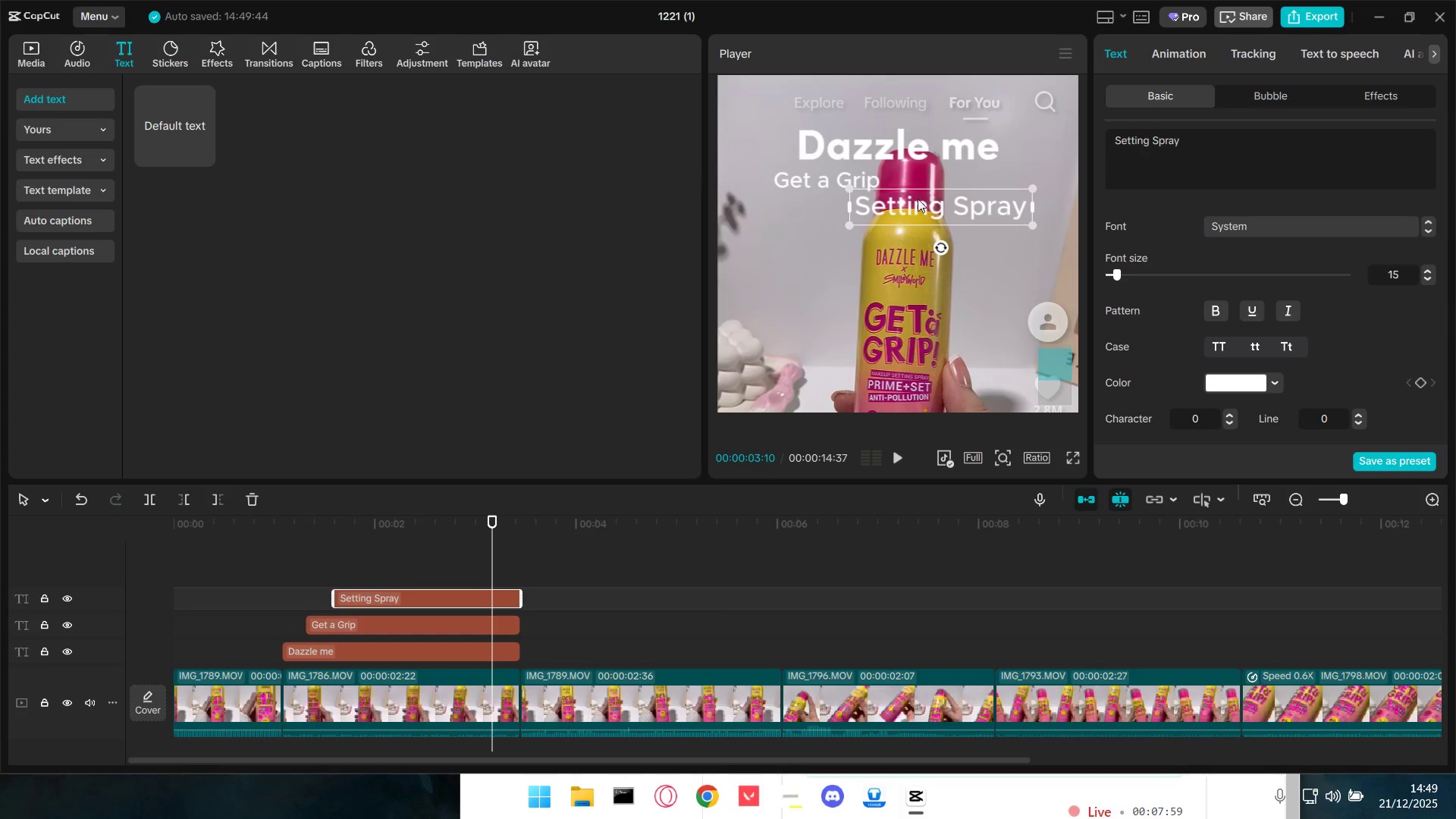 
left_click([841, 182])
 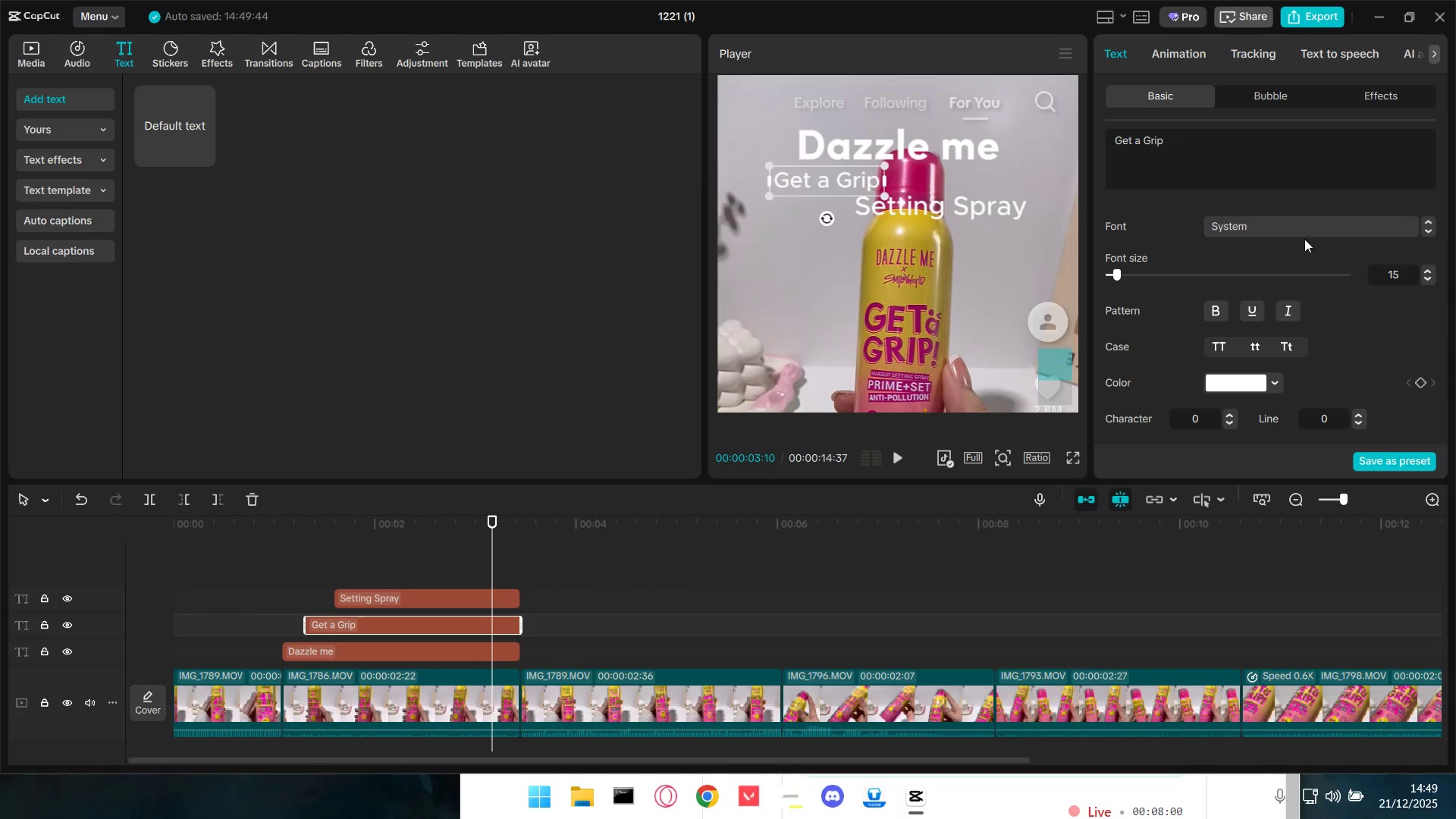 
left_click([1291, 234])
 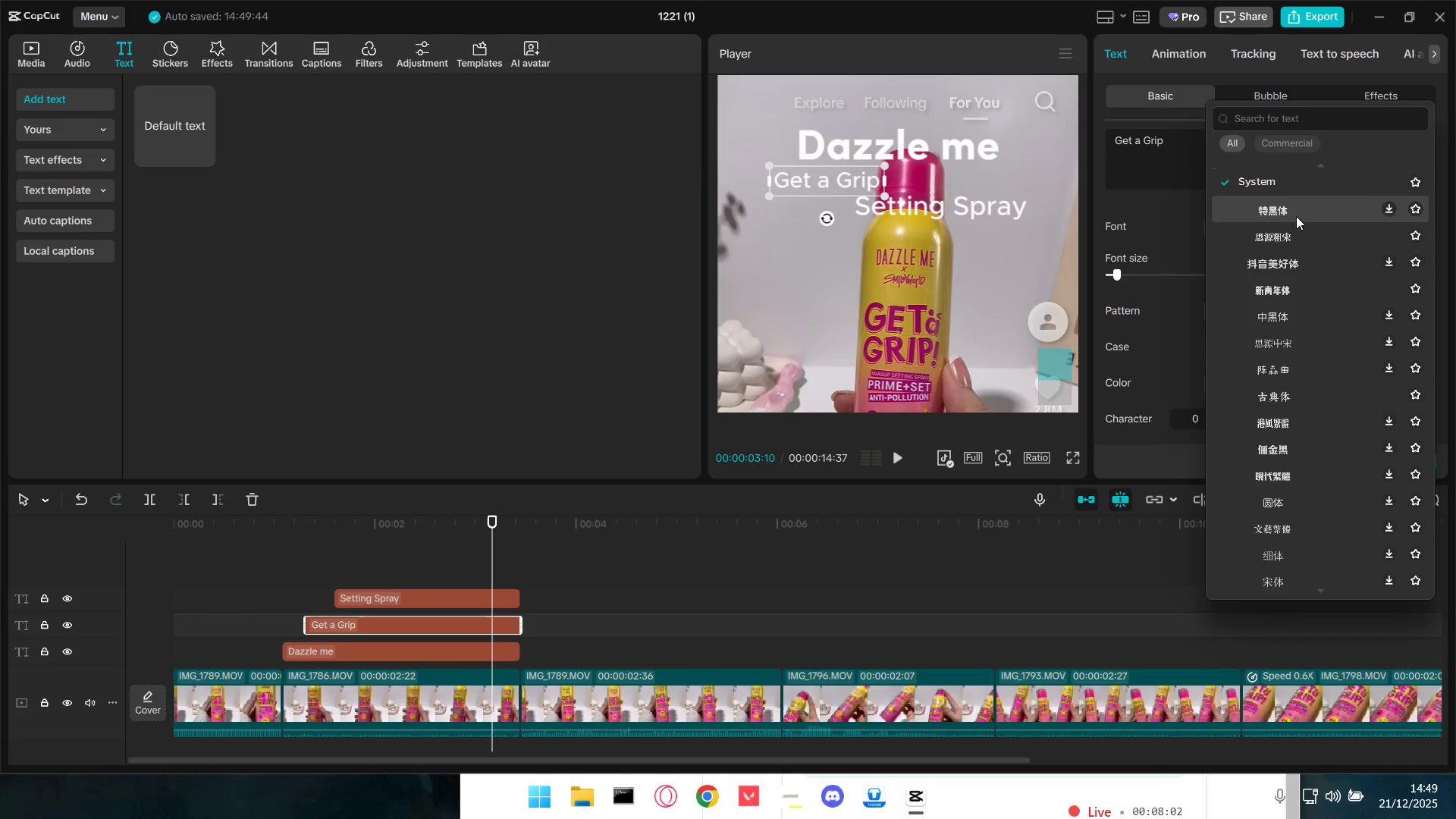 
scroll: coordinate [1305, 263], scroll_direction: up, amount: 7.0
 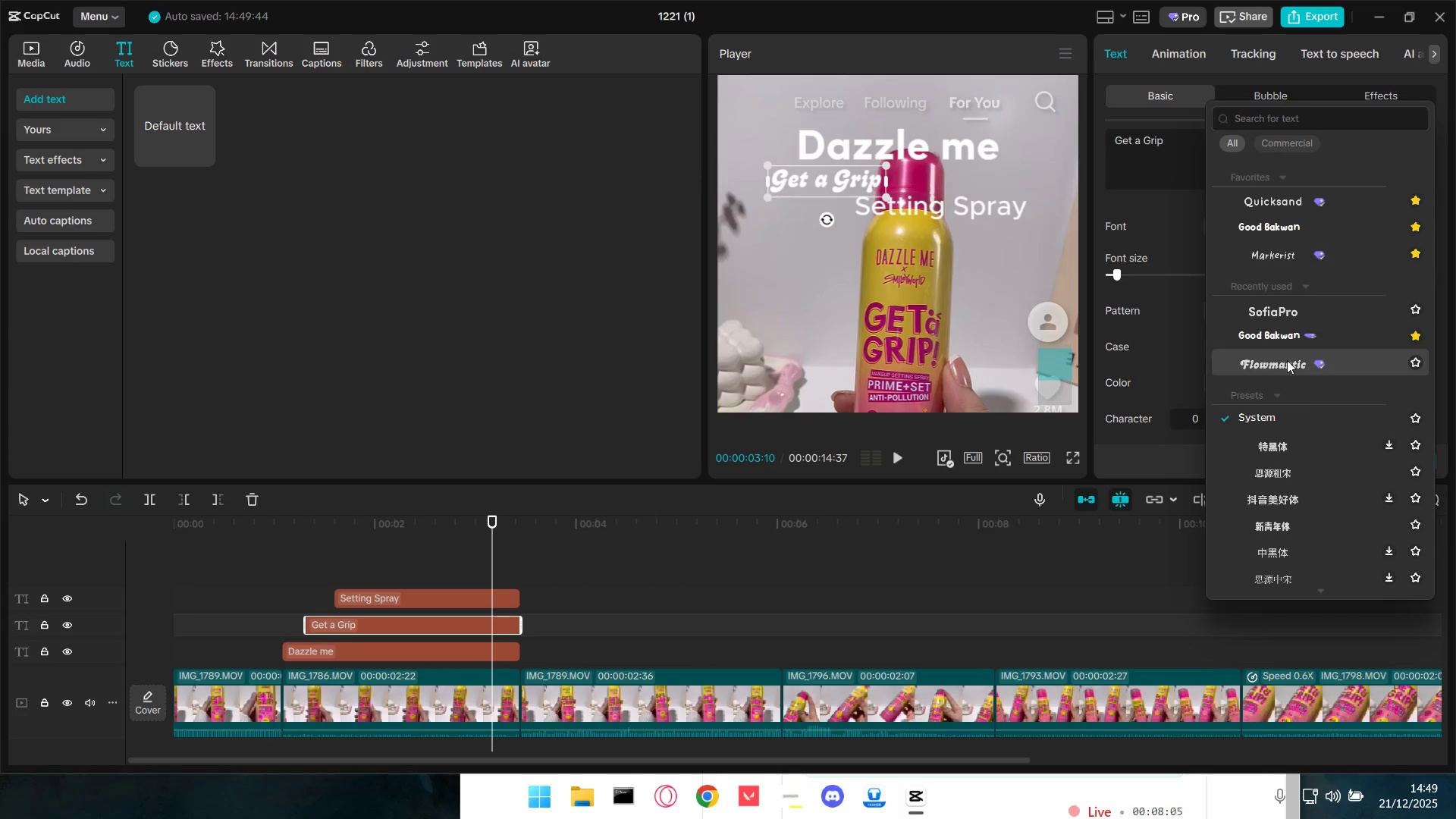 
left_click([1015, 211])
 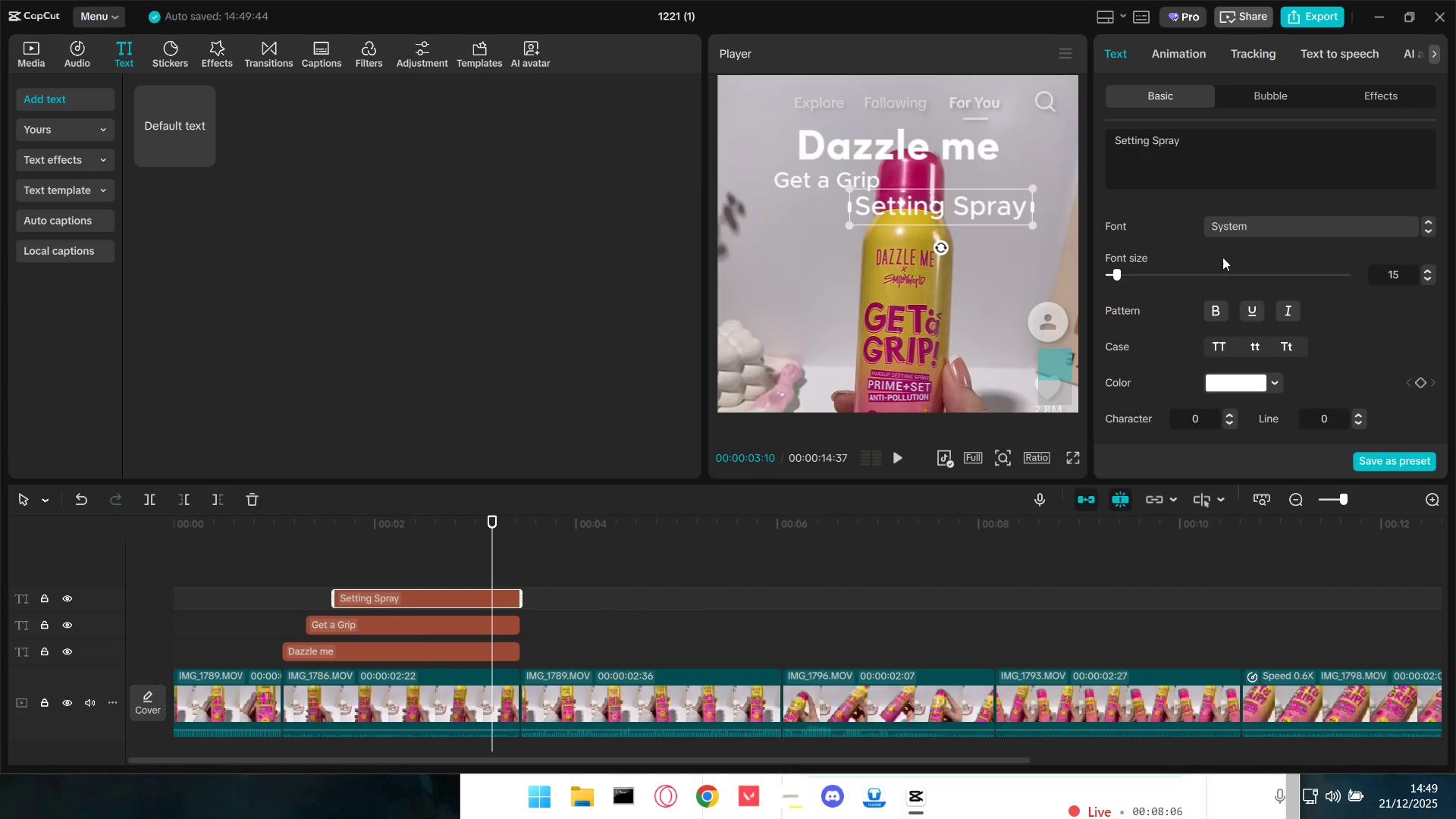 
double_click([1264, 232])
 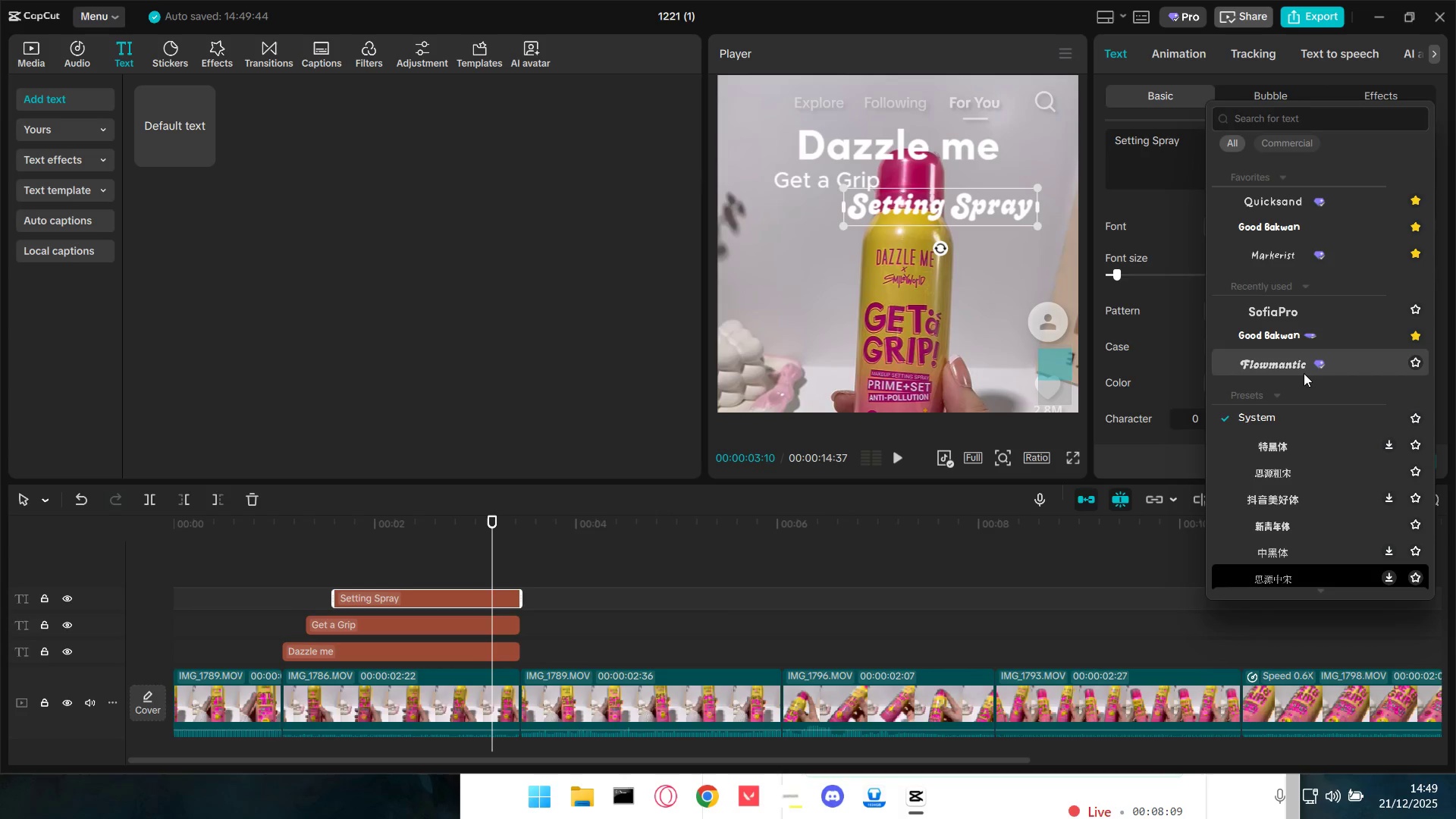 
left_click([1414, 362])
 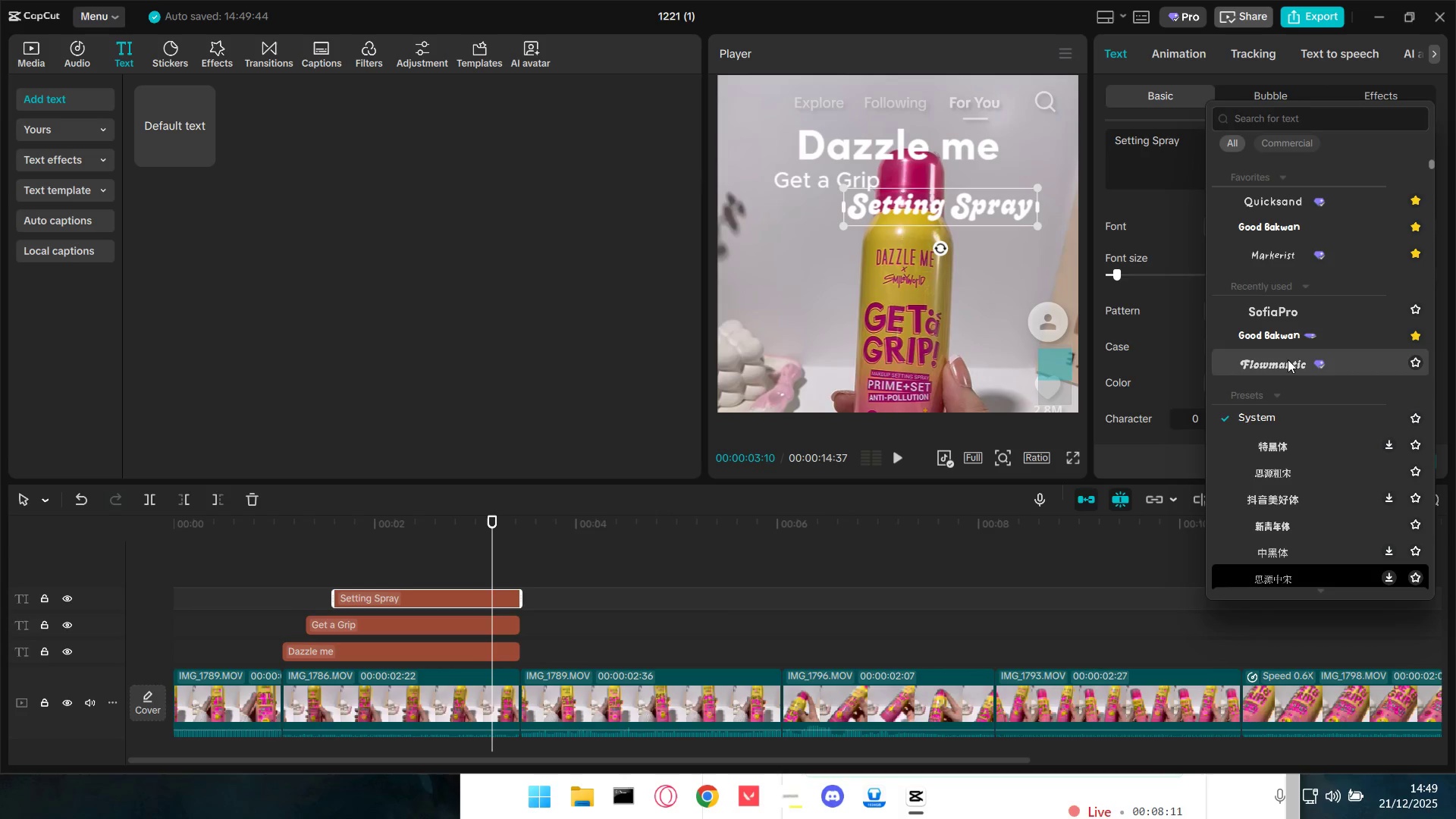 
double_click([1288, 359])
 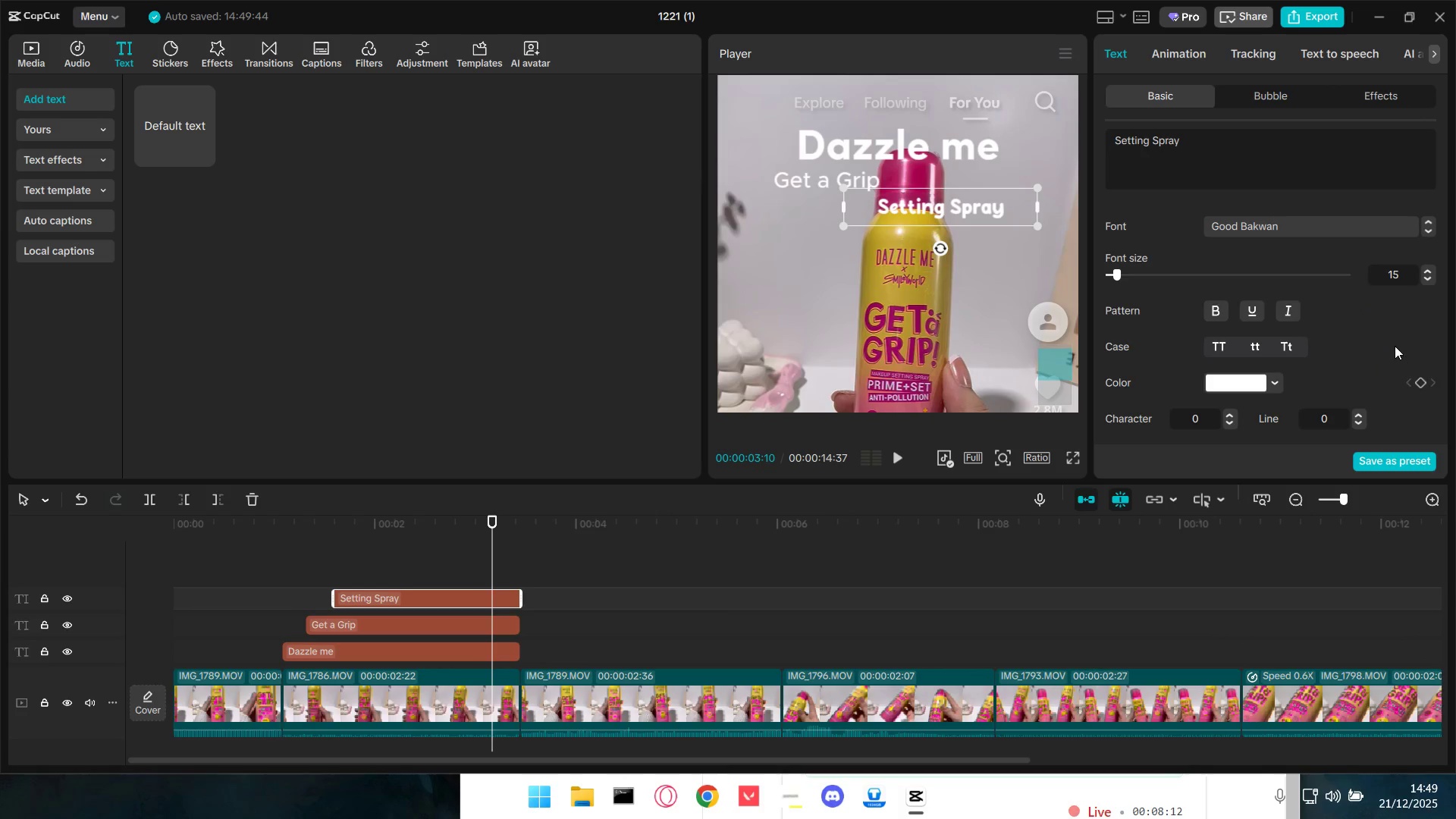 
left_click([1344, 221])
 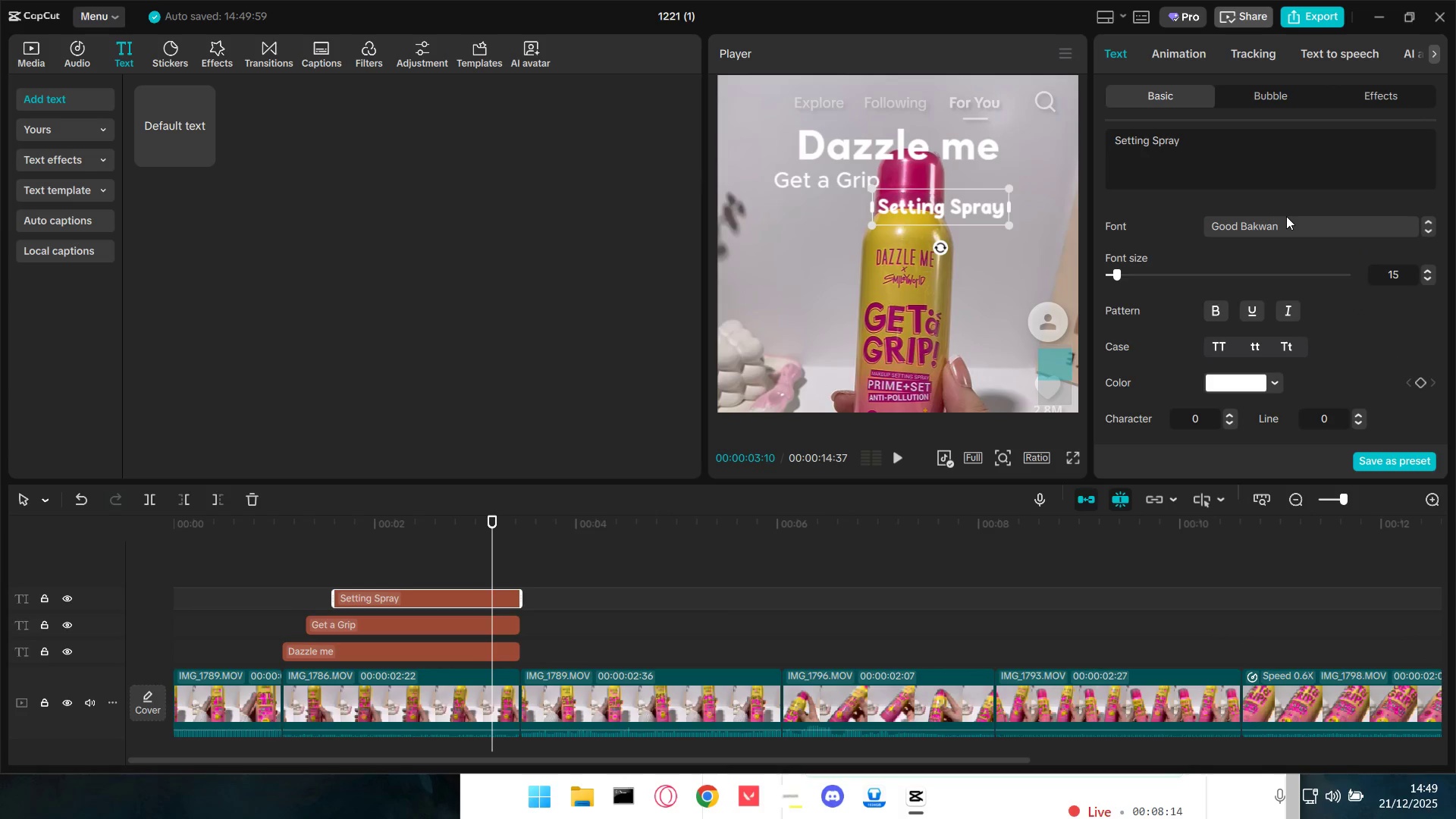 
left_click([1288, 223])
 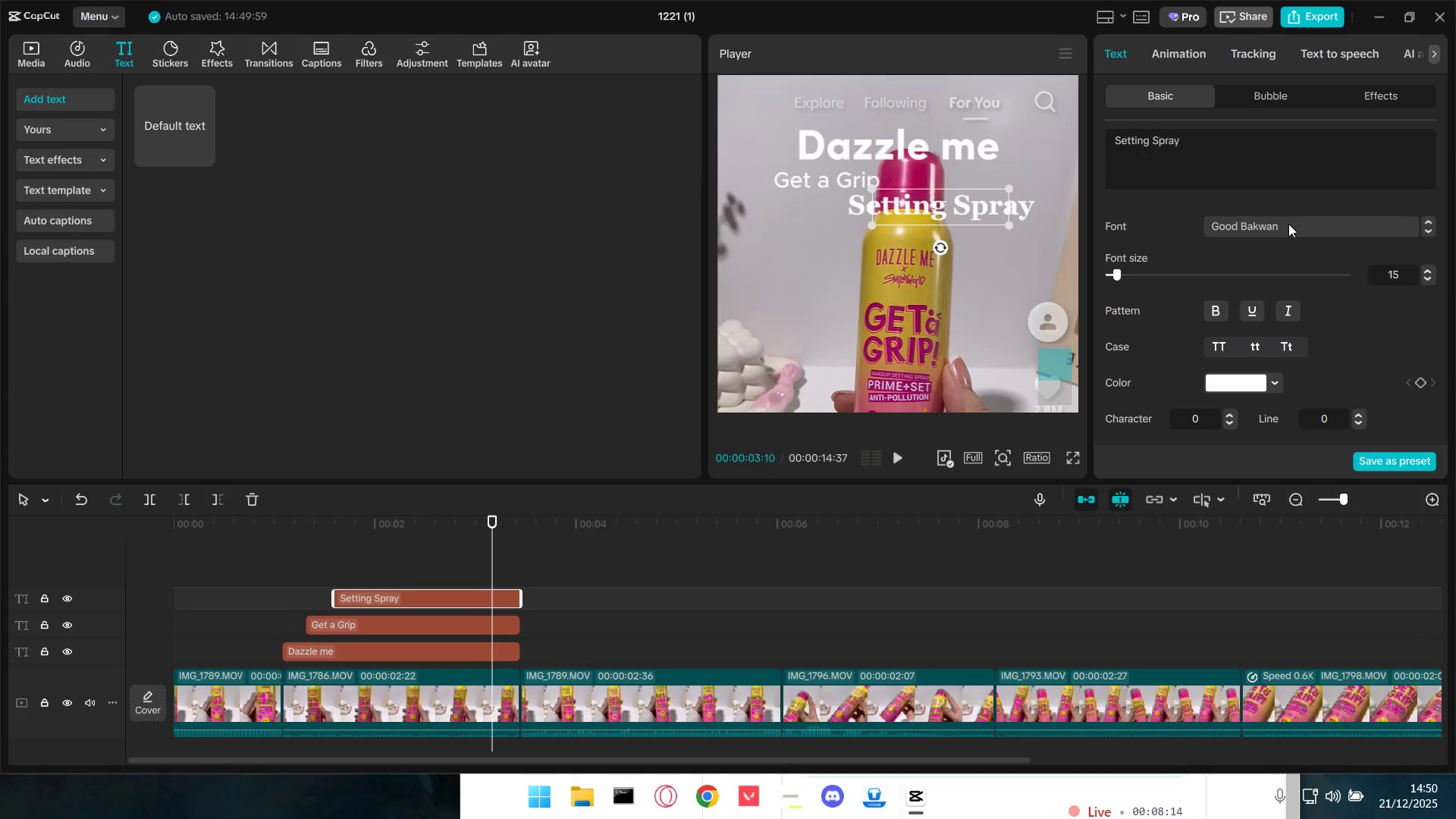 
double_click([1288, 224])
 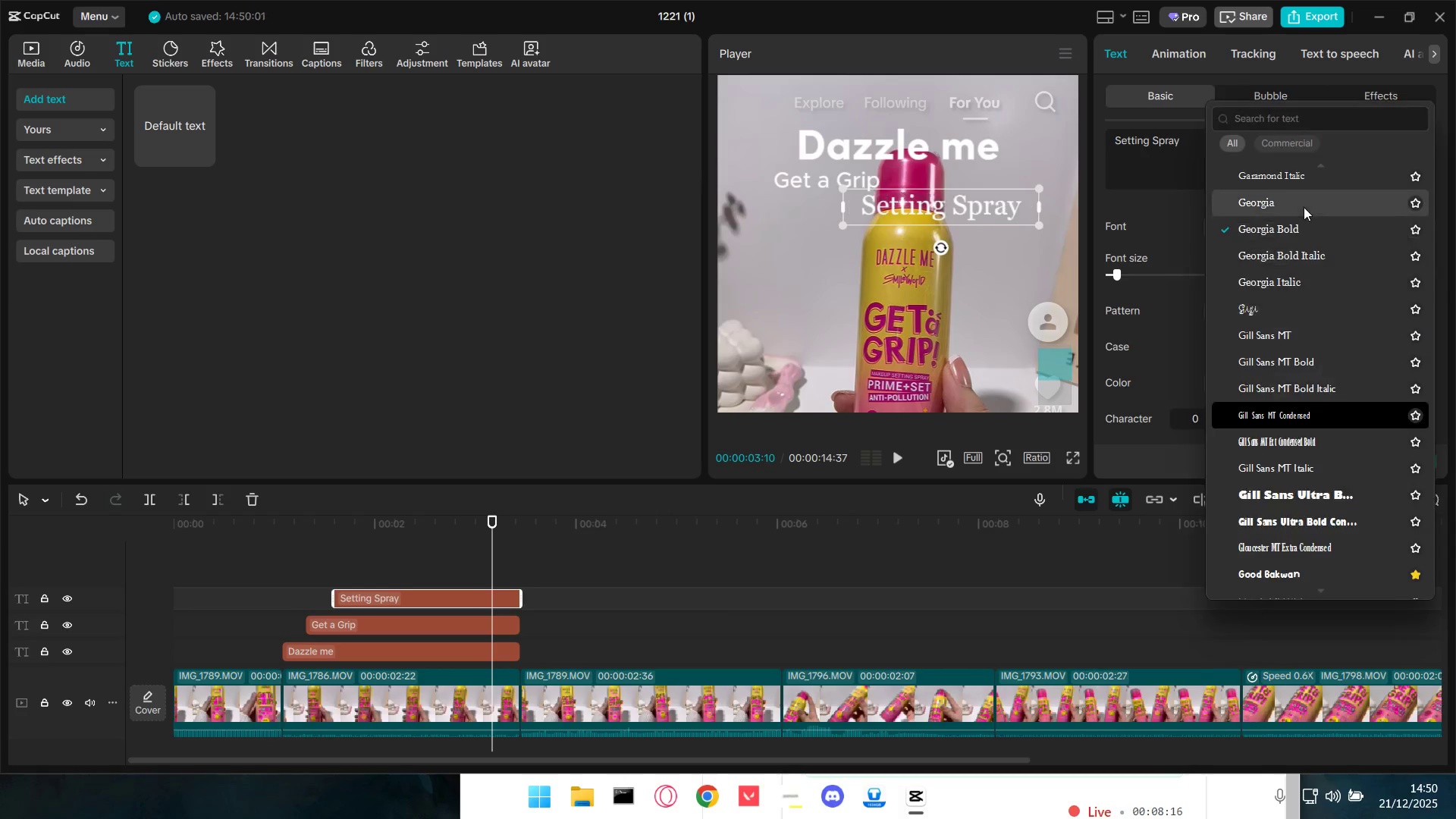 
scroll: coordinate [1413, 471], scroll_direction: up, amount: 32.0
 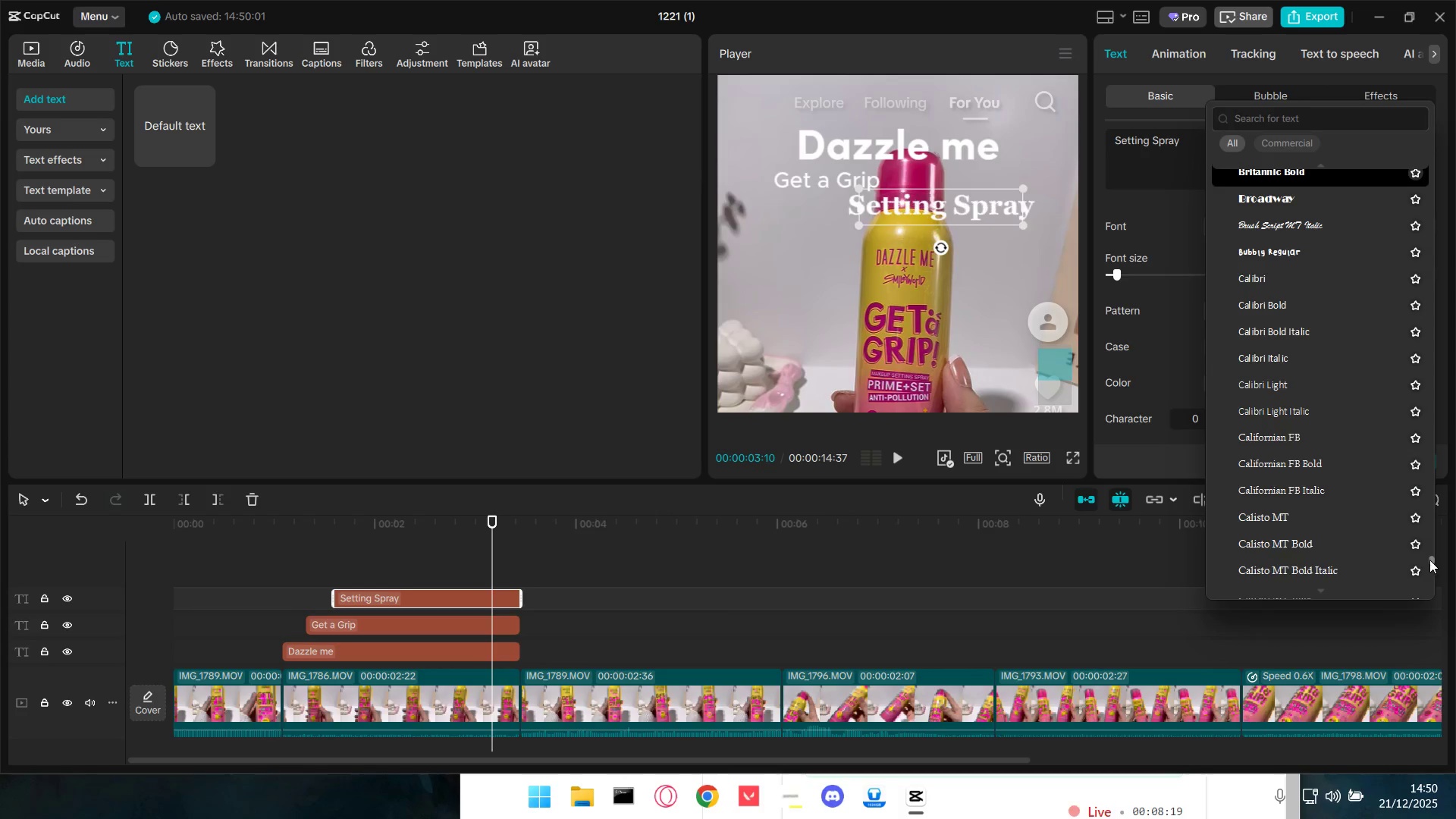 
left_click_drag(start_coordinate=[1431, 559], to_coordinate=[1441, 130])
 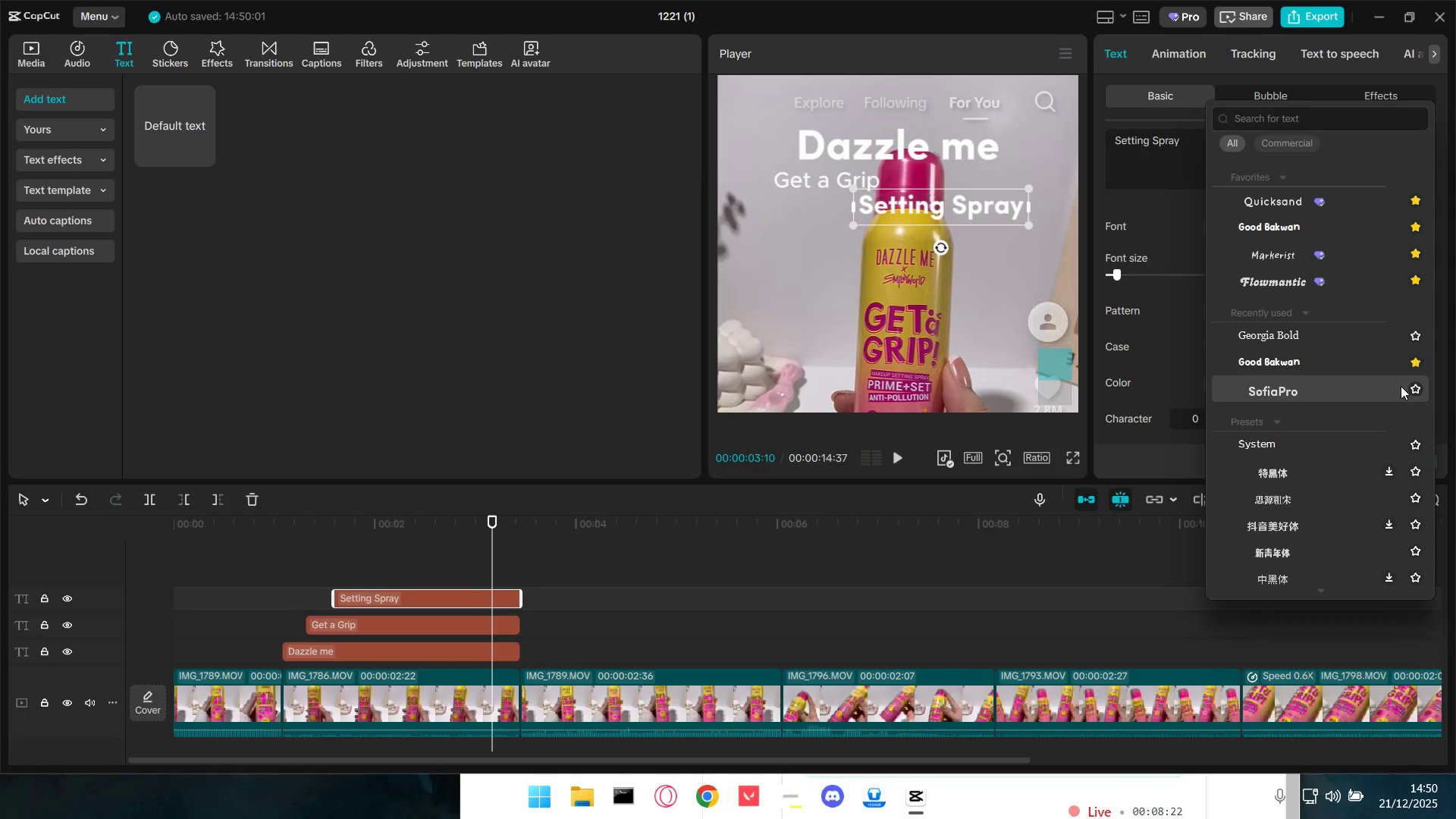 
left_click([1414, 387])
 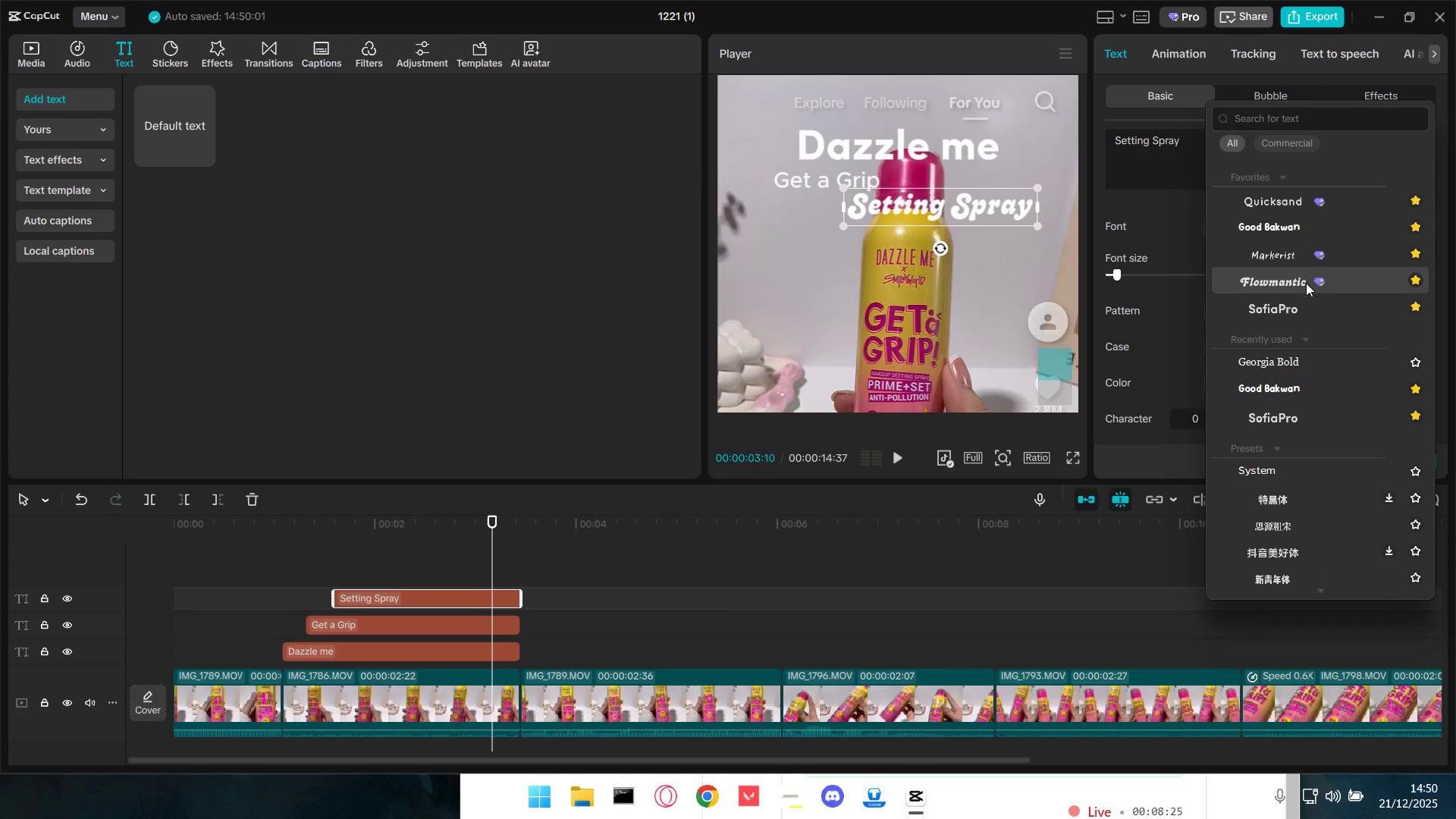 
left_click([1282, 283])
 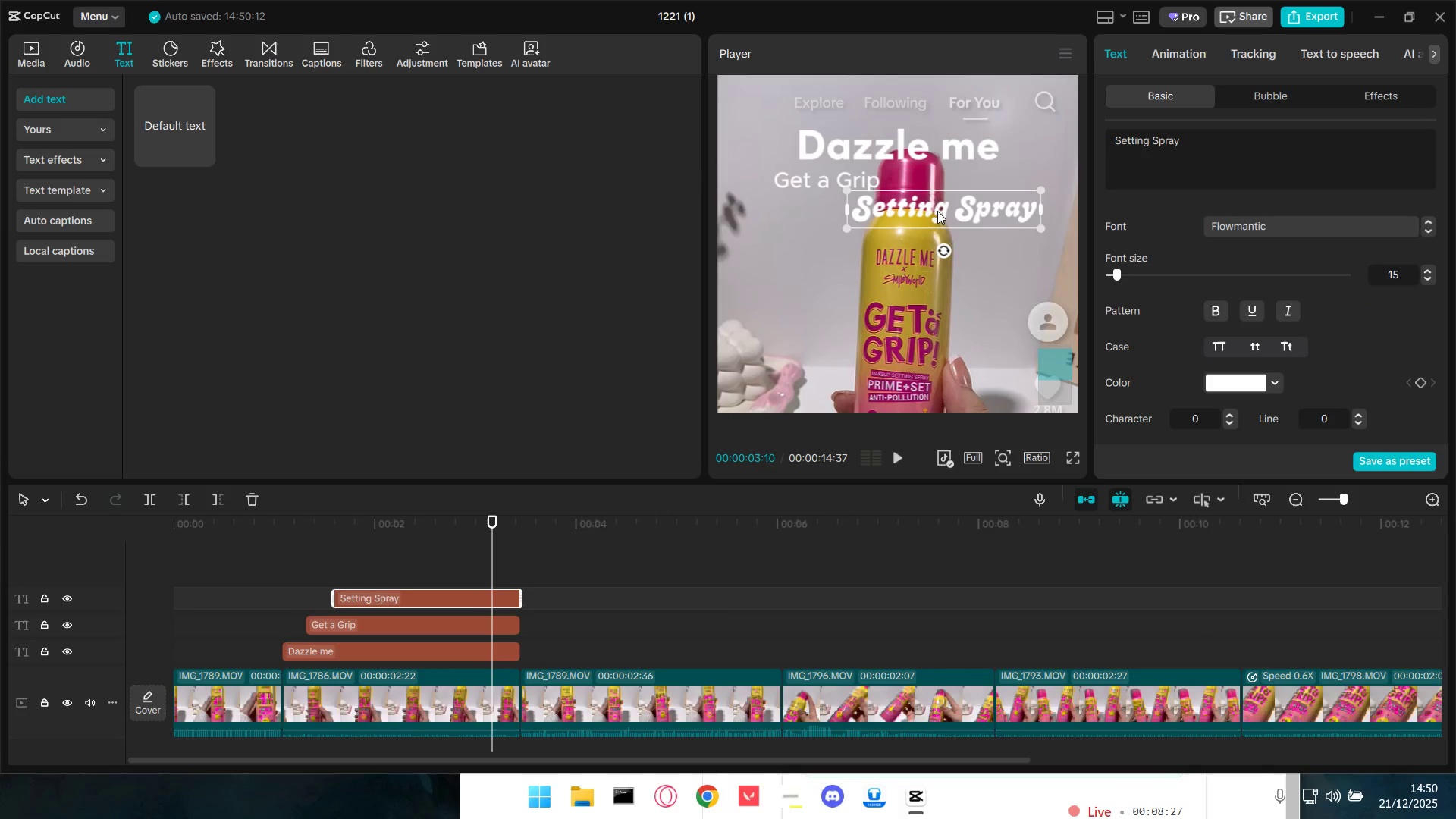 
left_click([805, 168])
 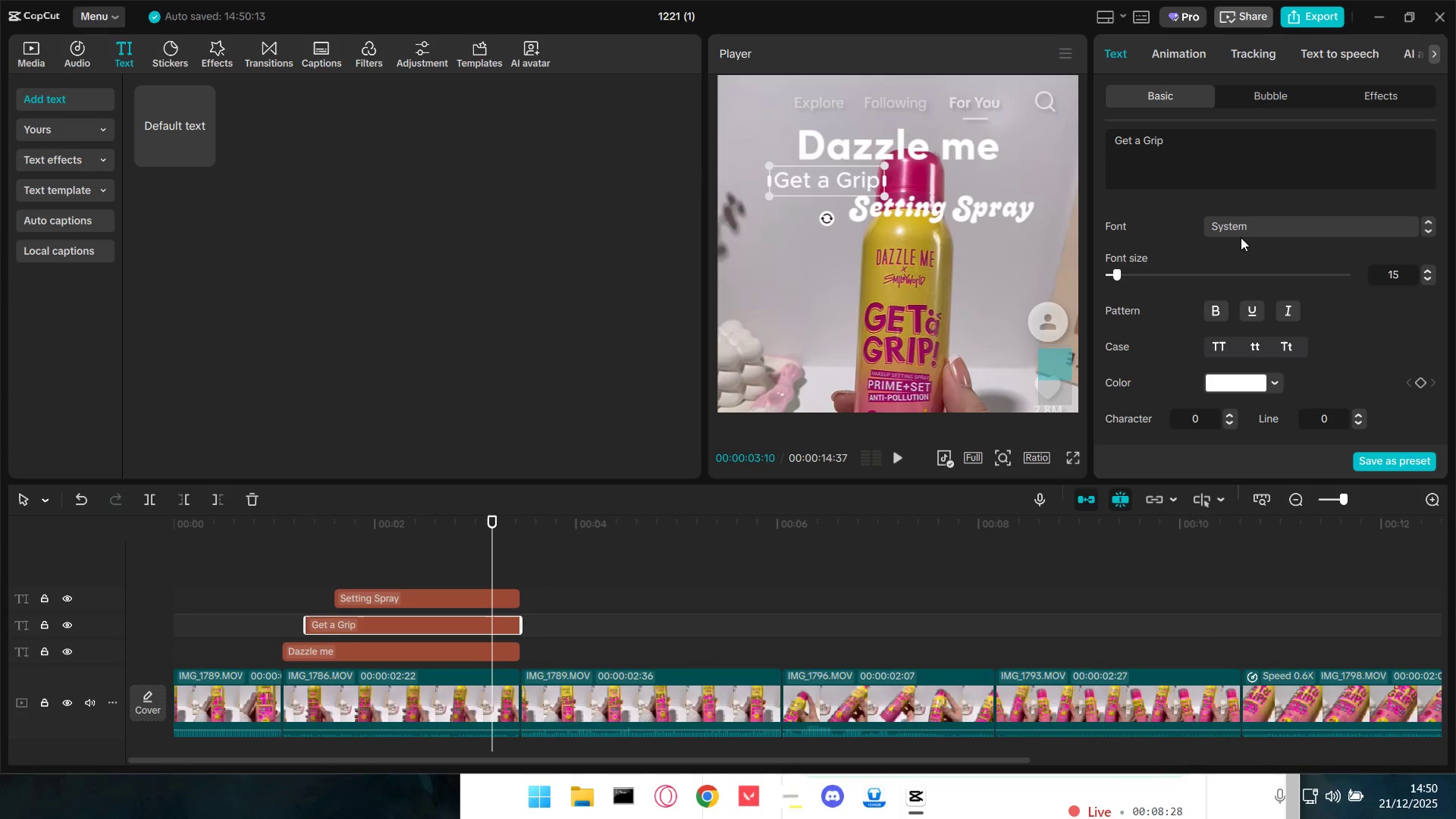 
double_click([1257, 226])
 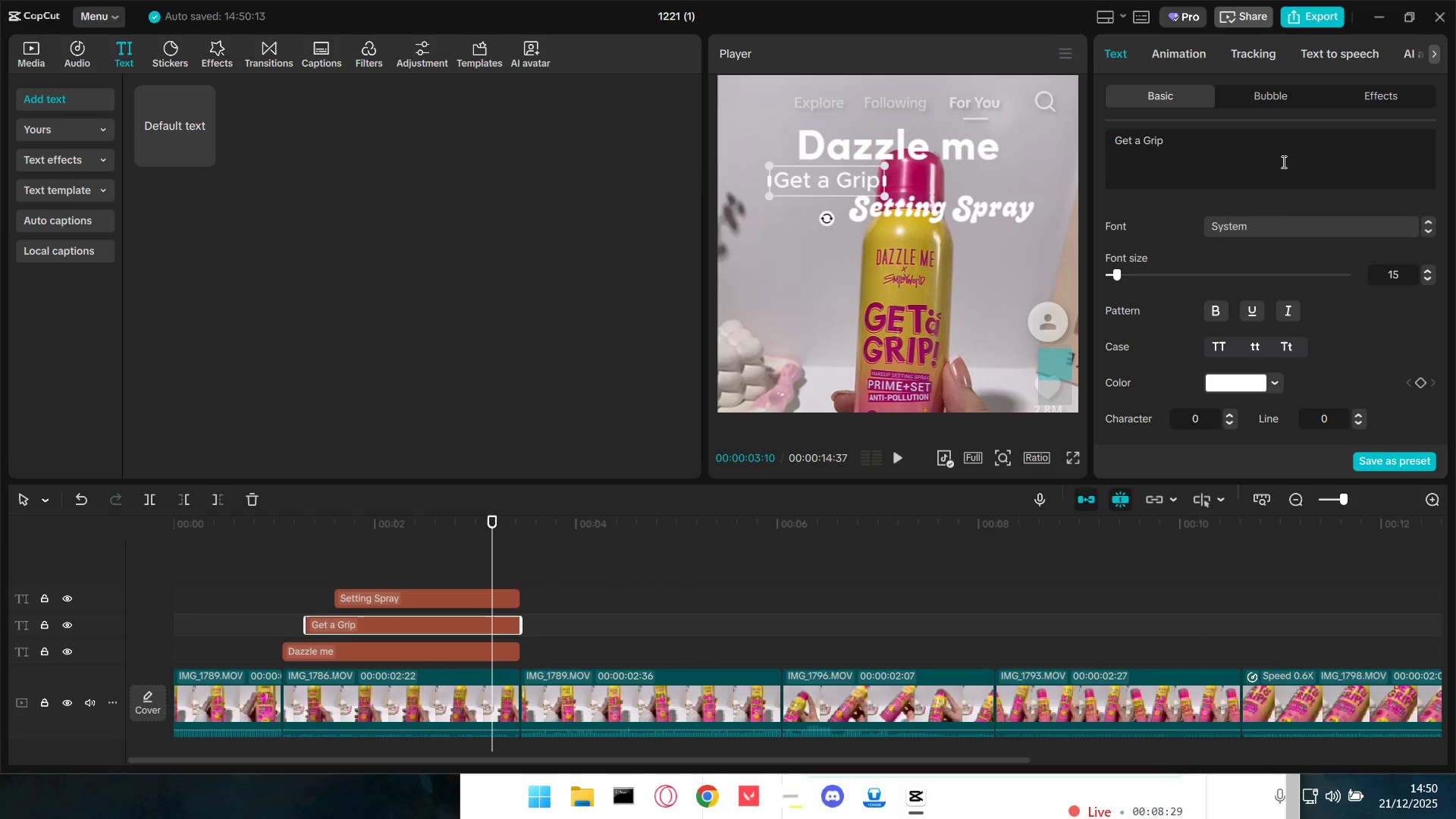 
left_click([1266, 234])
 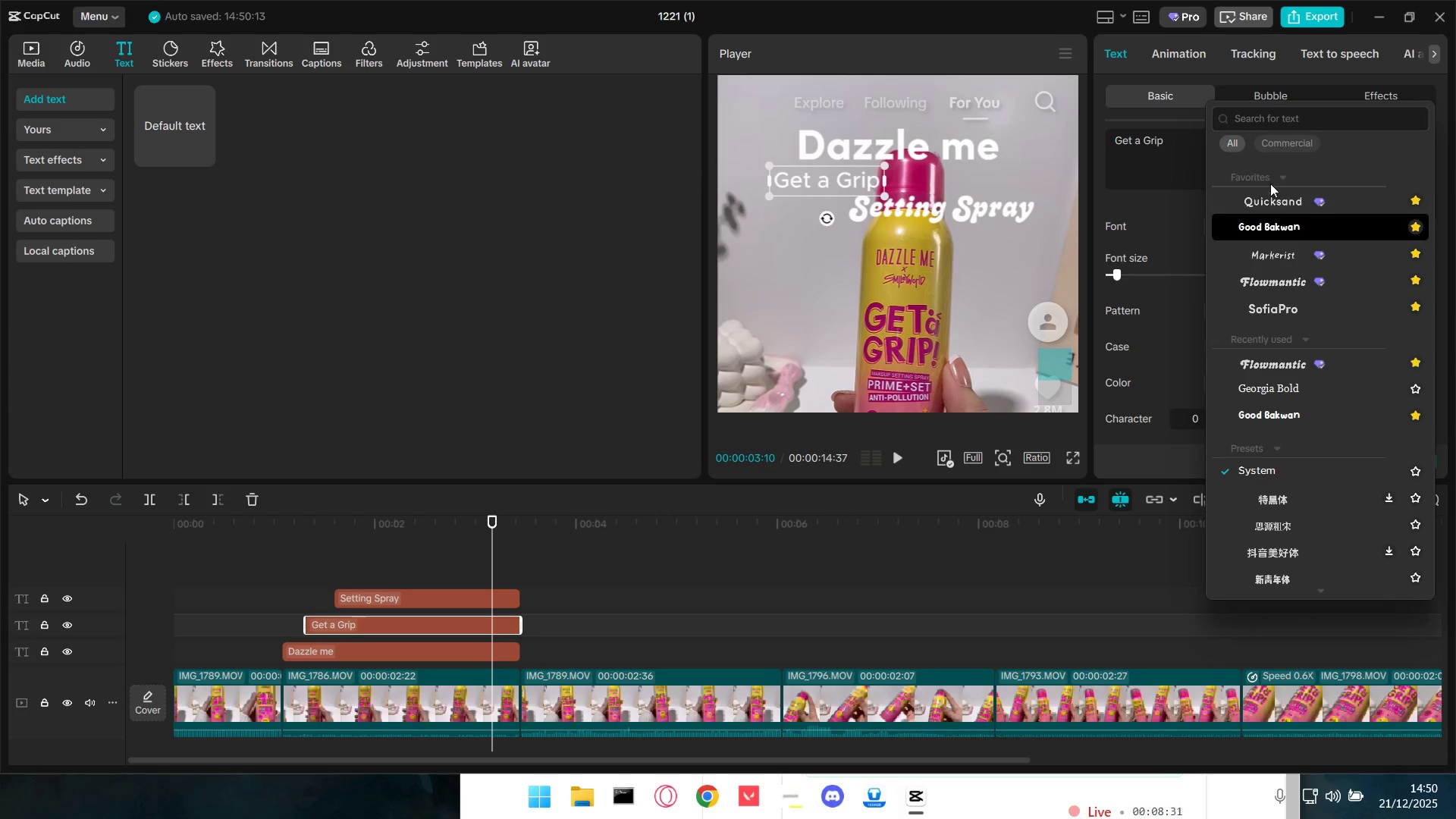 
left_click([1258, 123])
 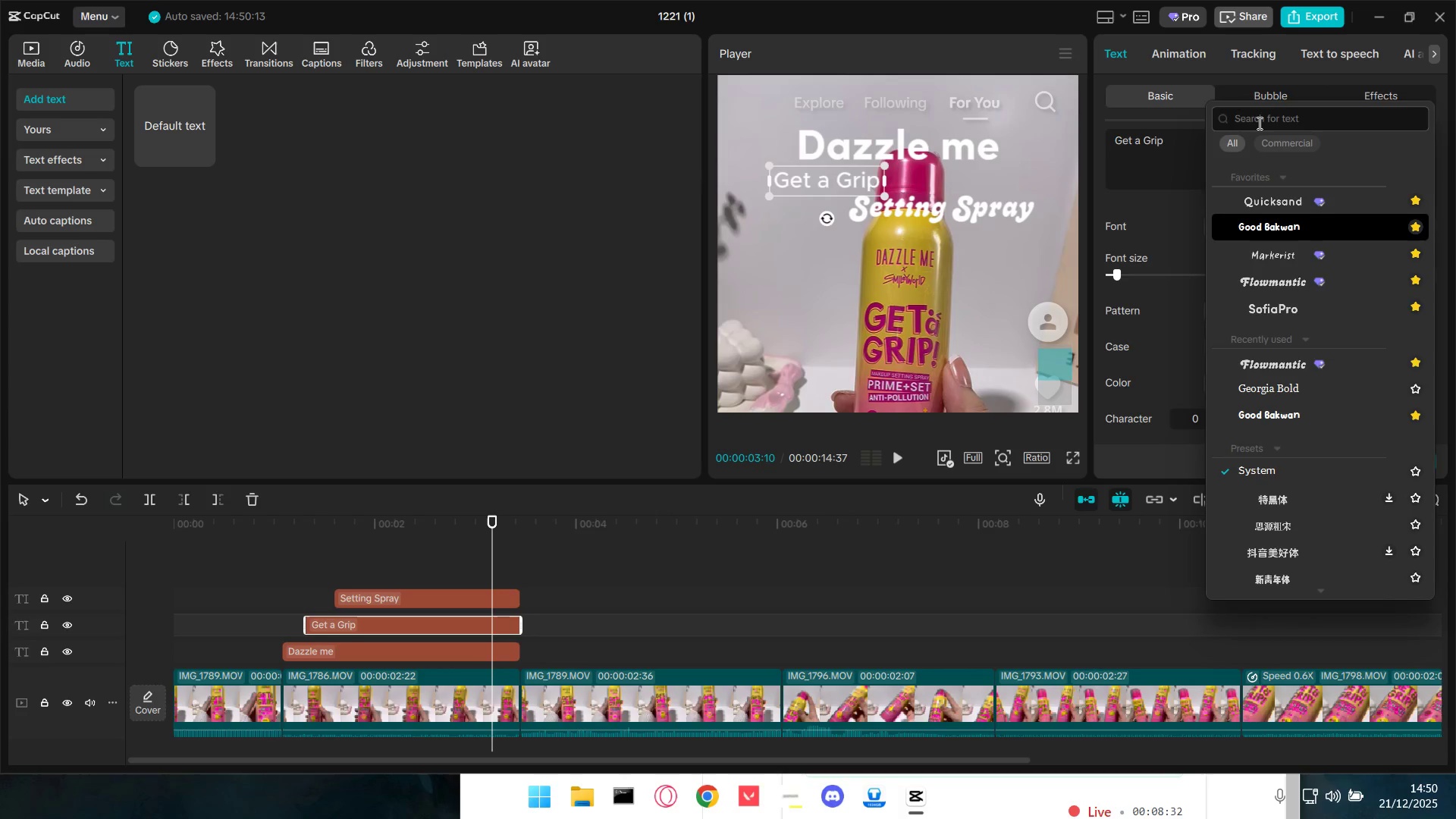 
type(3d)
 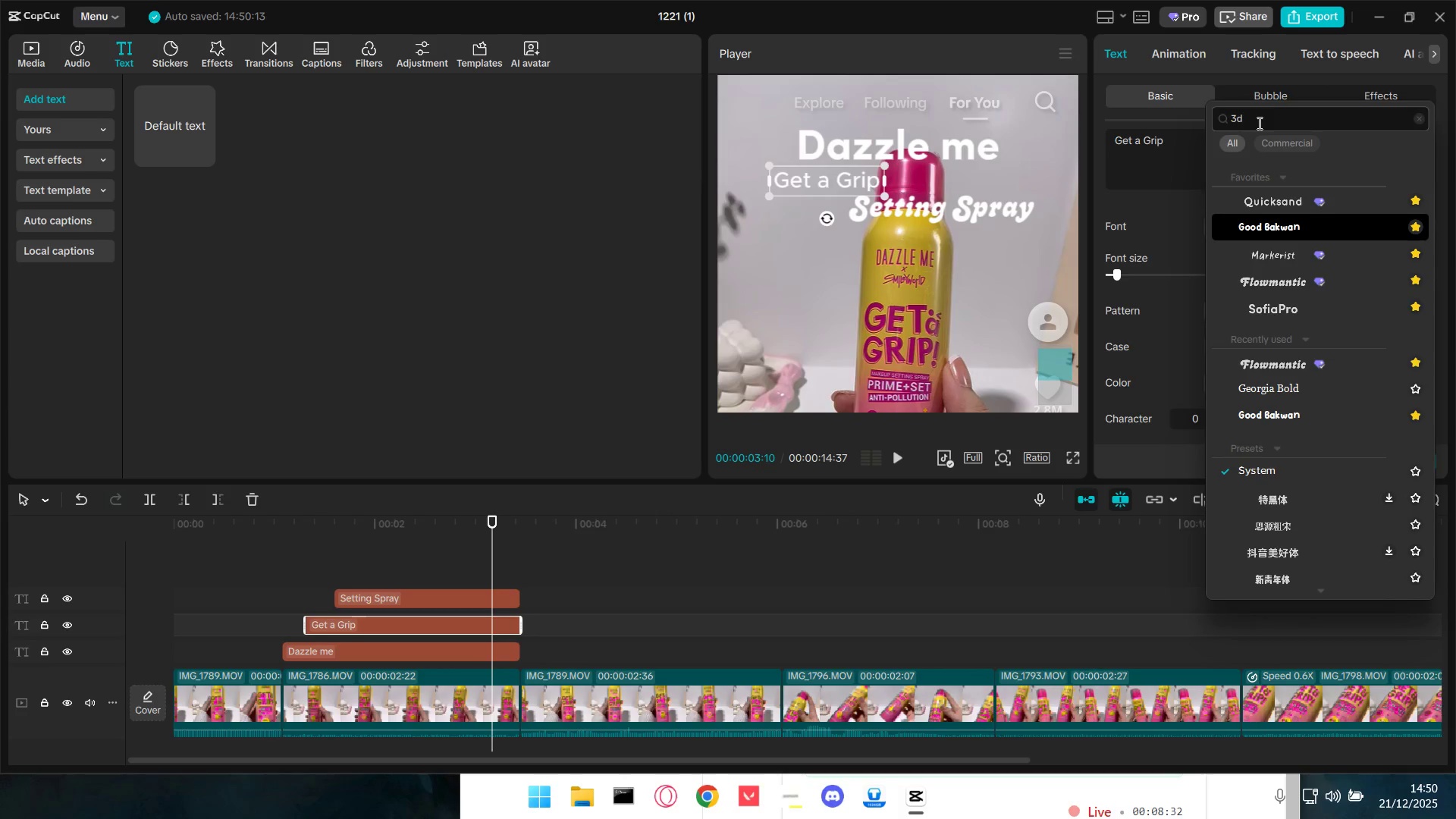 
key(Enter)
 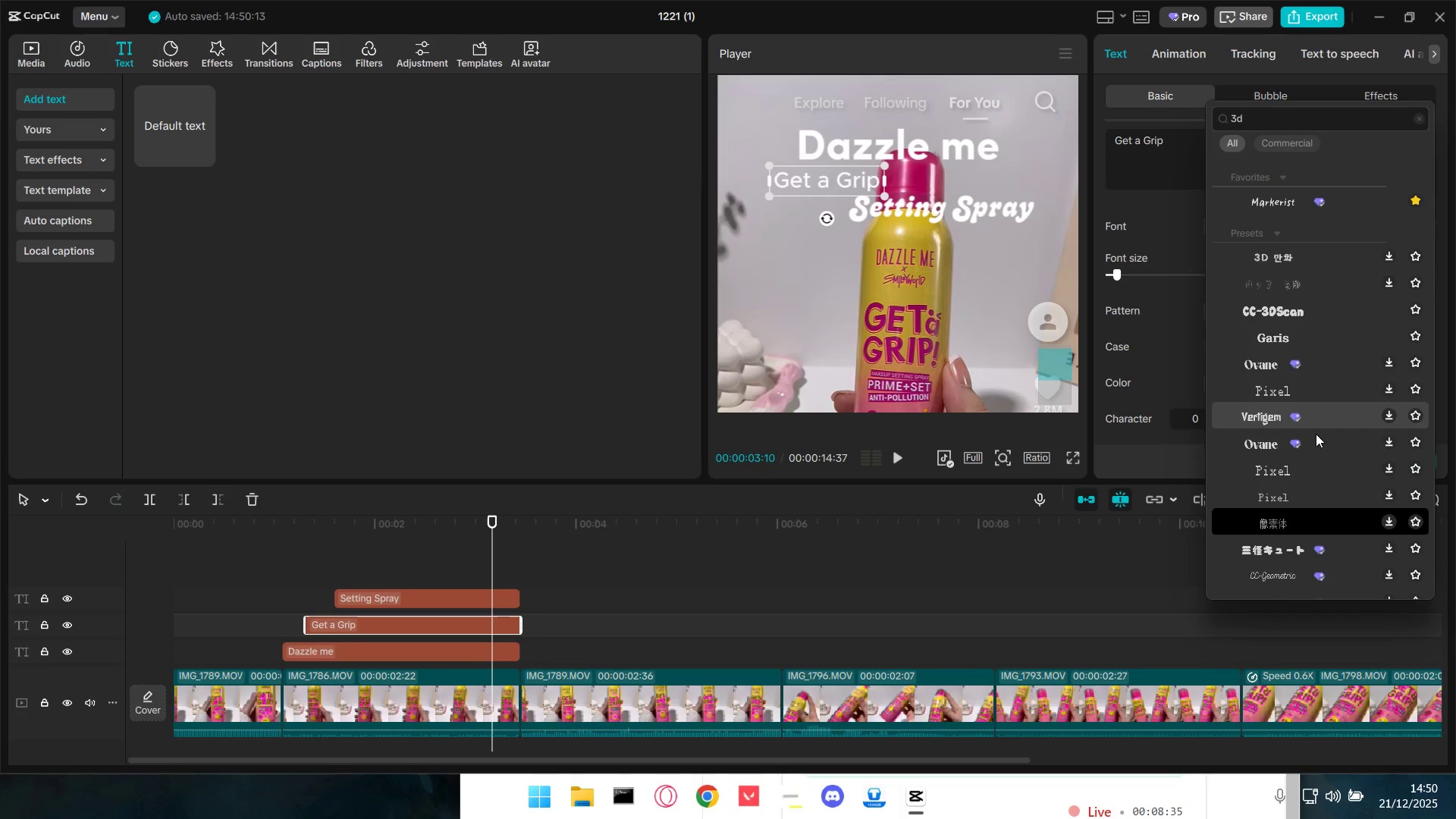 
left_click([1321, 318])
 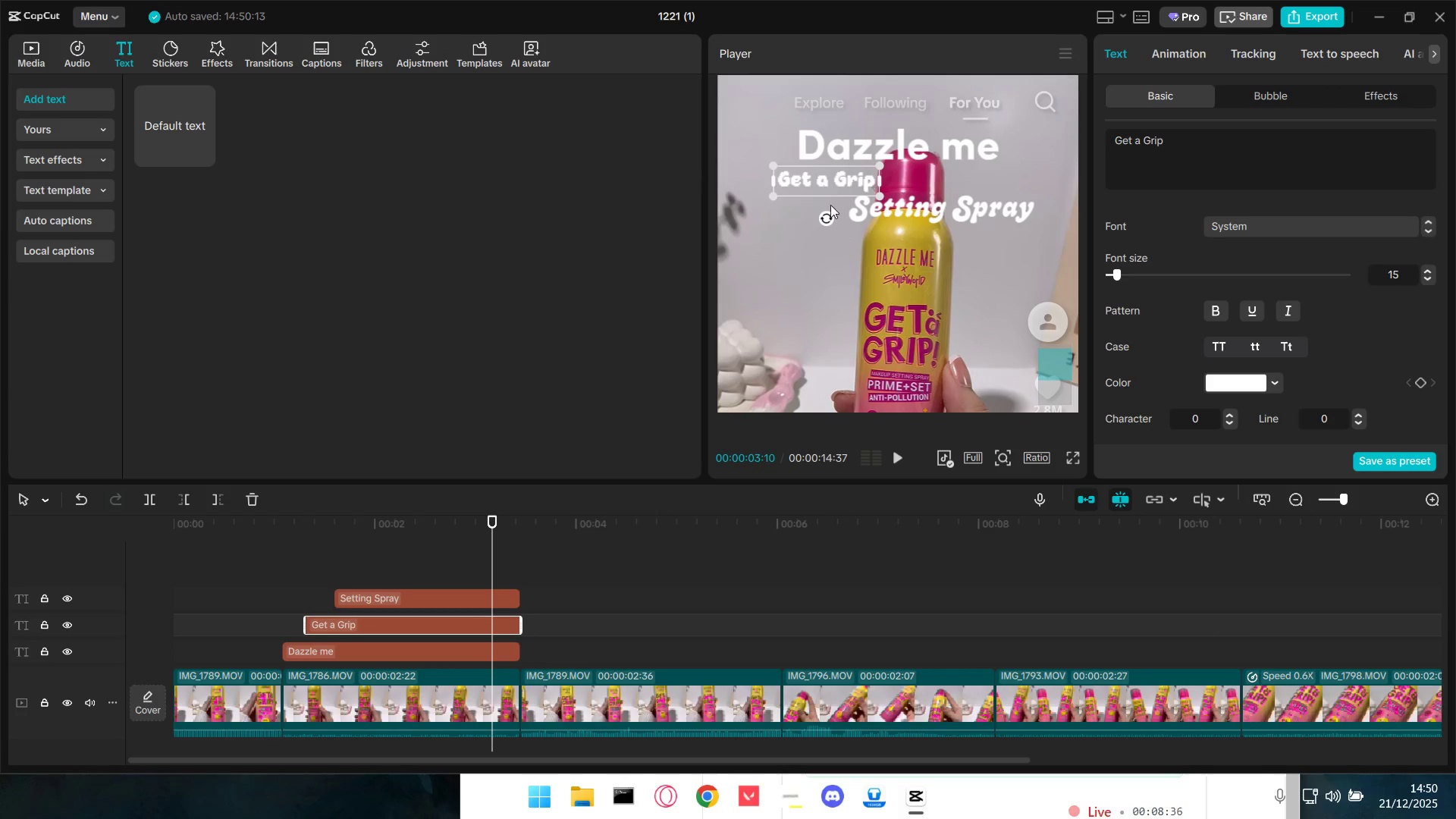 
left_click_drag(start_coordinate=[828, 190], to_coordinate=[816, 189])
 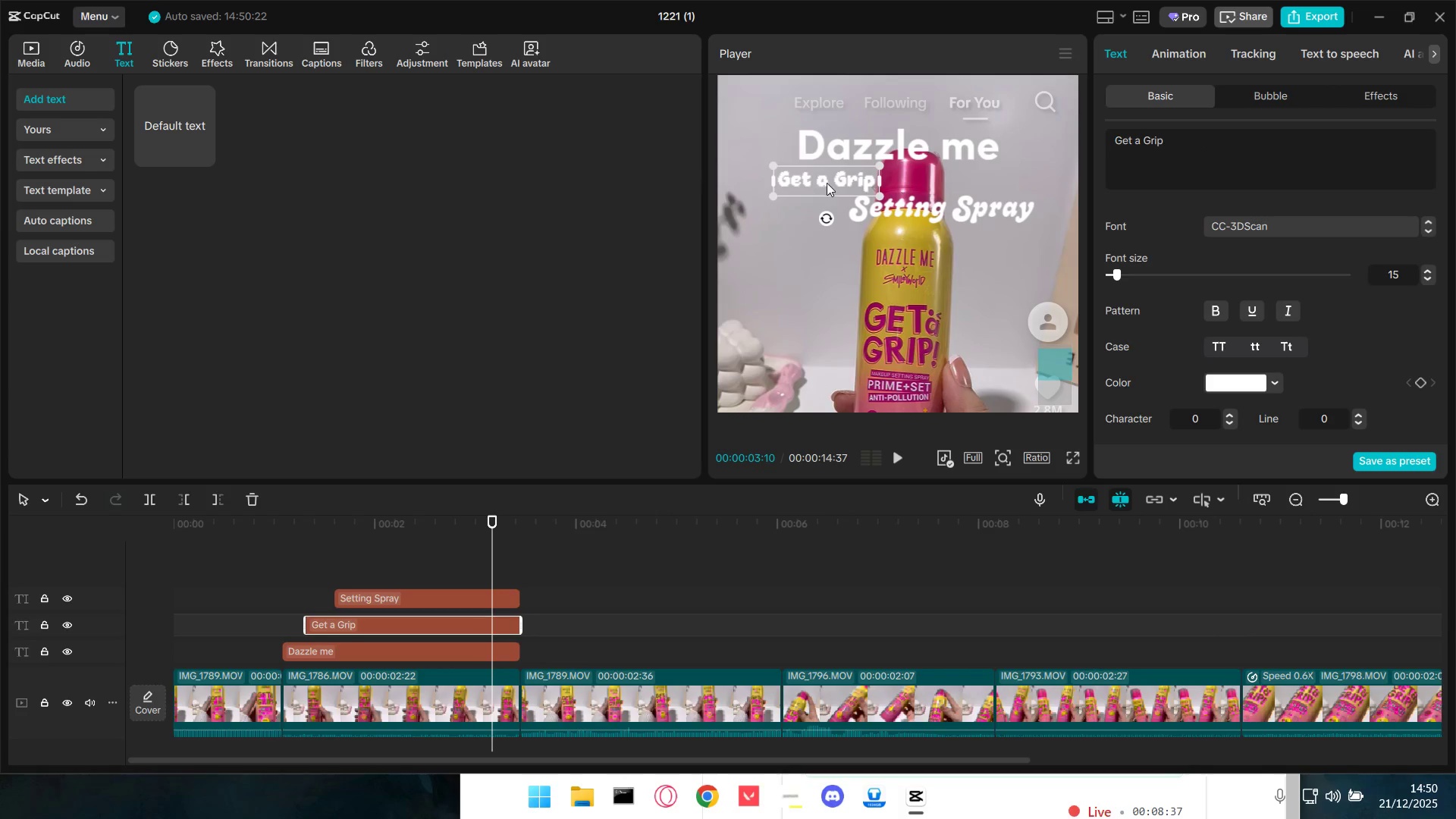 
left_click_drag(start_coordinate=[827, 182], to_coordinate=[808, 180])
 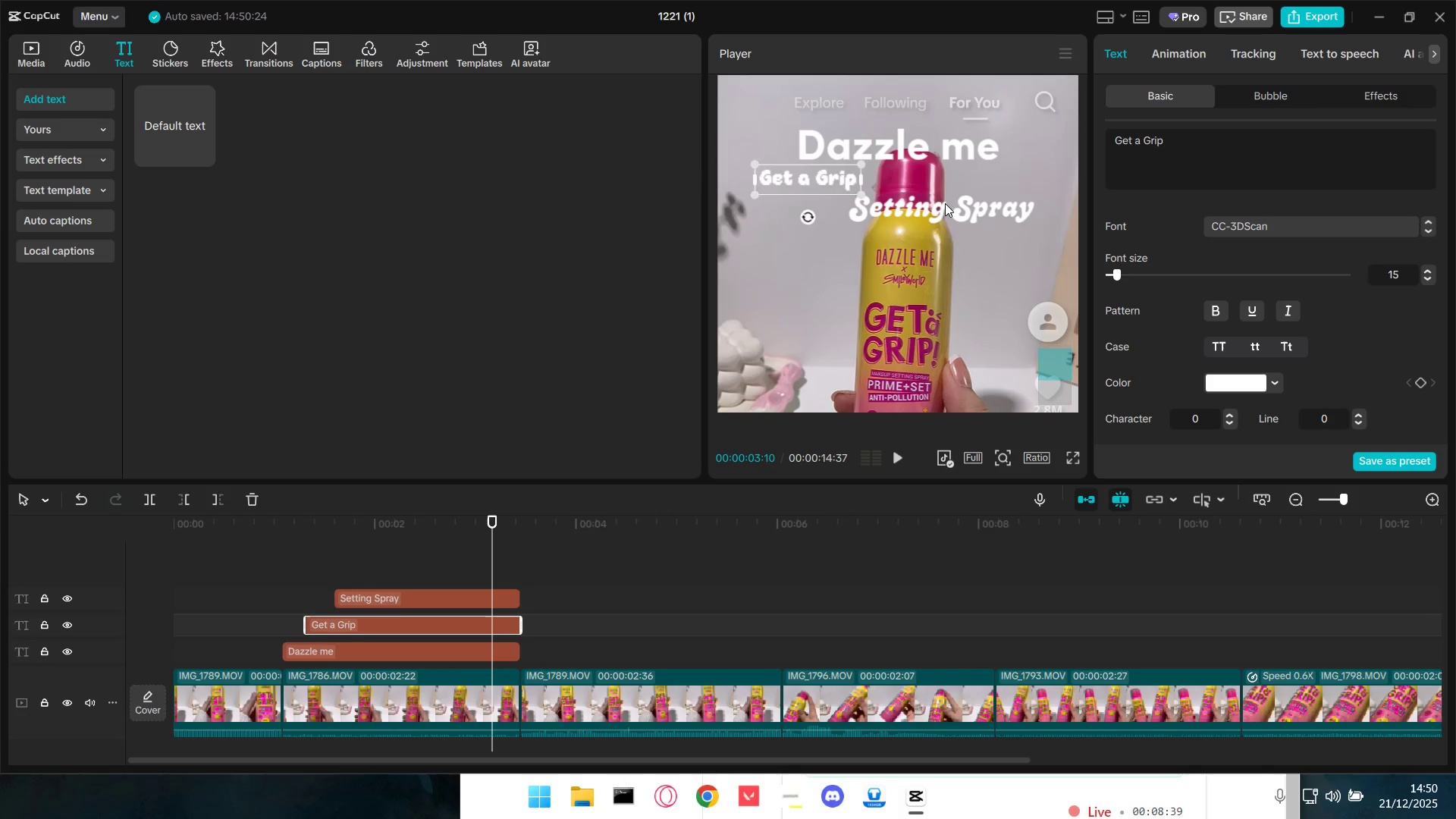 
left_click_drag(start_coordinate=[944, 204], to_coordinate=[934, 206])
 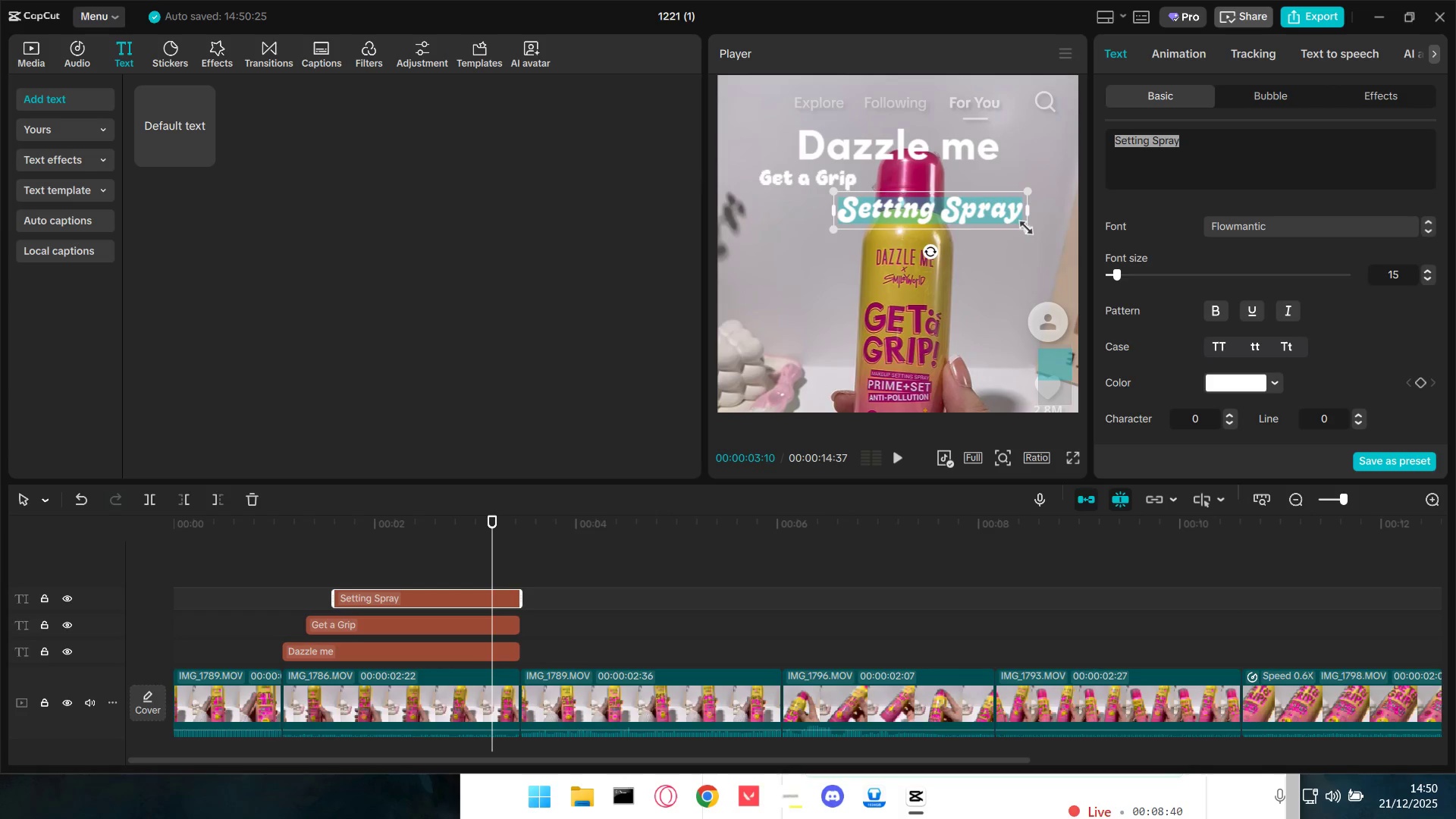 
left_click_drag(start_coordinate=[1023, 228], to_coordinate=[1031, 230])
 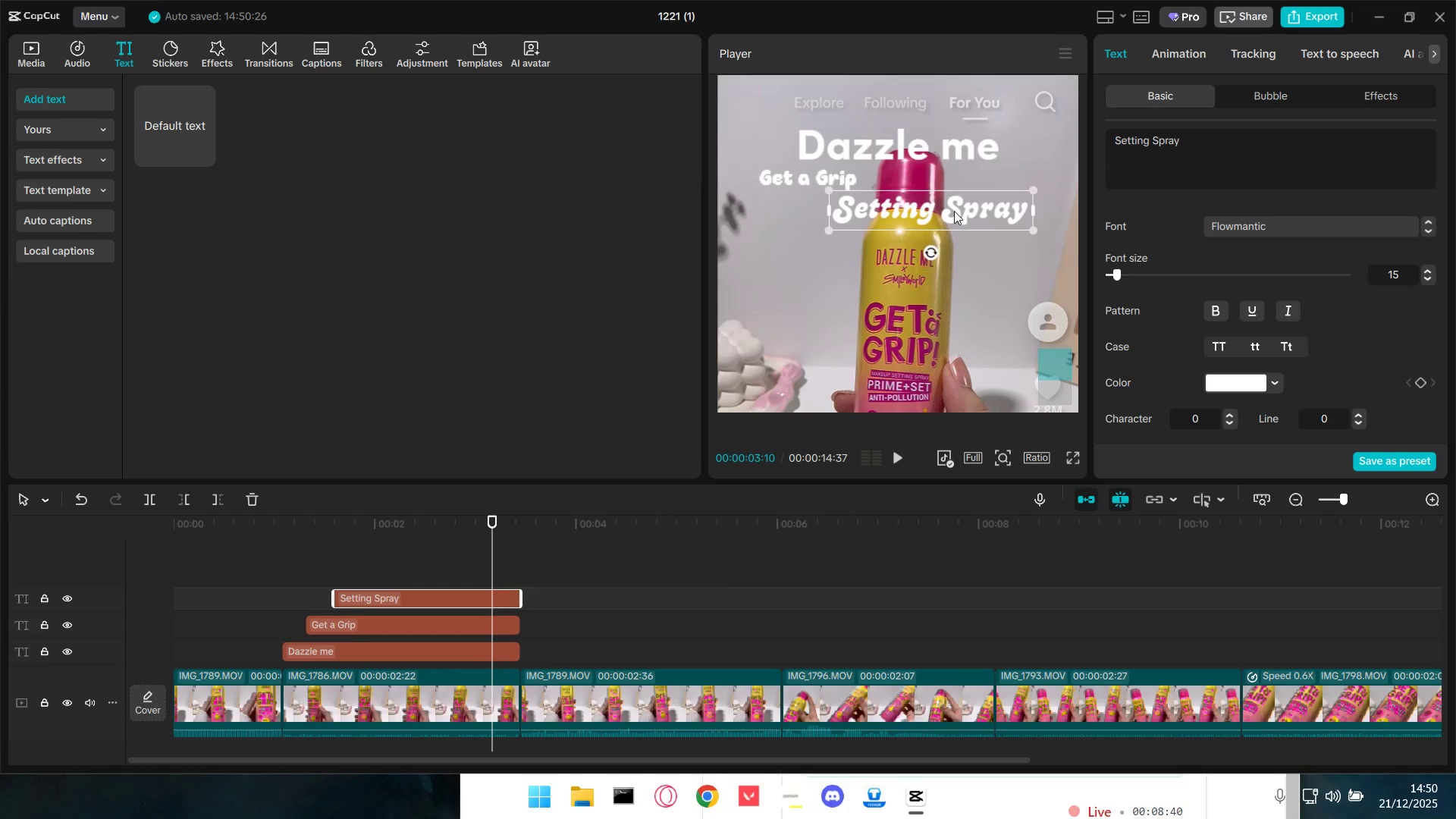 
left_click_drag(start_coordinate=[954, 211], to_coordinate=[961, 212])
 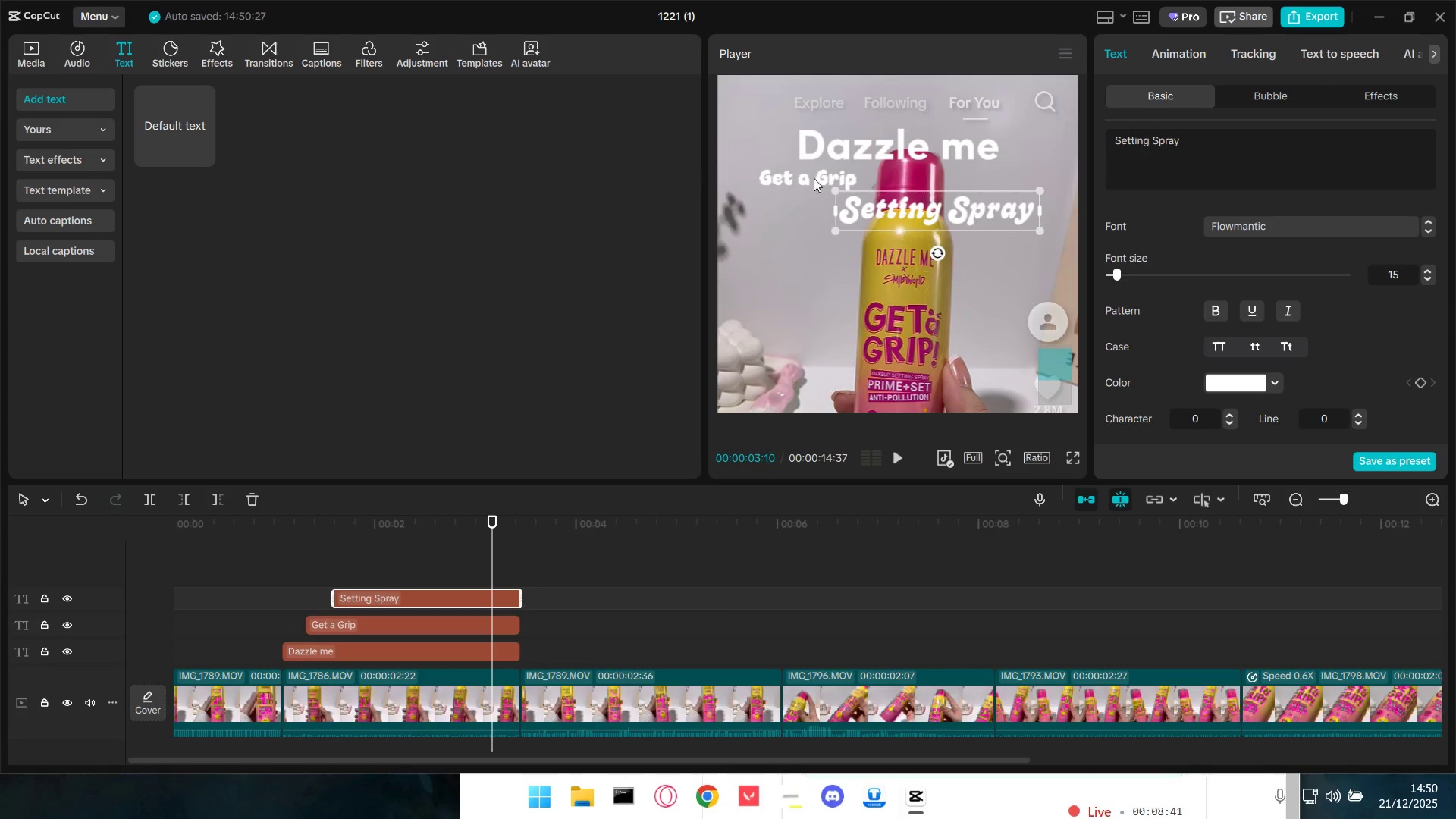 
left_click([794, 173])
 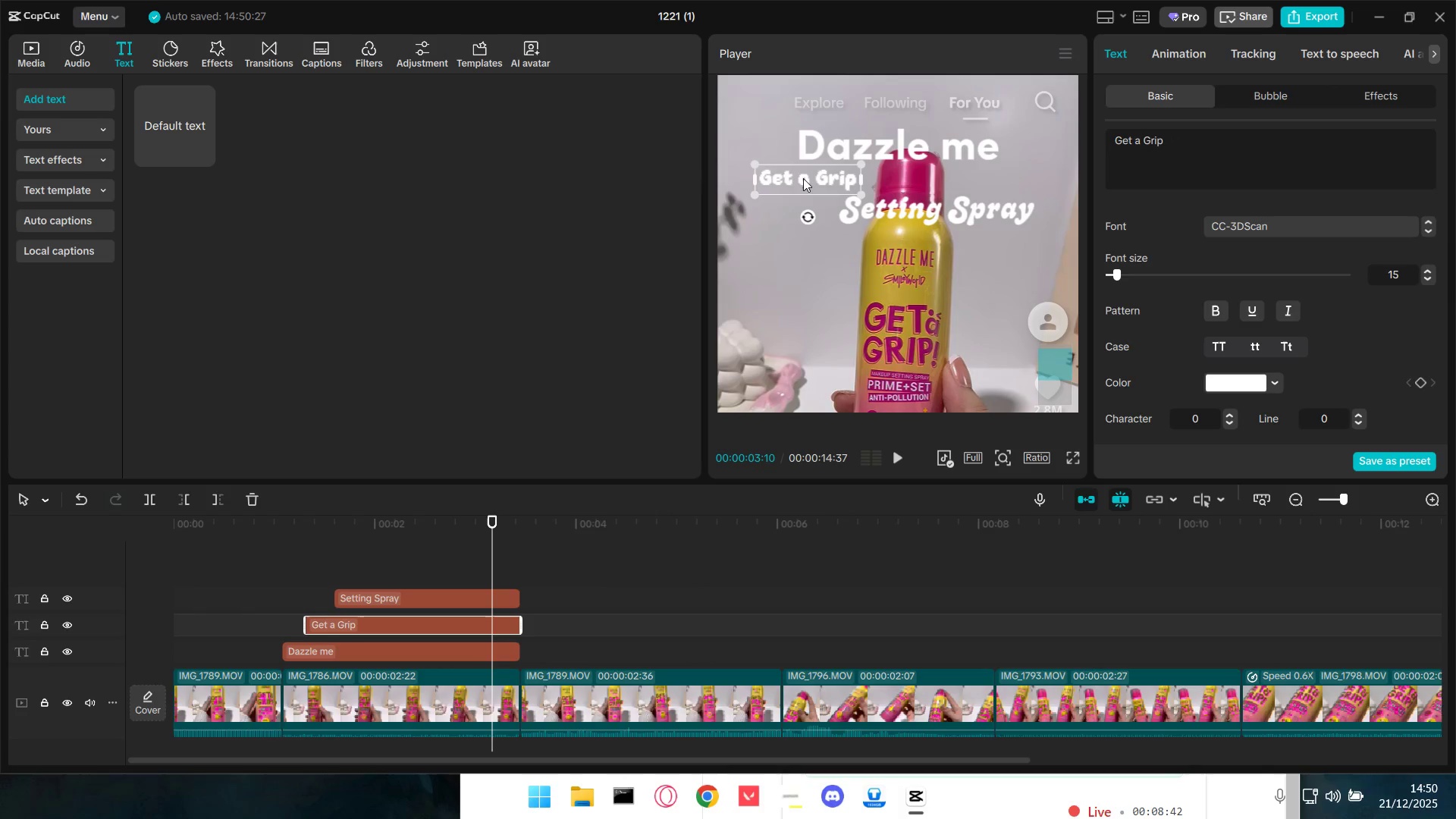 
left_click_drag(start_coordinate=[803, 178], to_coordinate=[813, 179])
 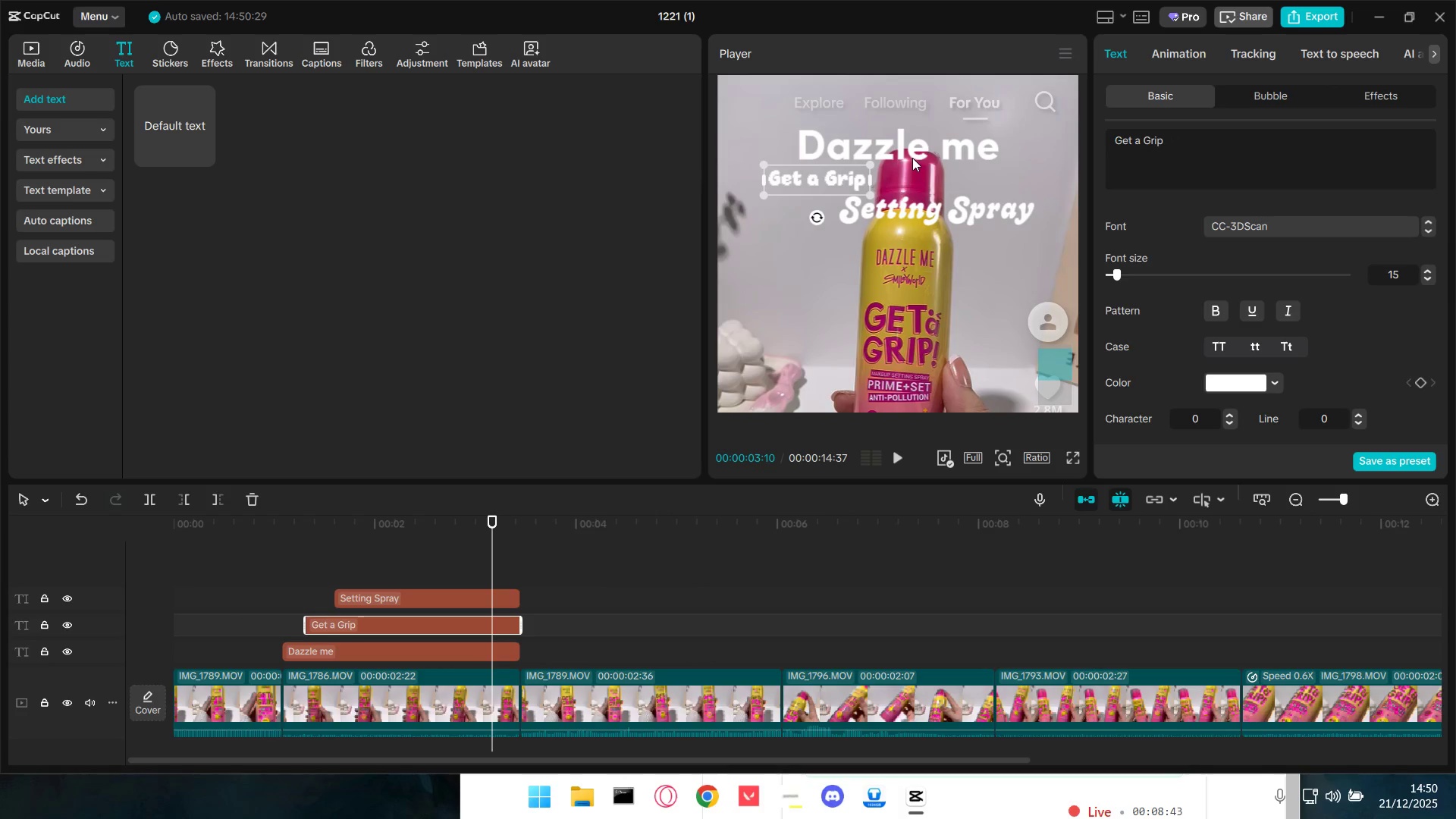 
left_click([913, 155])
 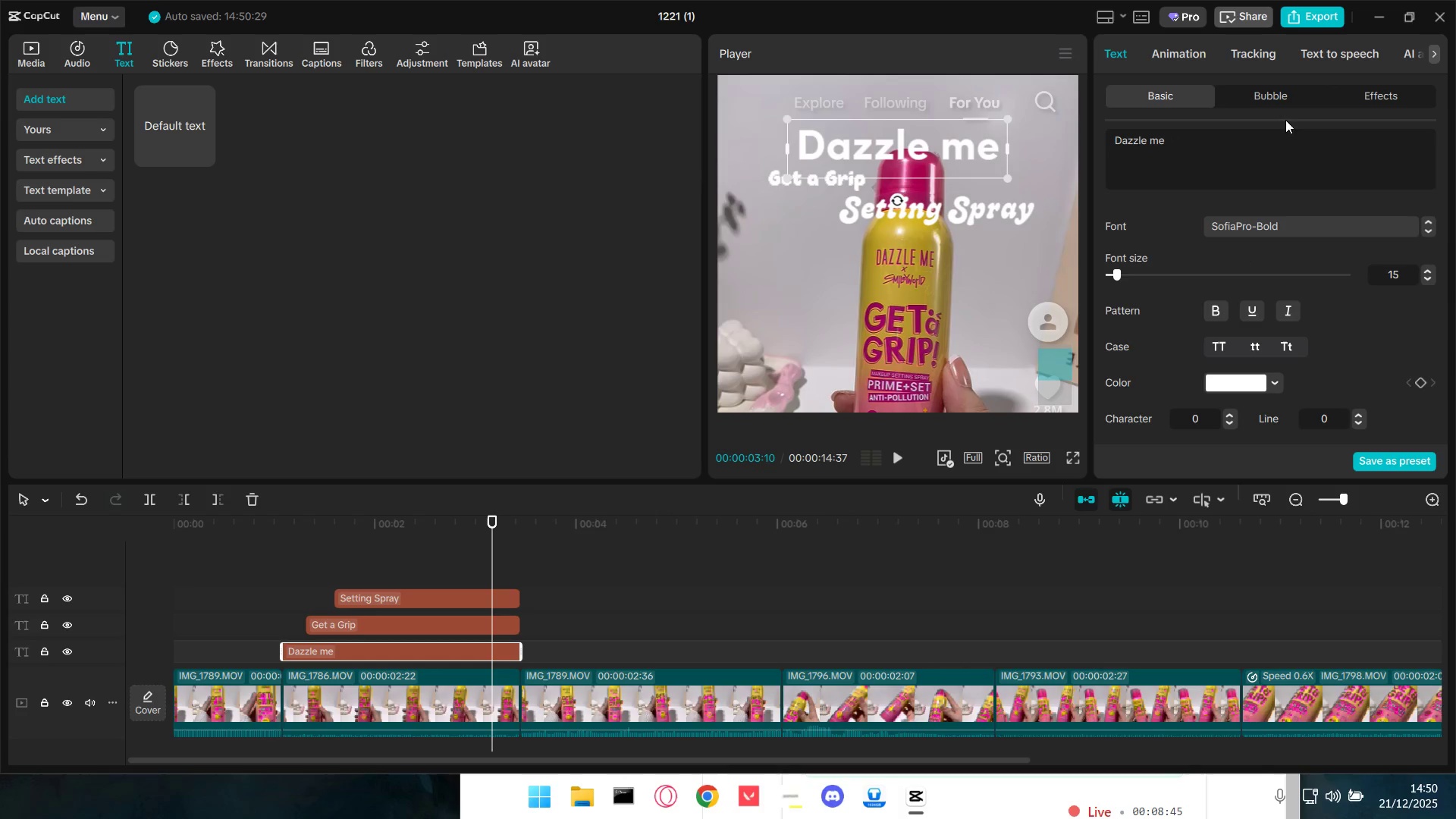 
left_click([1282, 93])
 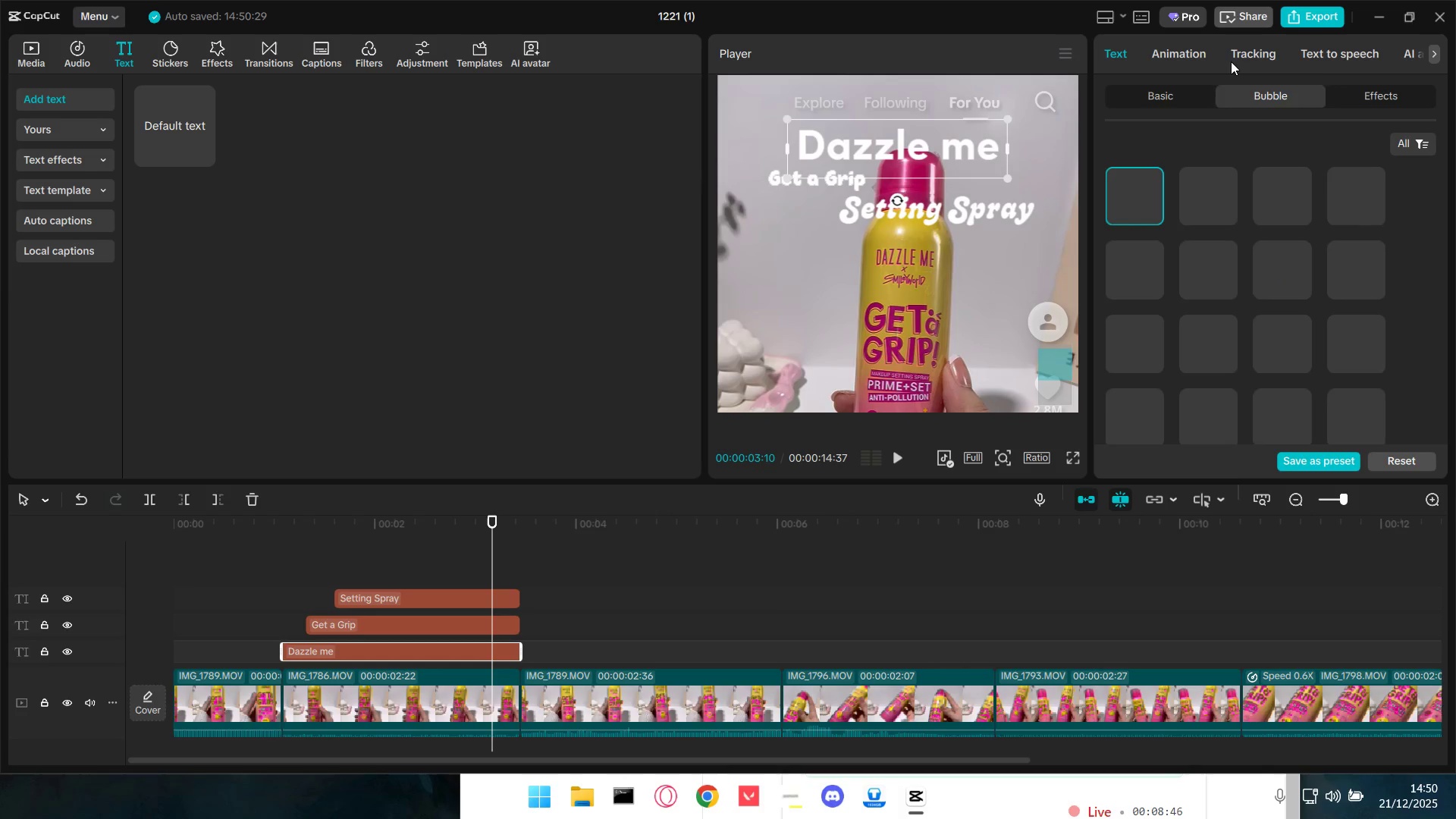 
double_click([1173, 58])
 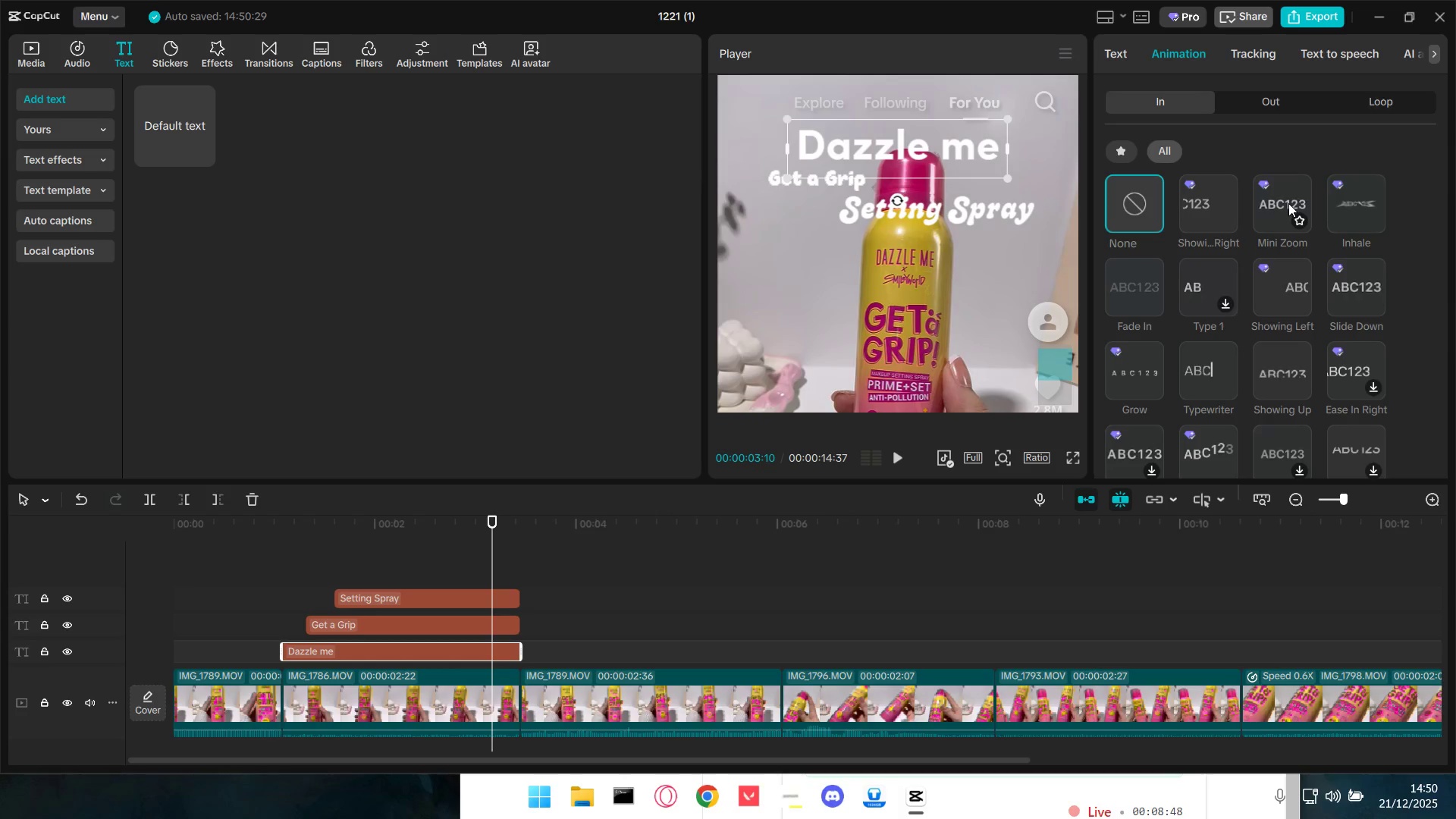 
left_click([1288, 203])
 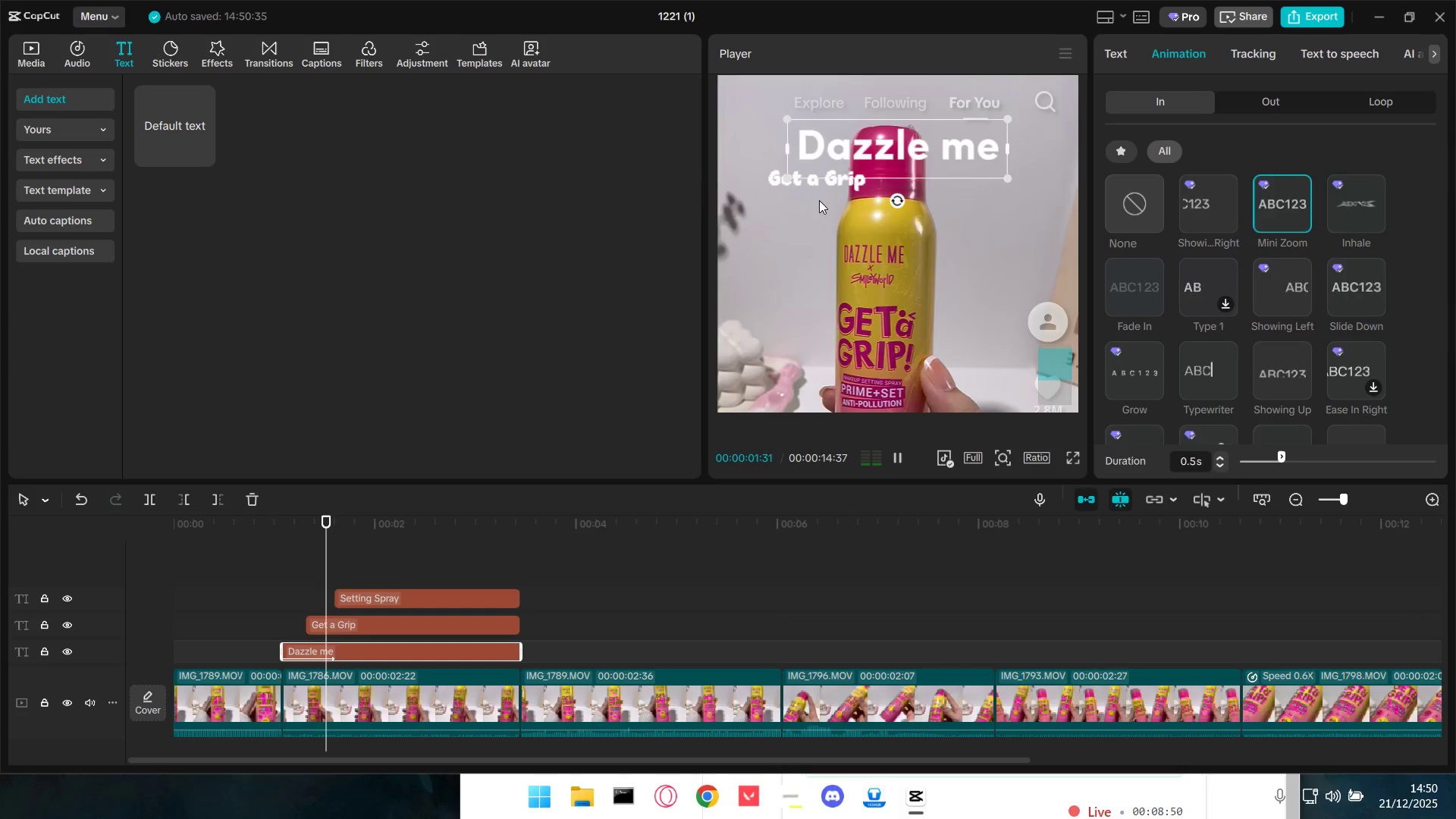 
left_click([825, 184])
 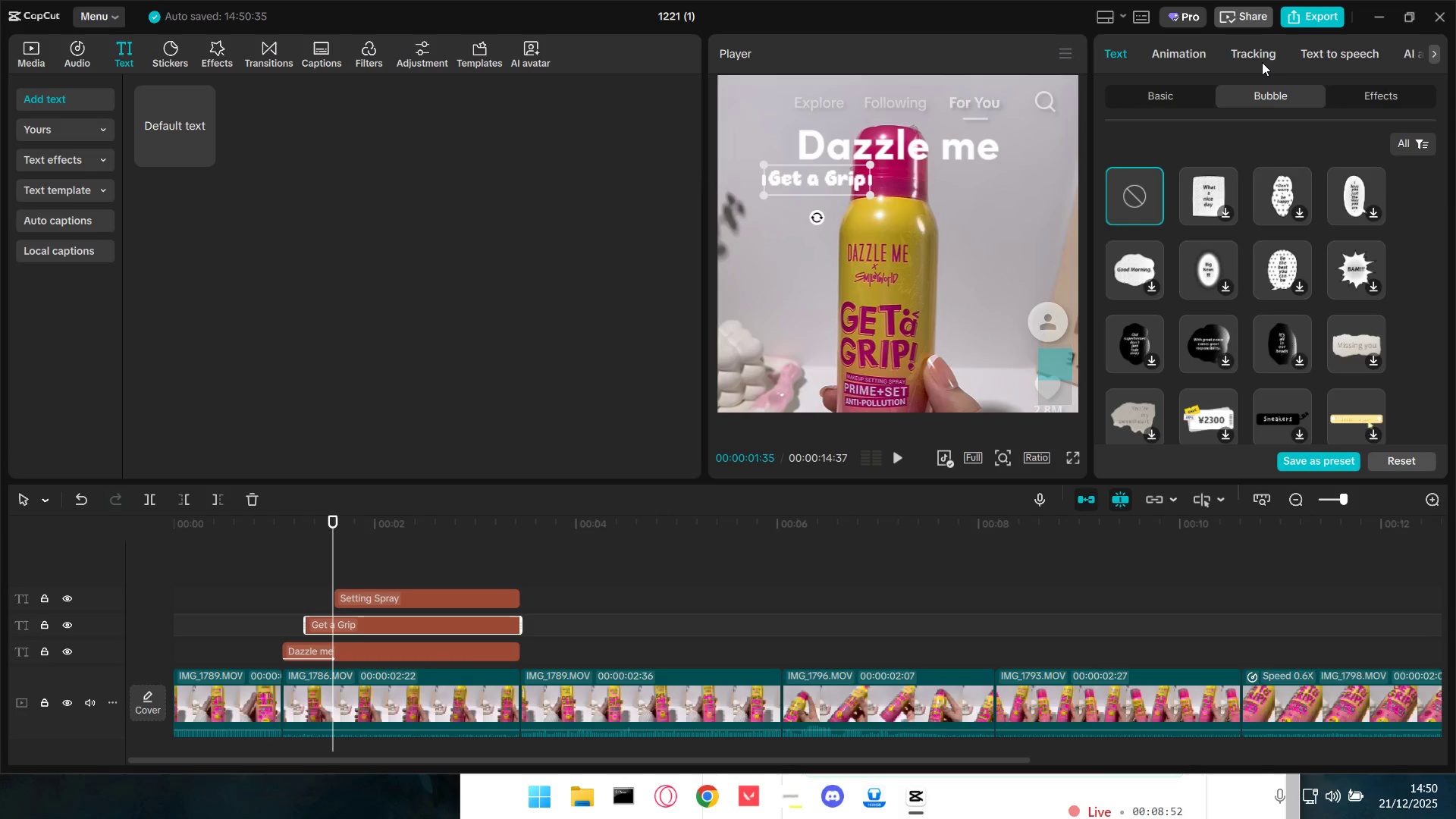 
double_click([1181, 57])
 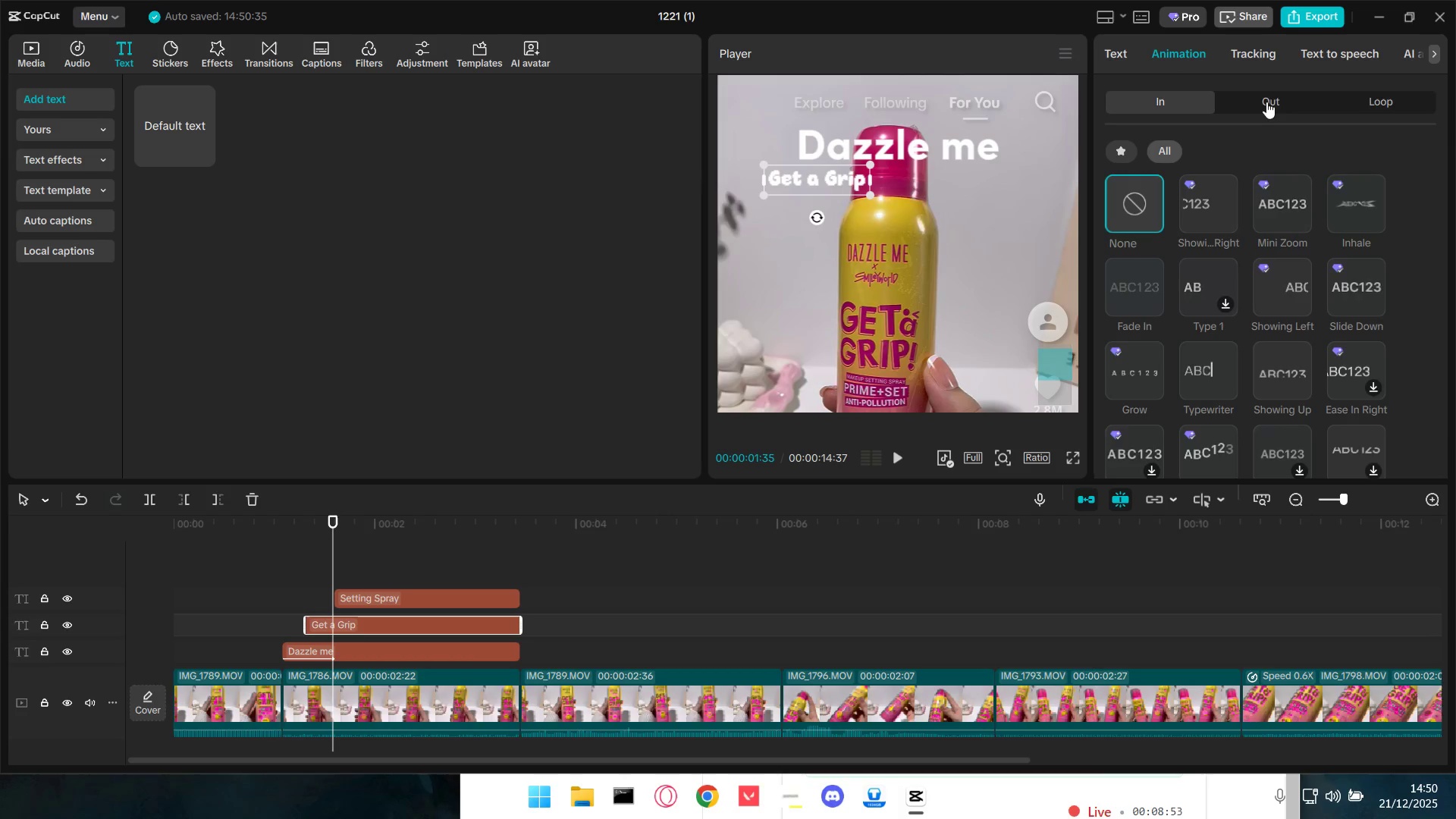 
triple_click([1272, 96])
 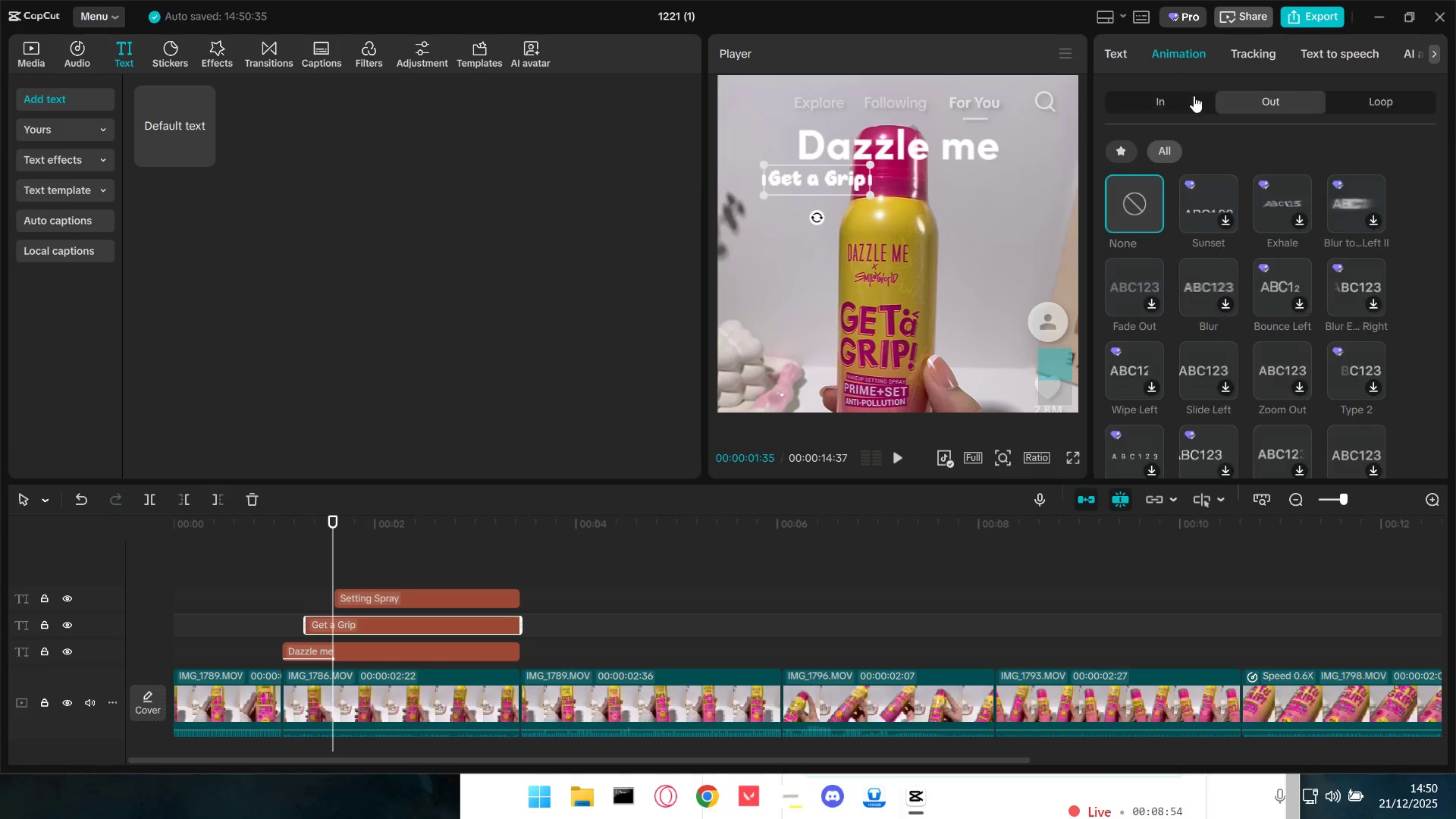 
triple_click([1157, 99])
 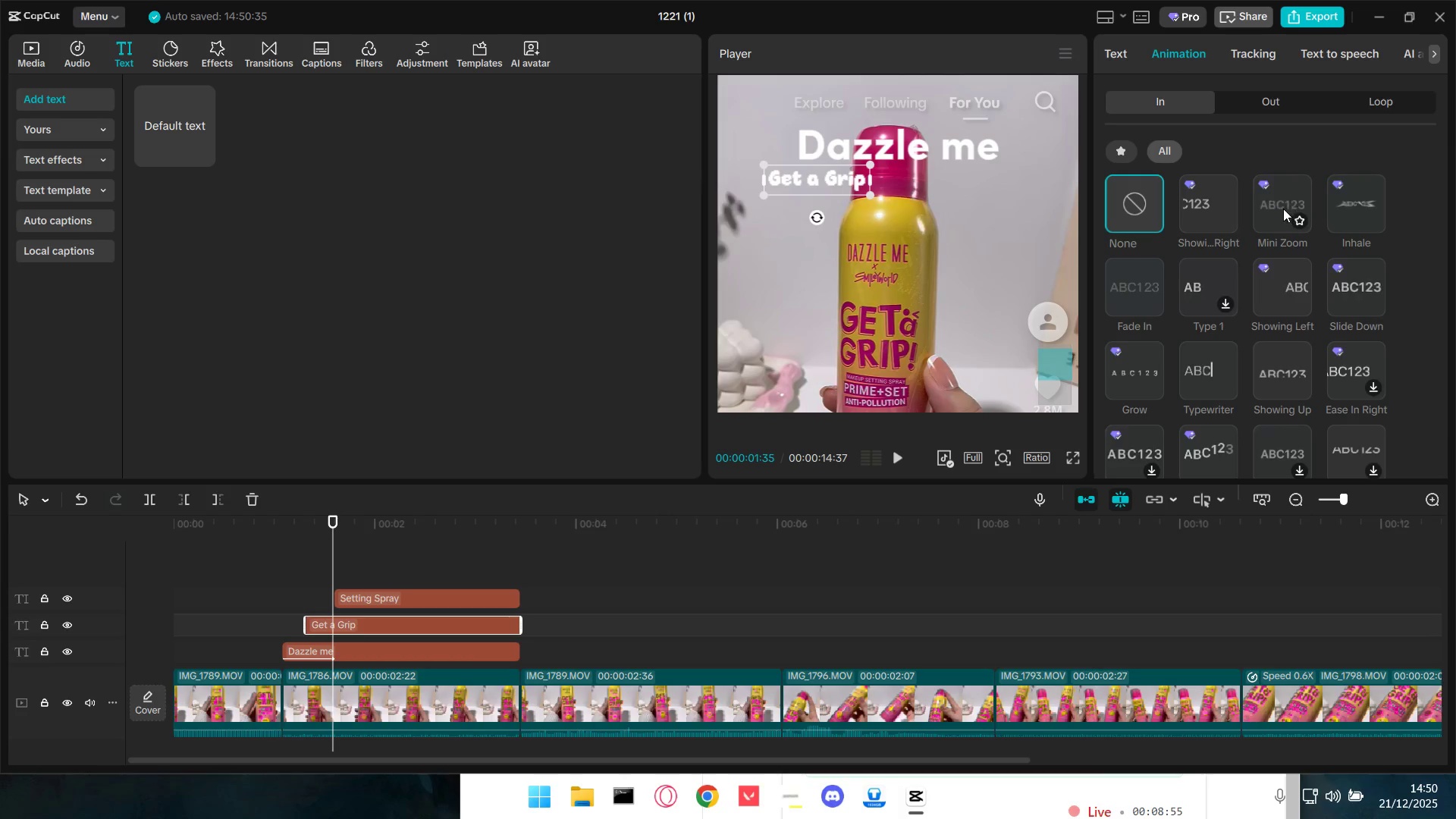 
left_click([1283, 209])
 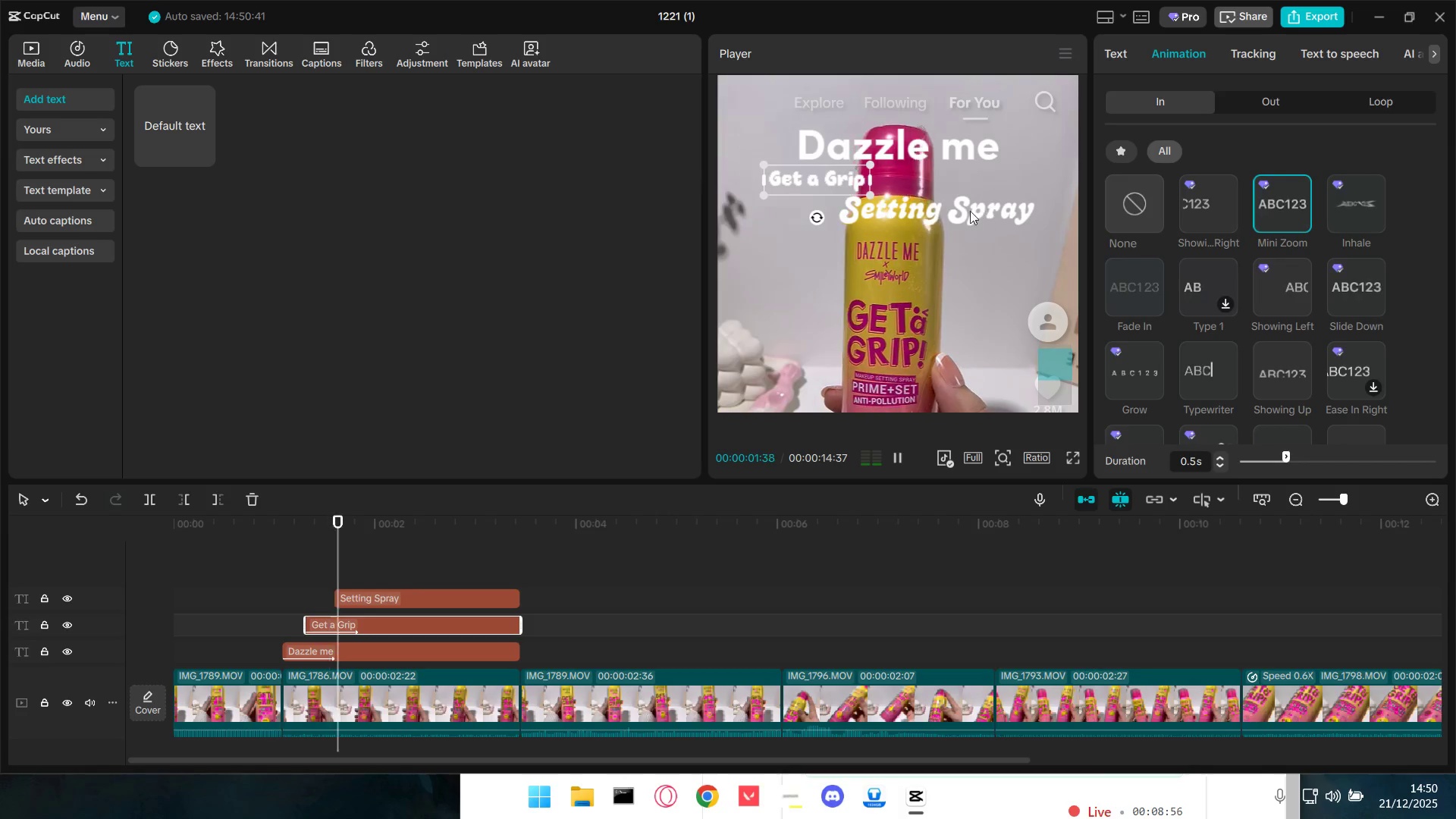 
left_click([955, 211])
 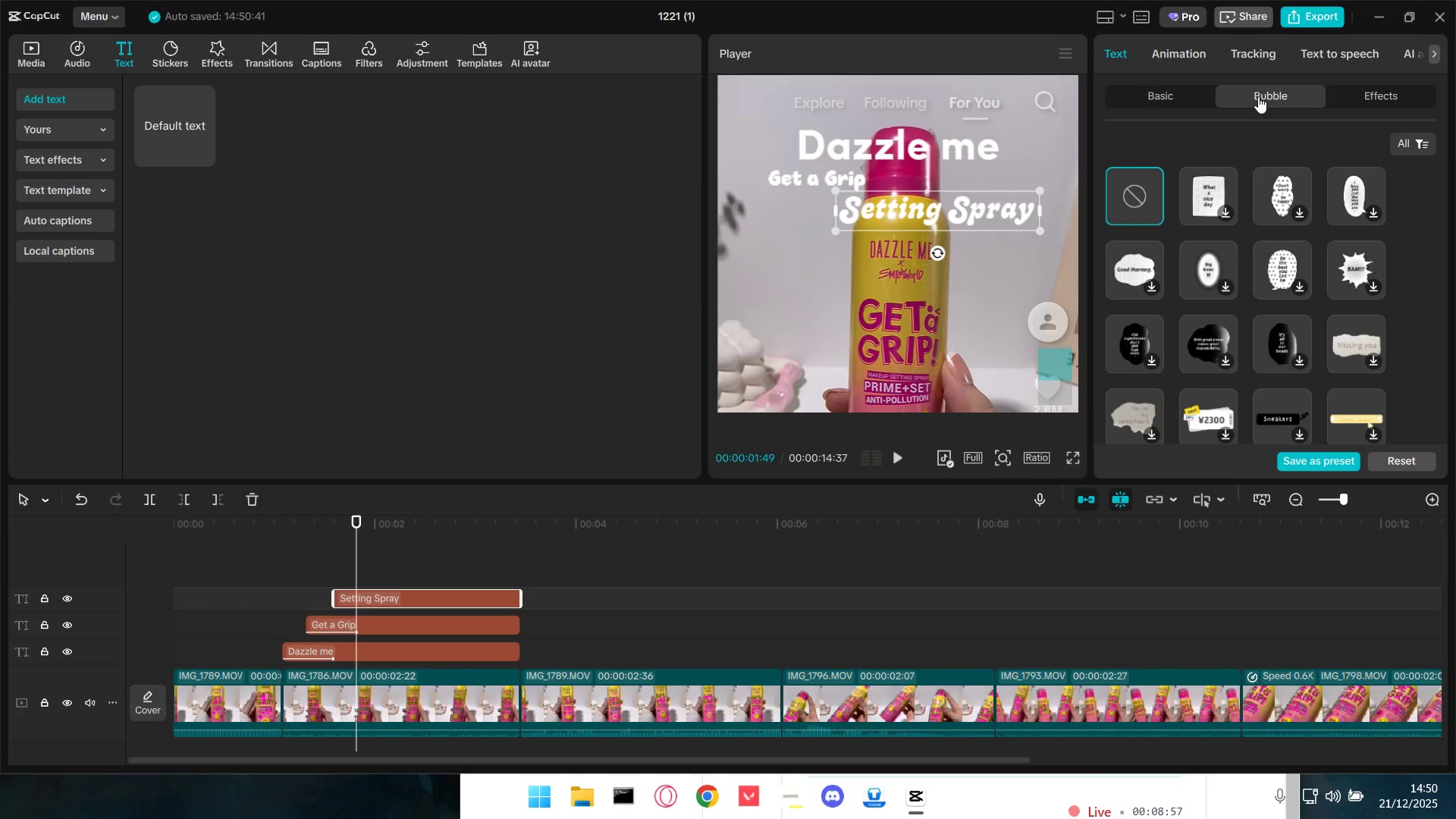 
left_click([1172, 56])
 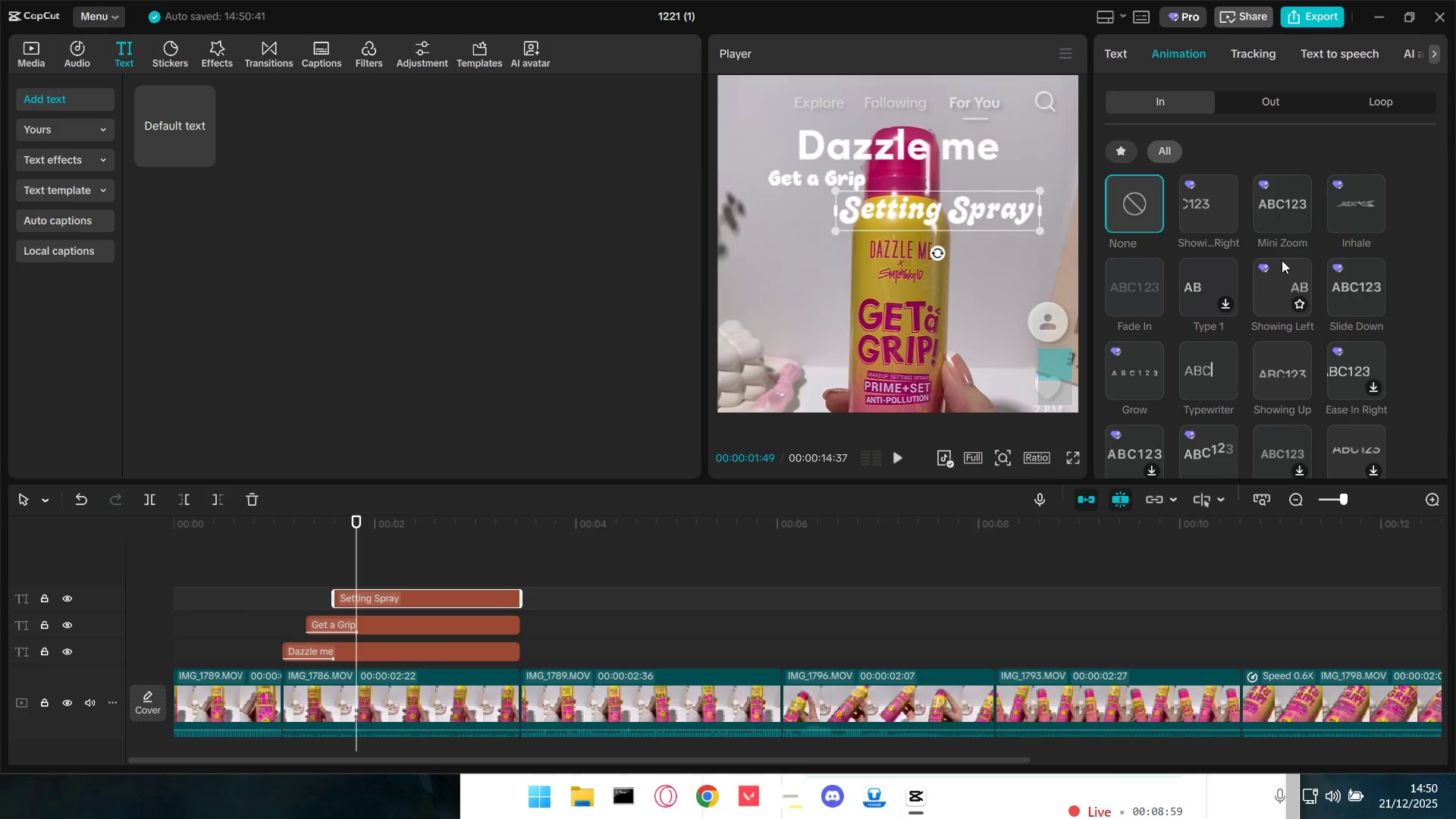 
left_click([1282, 211])
 